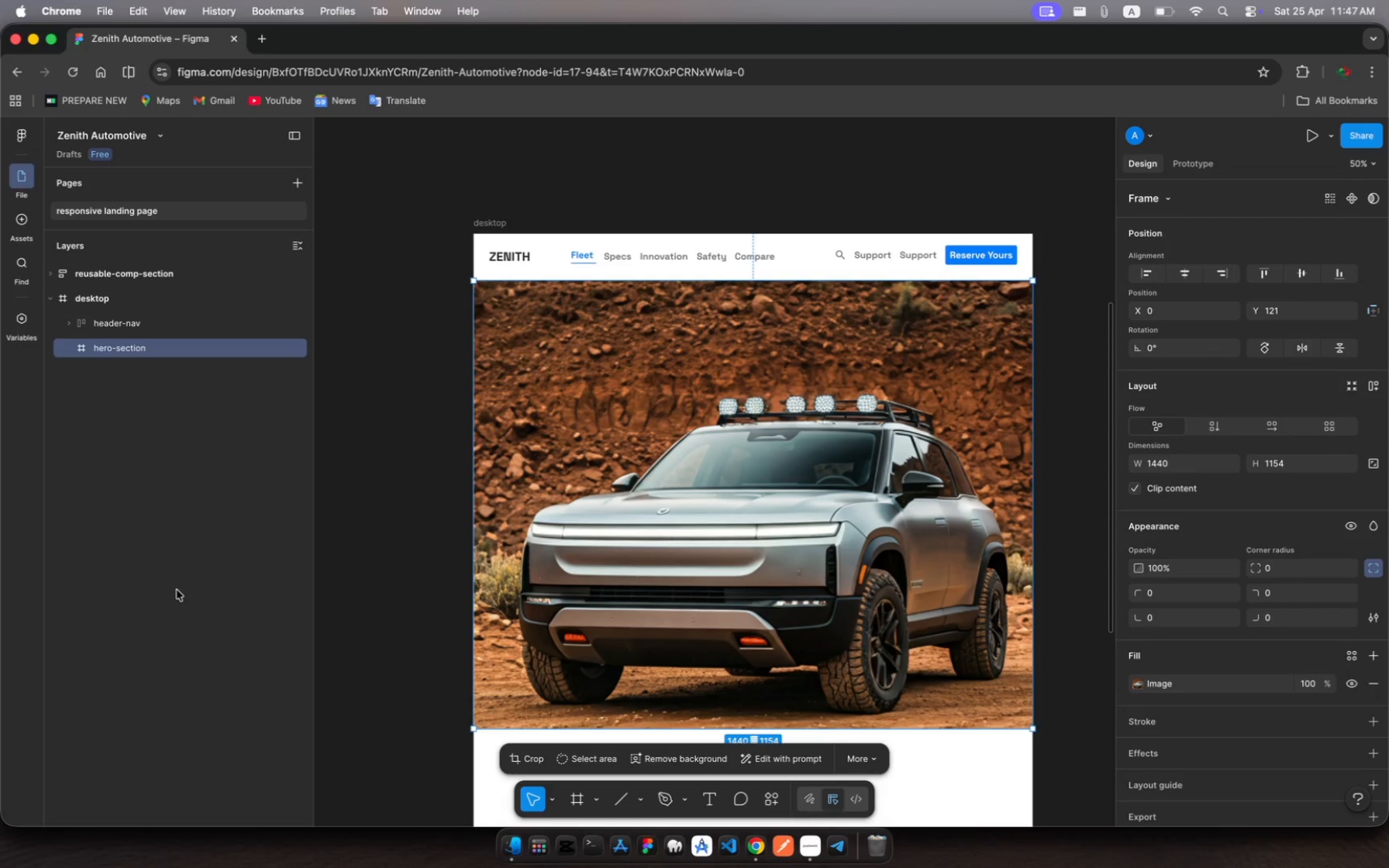 
left_click([577, 800])
 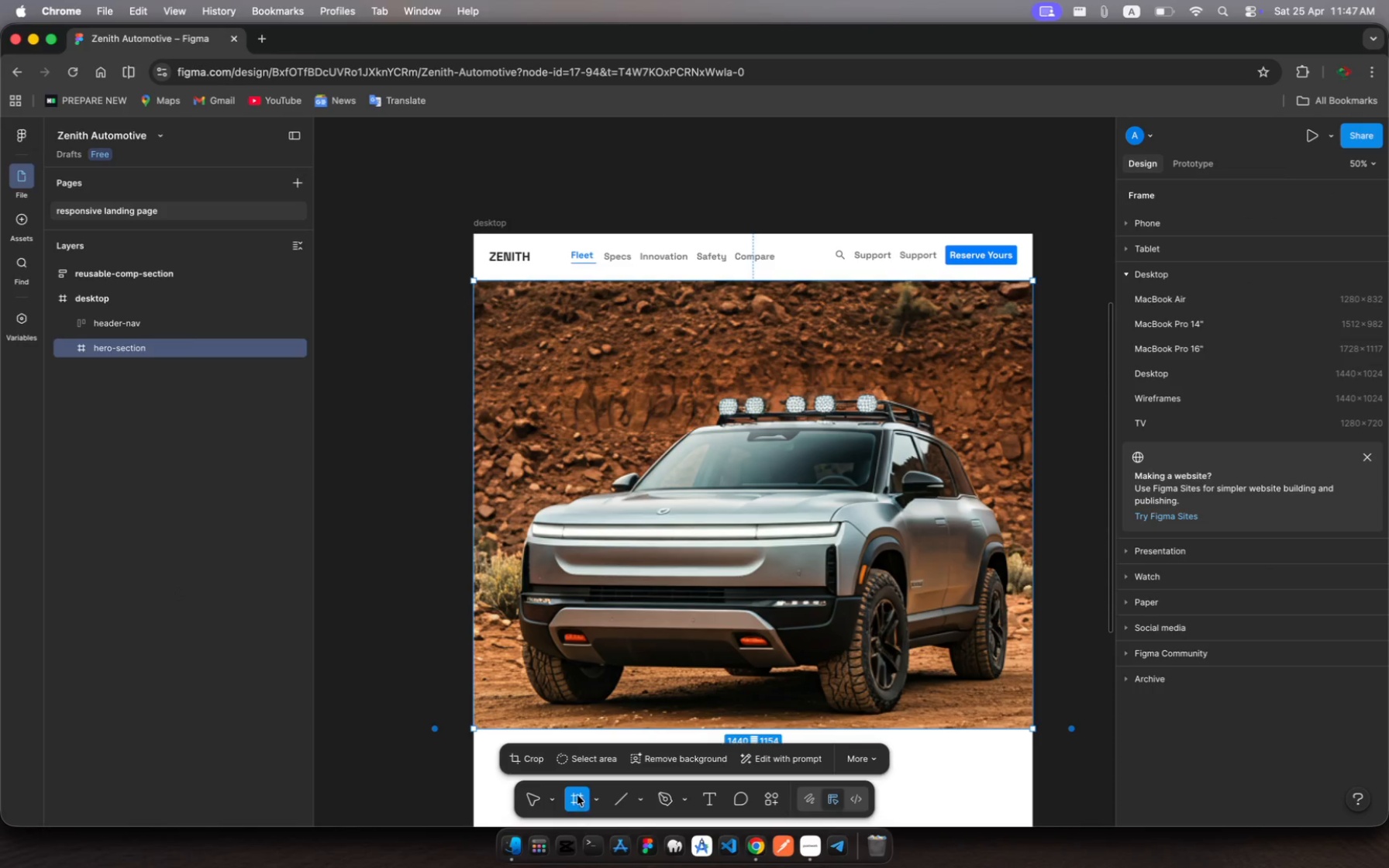 
left_click_drag(start_coordinate=[660, 446], to_coordinate=[912, 611])
 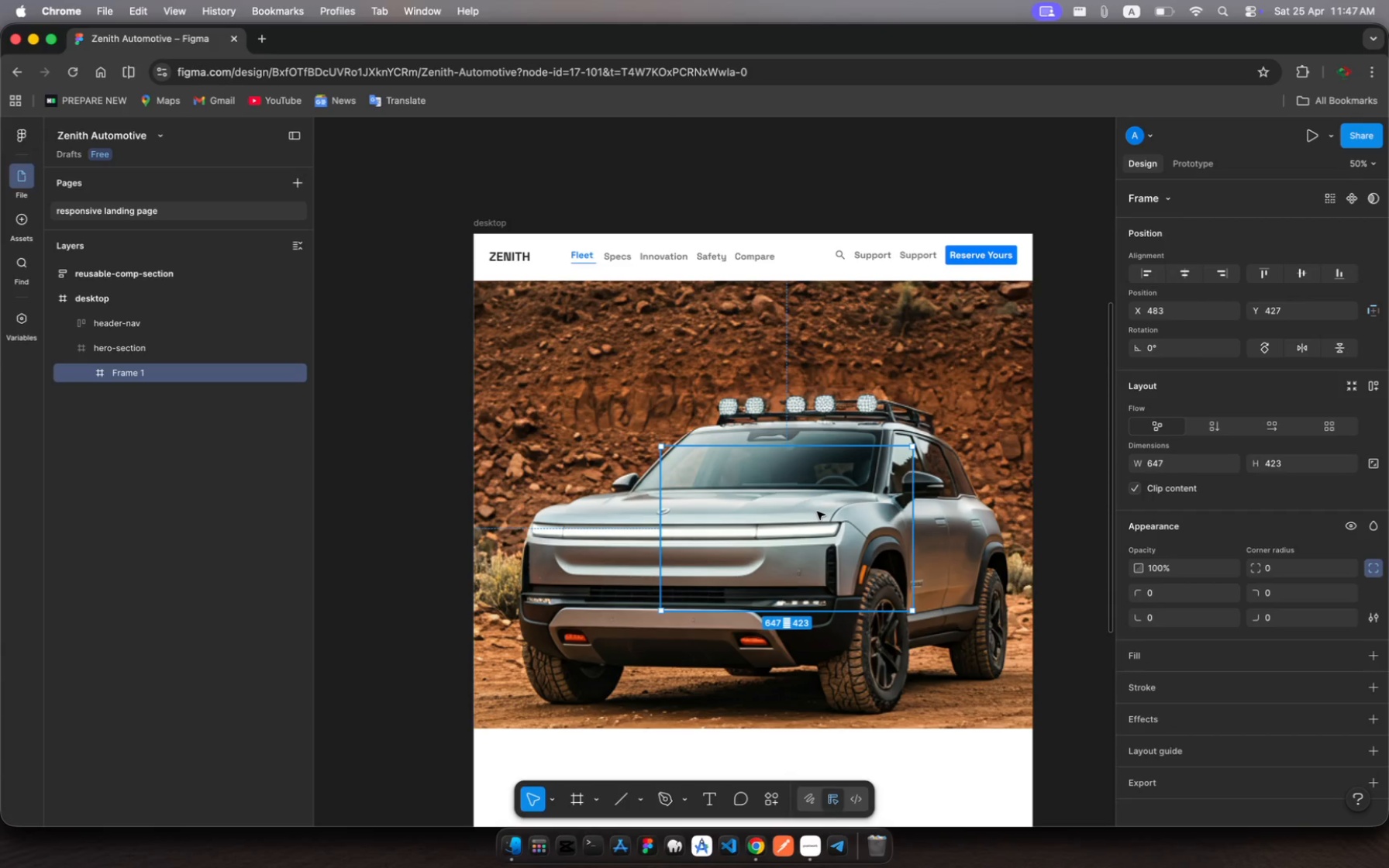 
left_click_drag(start_coordinate=[817, 512], to_coordinate=[810, 478])
 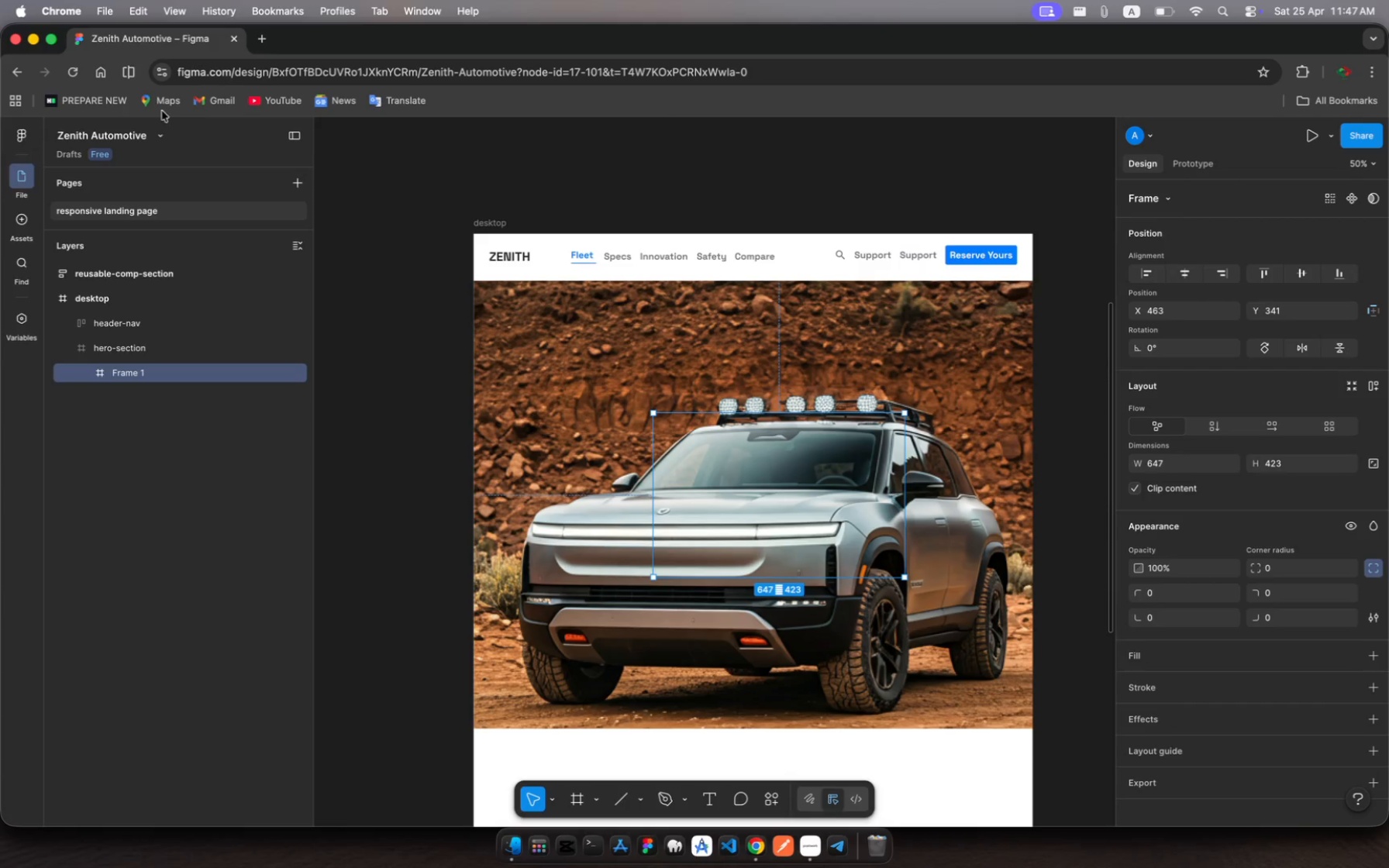 
wait(7.19)
 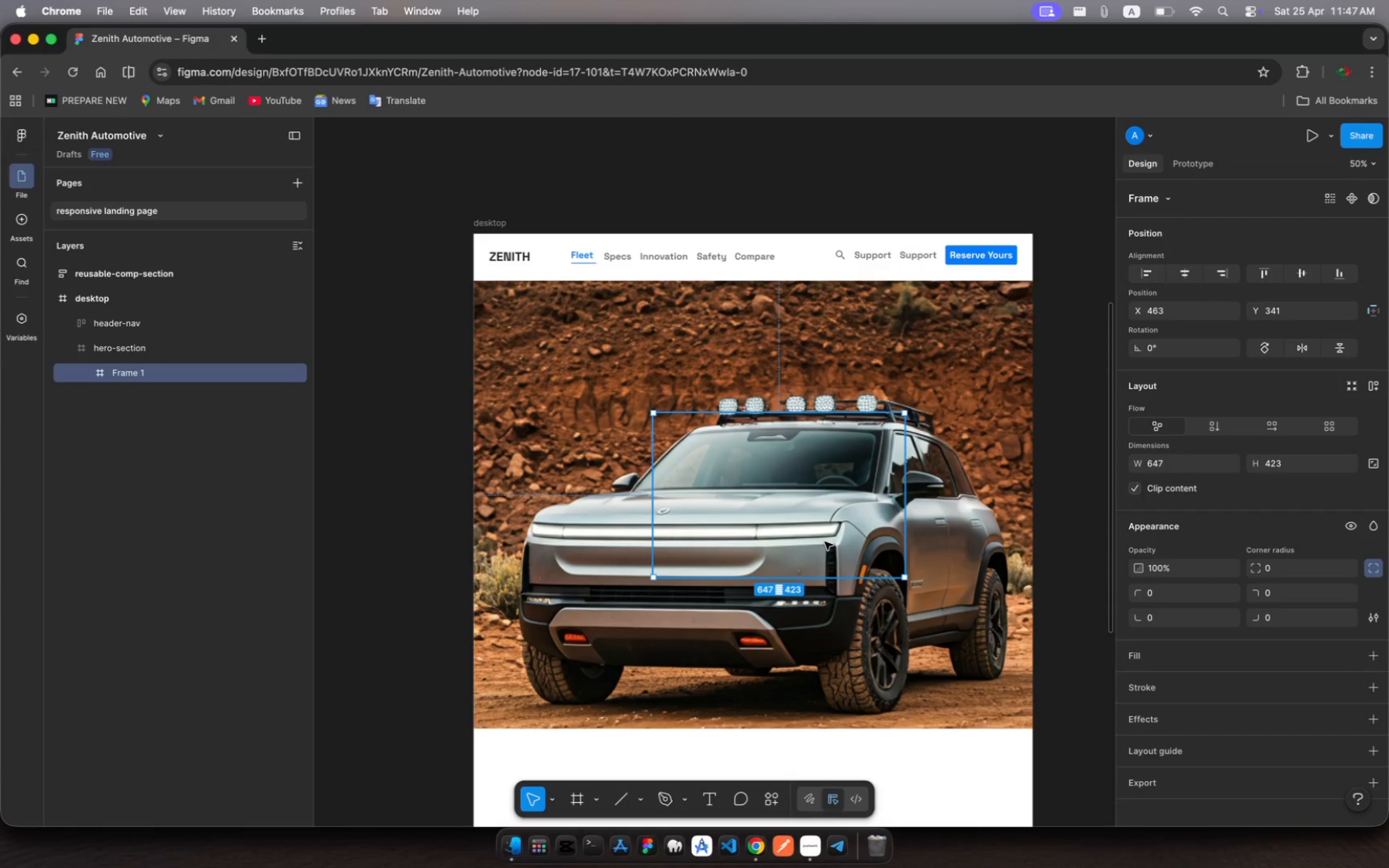 
key(Shift+R)
 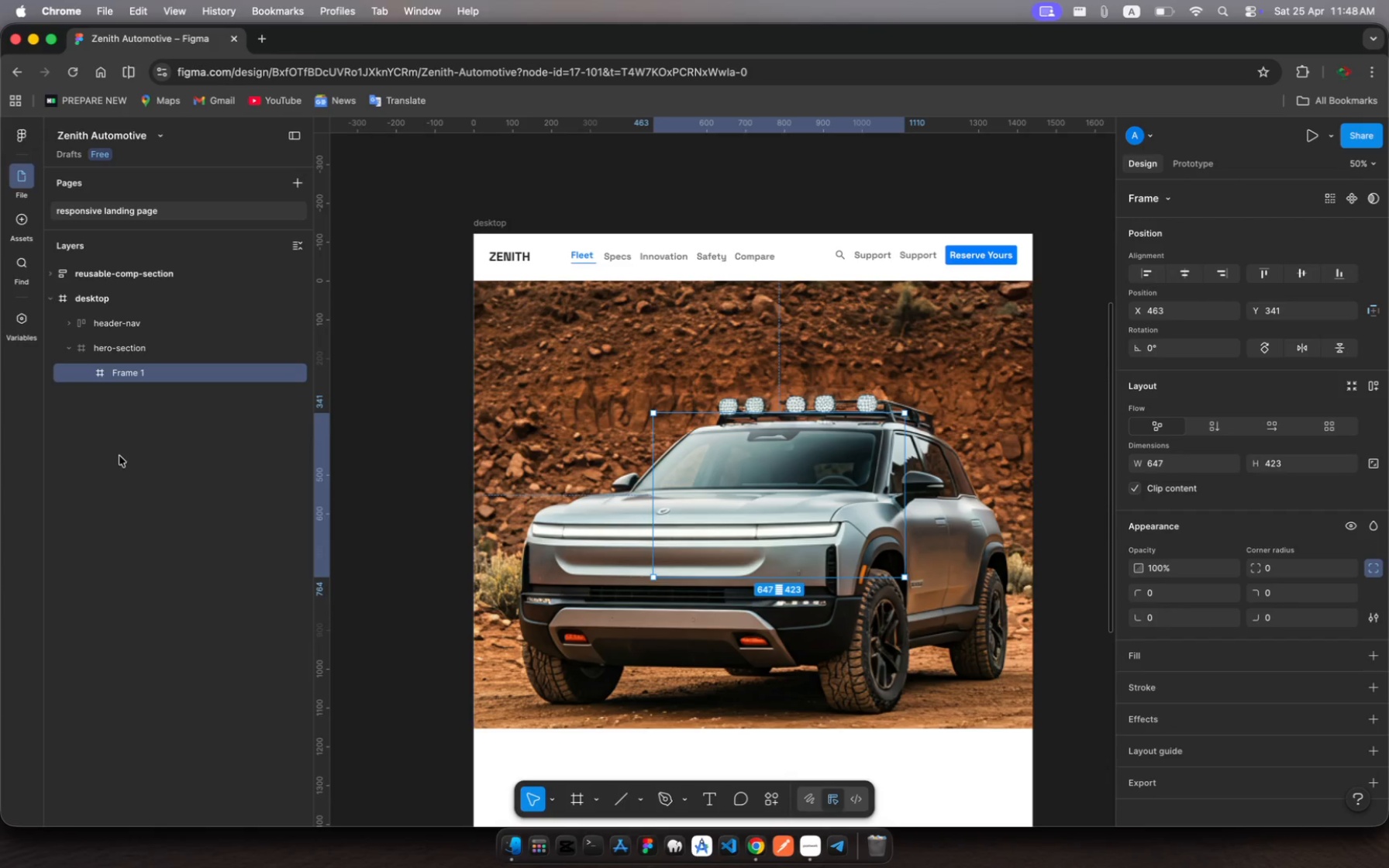 
wait(6.64)
 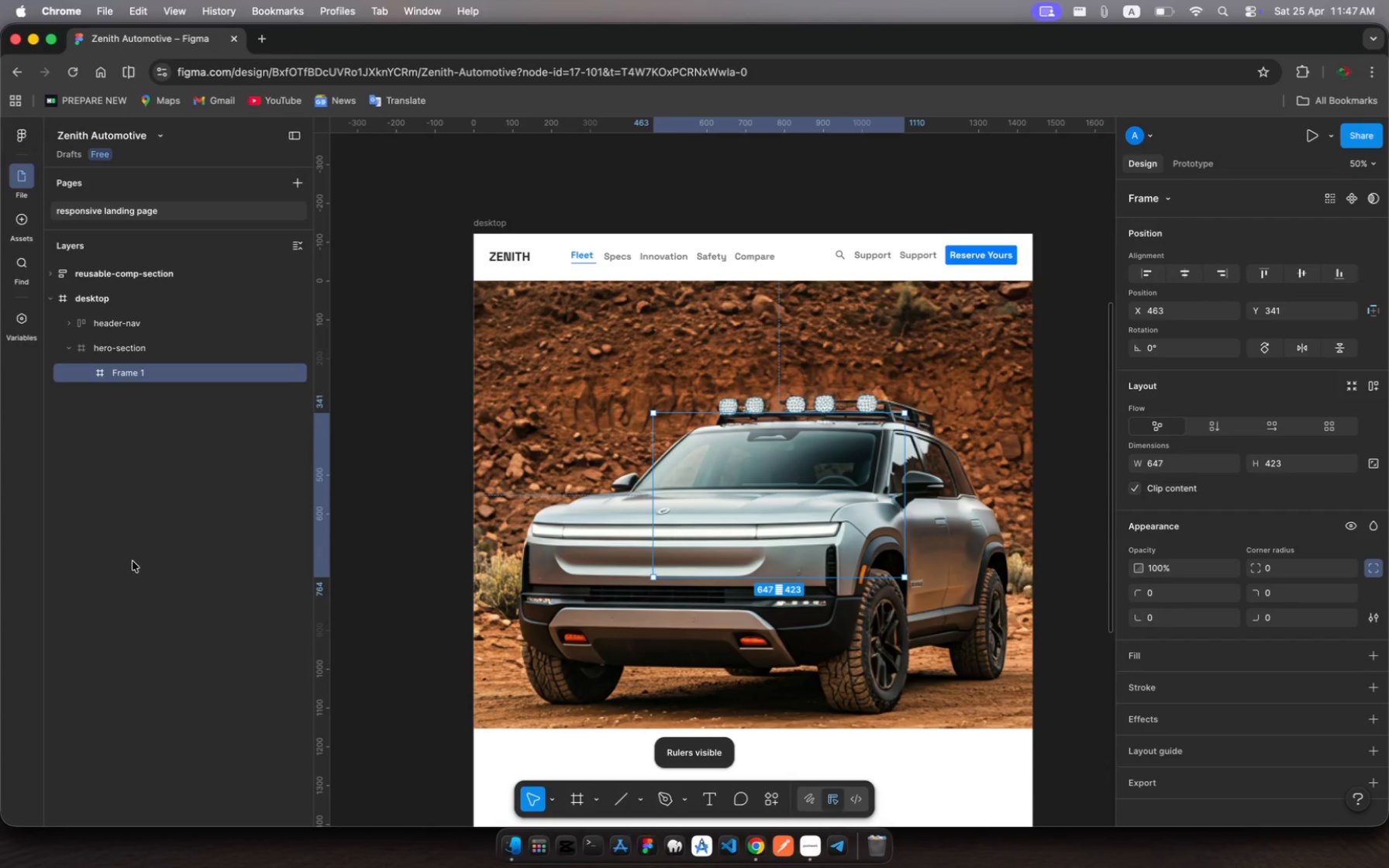 
key(Shift+R)
 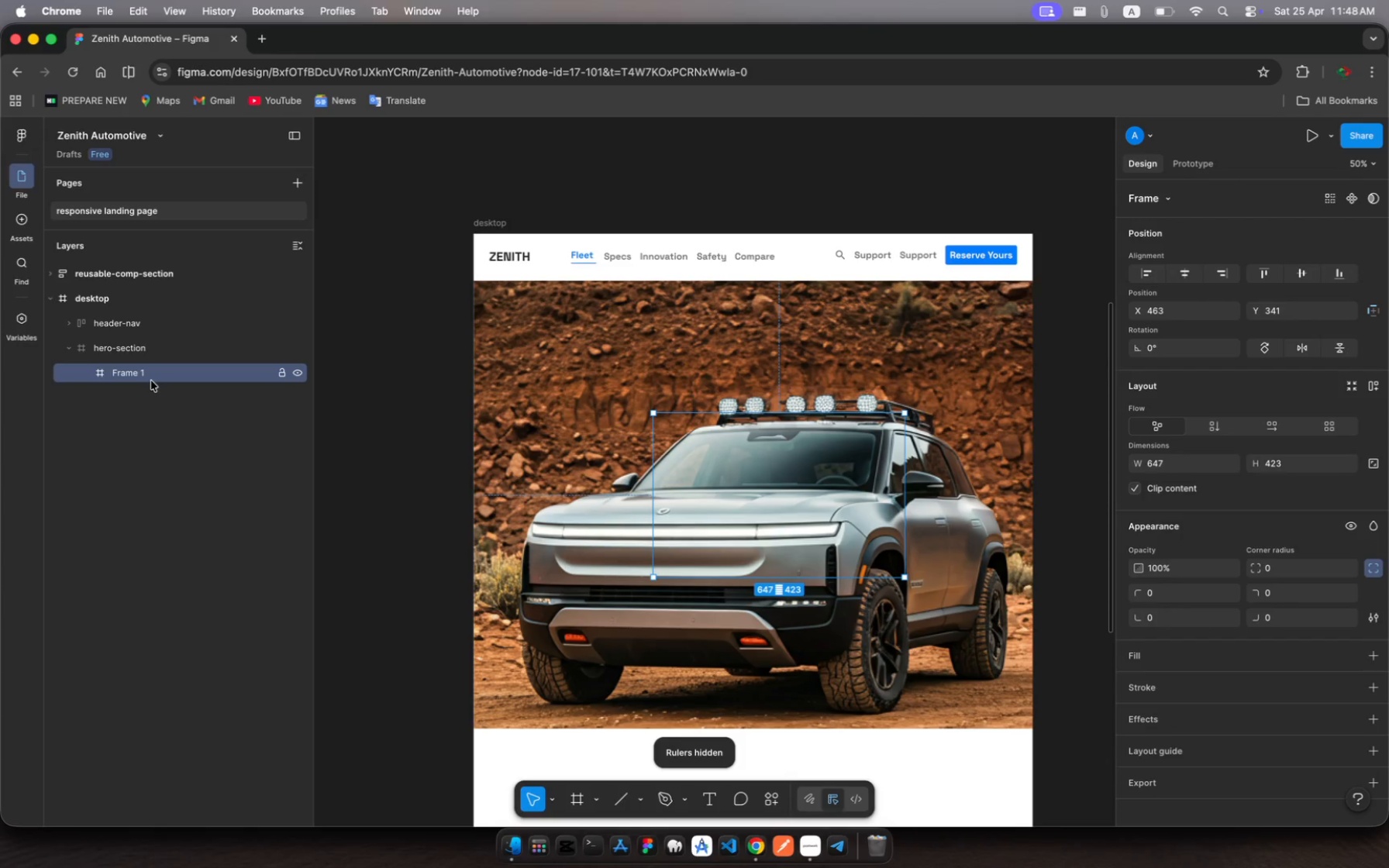 
key(Shift+ShiftLeft)
 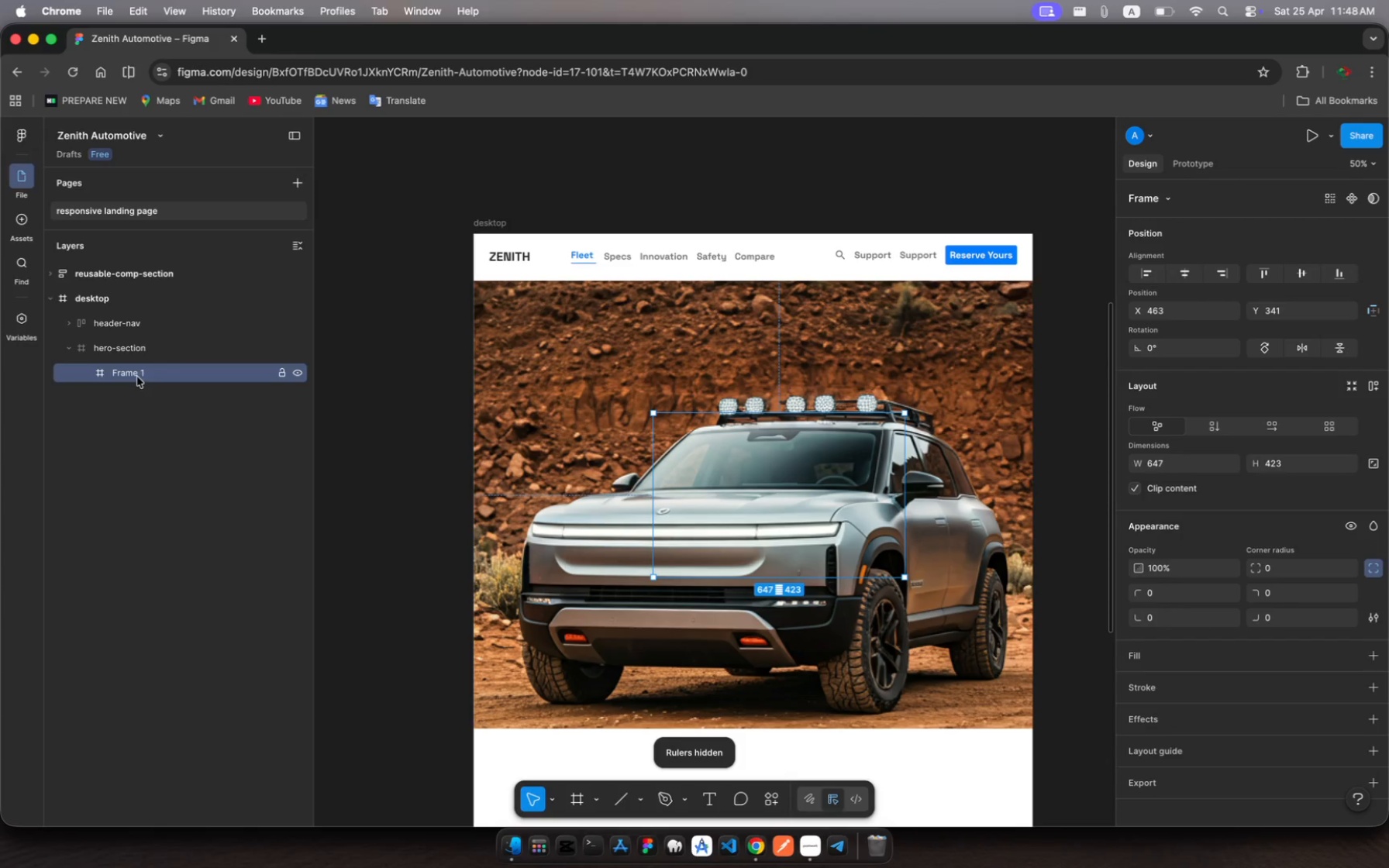 
left_click([136, 376])
 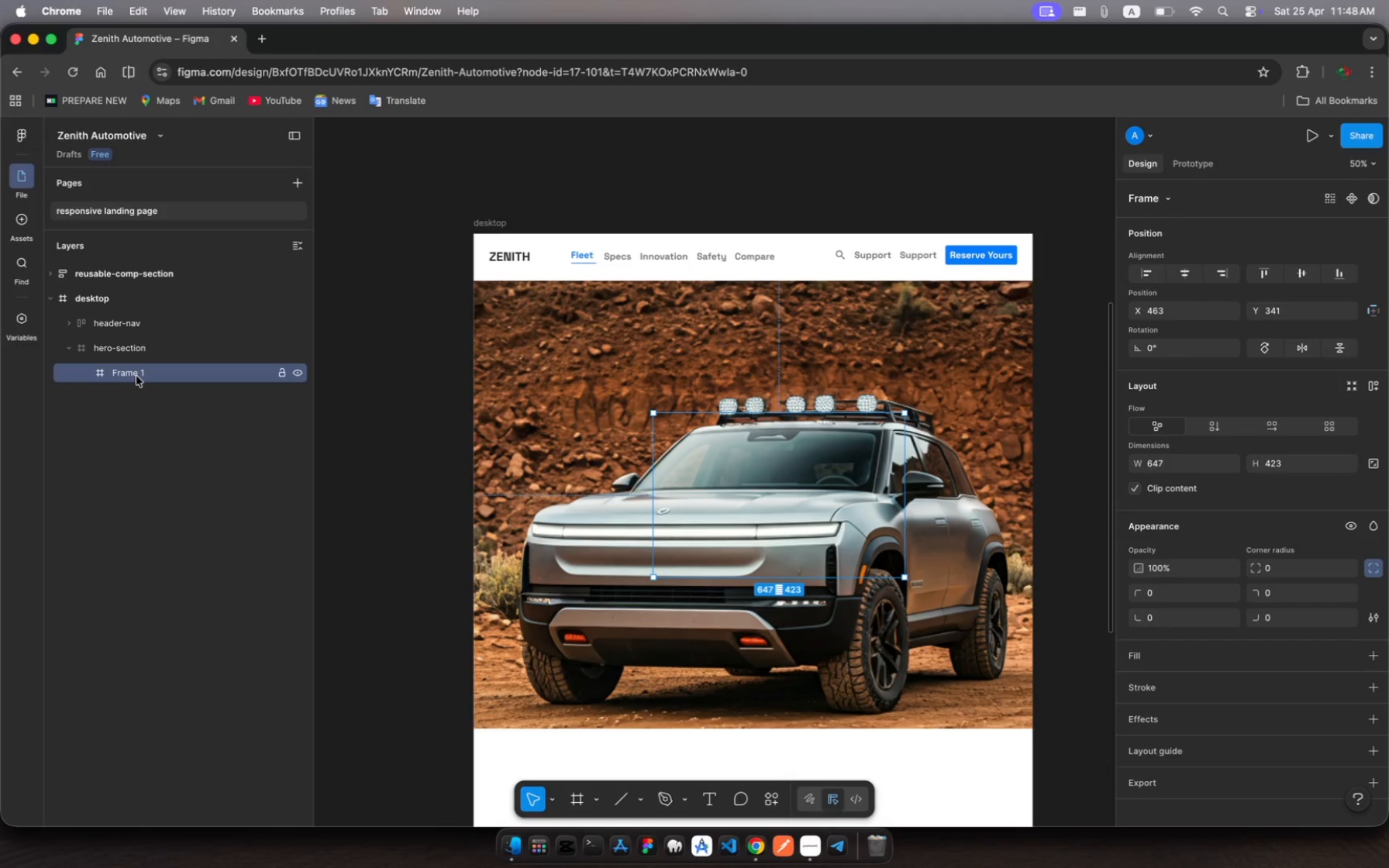 
key(Shift+A)
 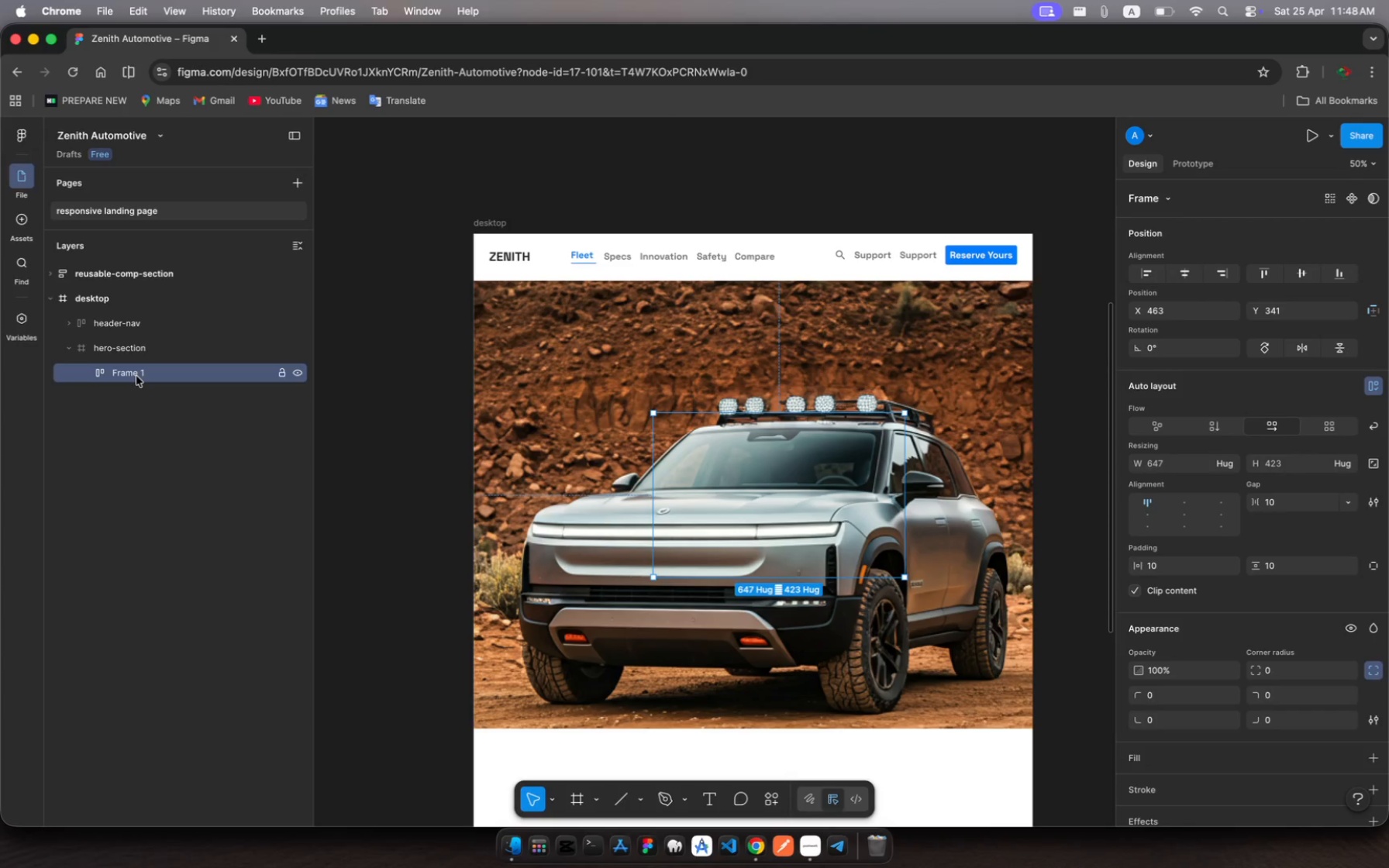 
key(Meta+R)
 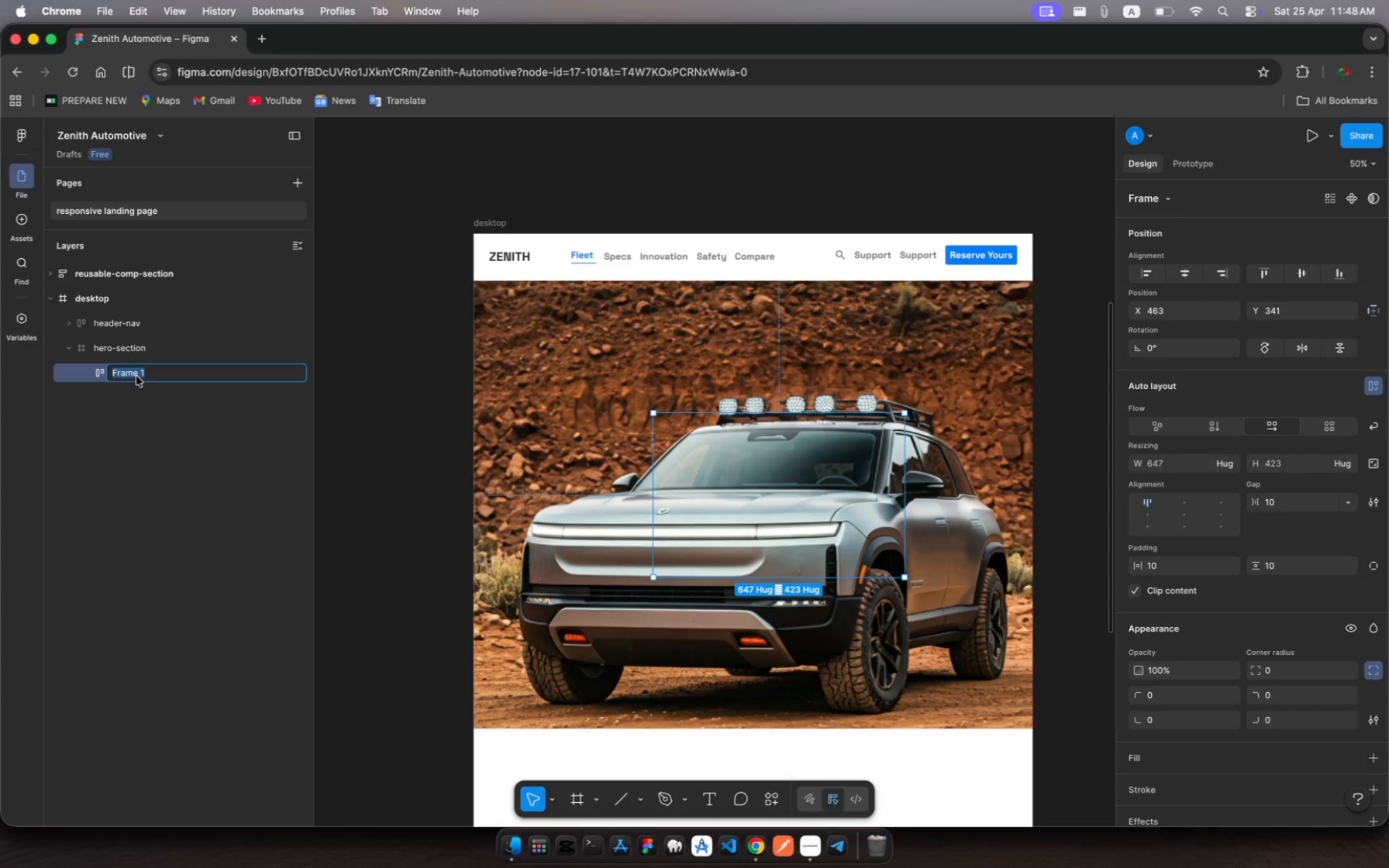 
type(hero-text-cont)
 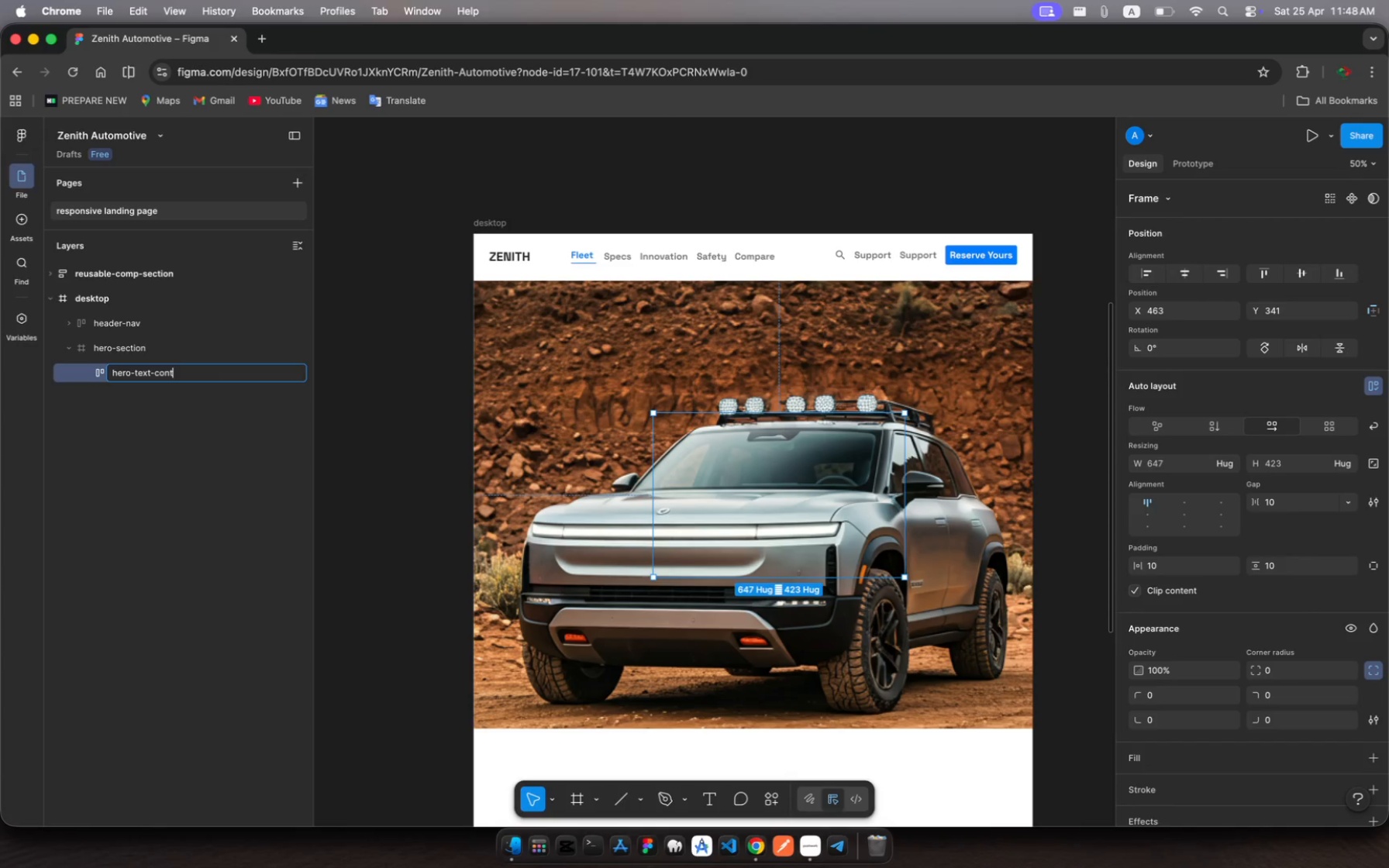 
key(Enter)
 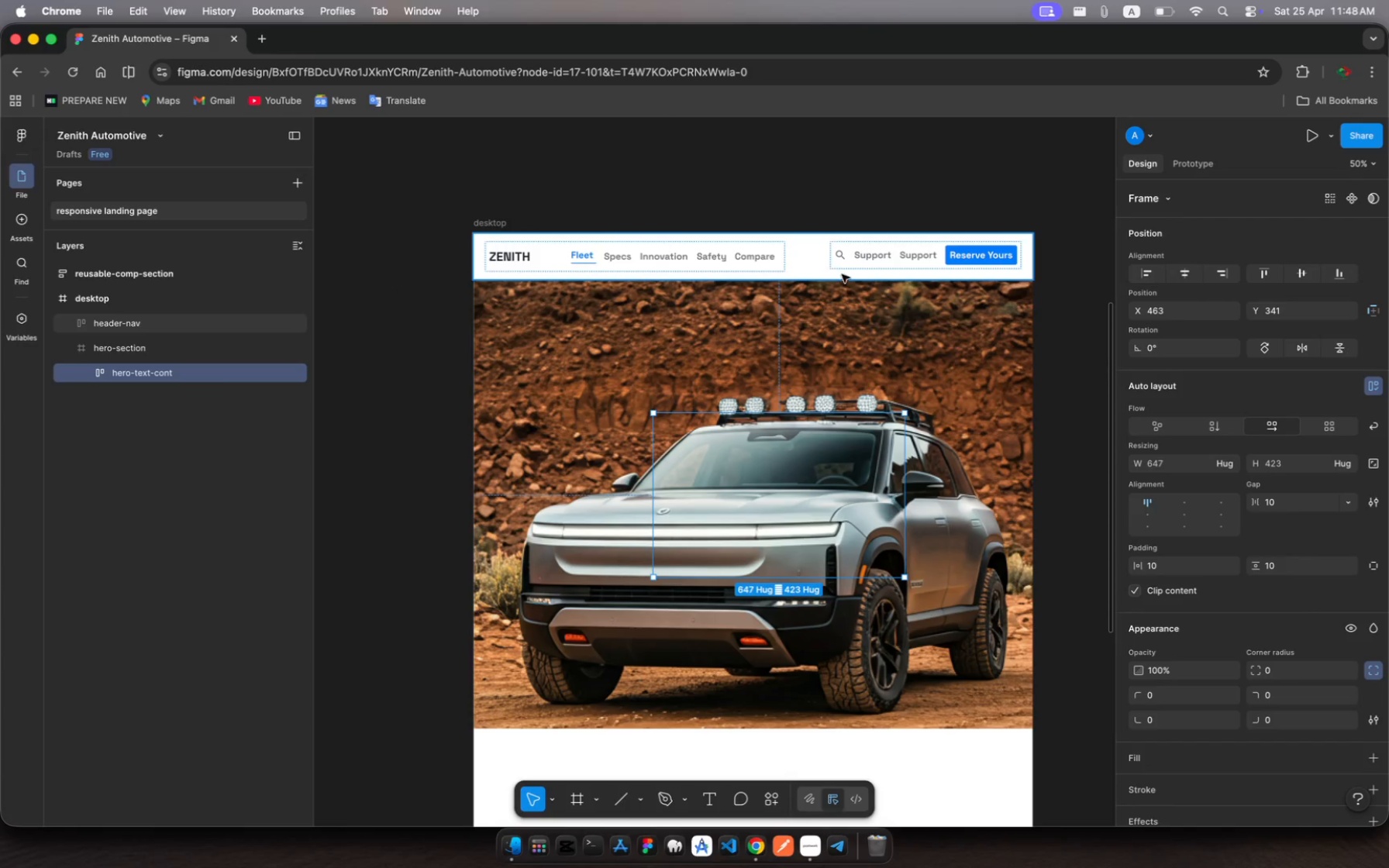 
left_click([913, 253])
 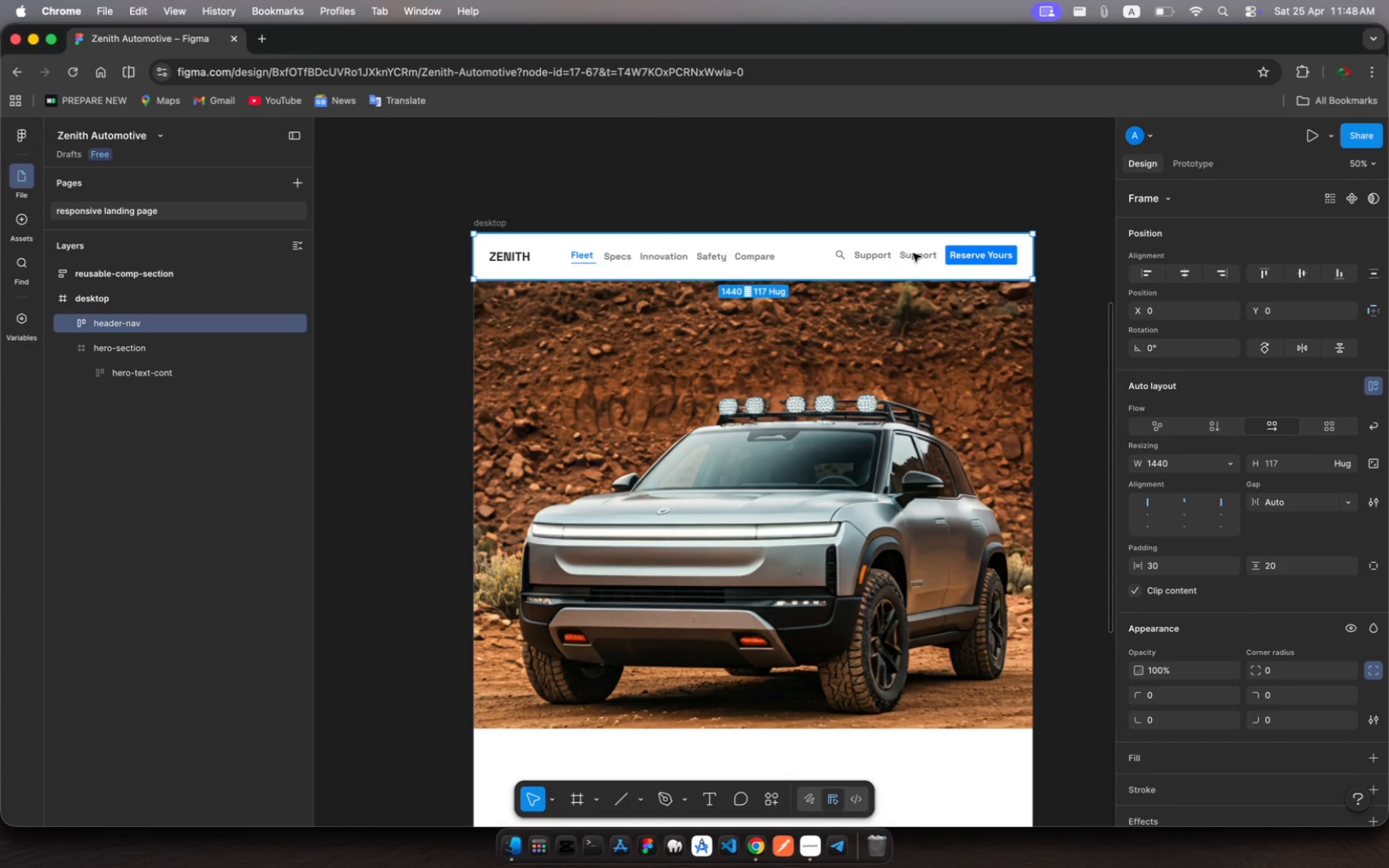 
left_click([913, 253])
 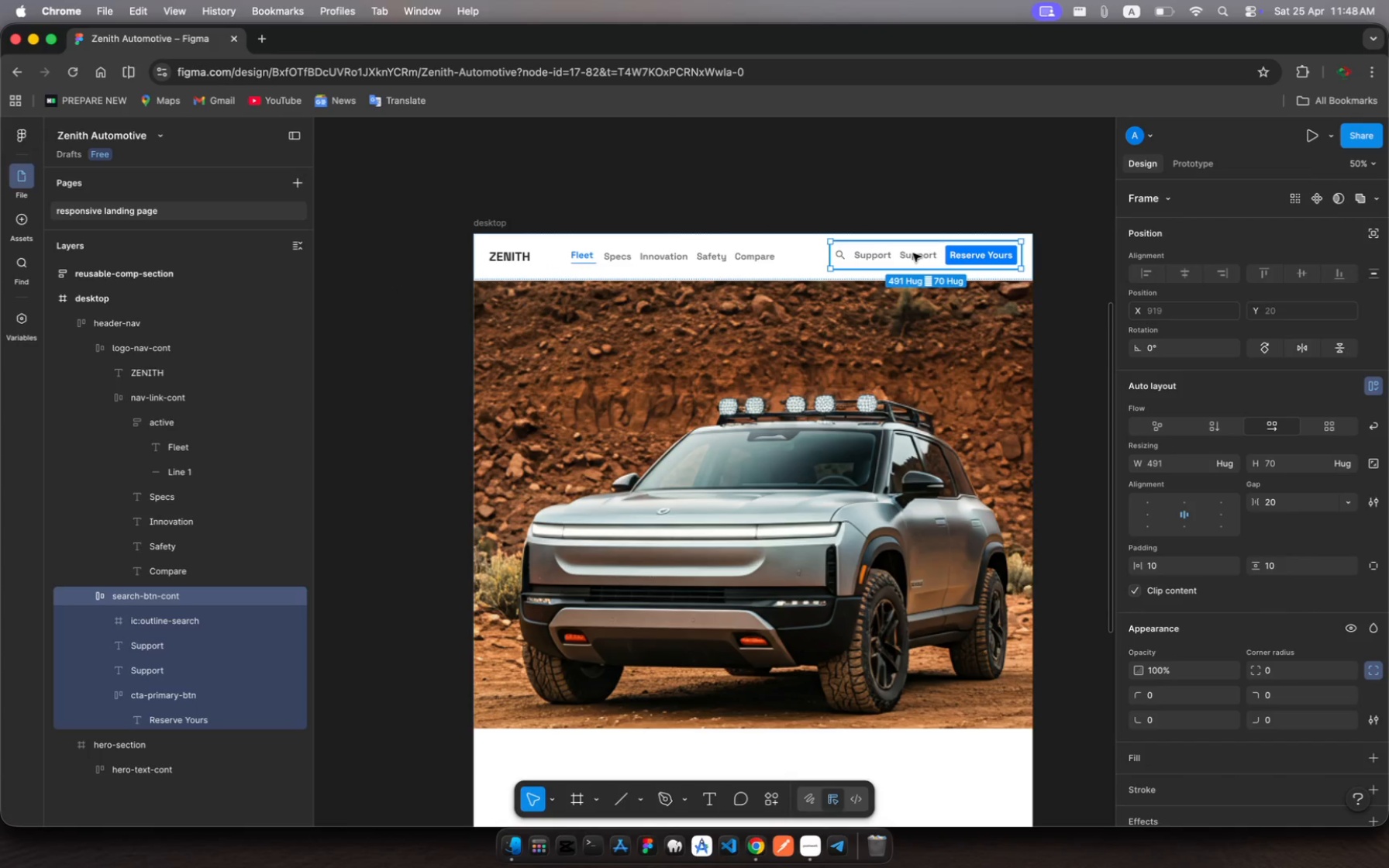 
double_click([913, 253])
 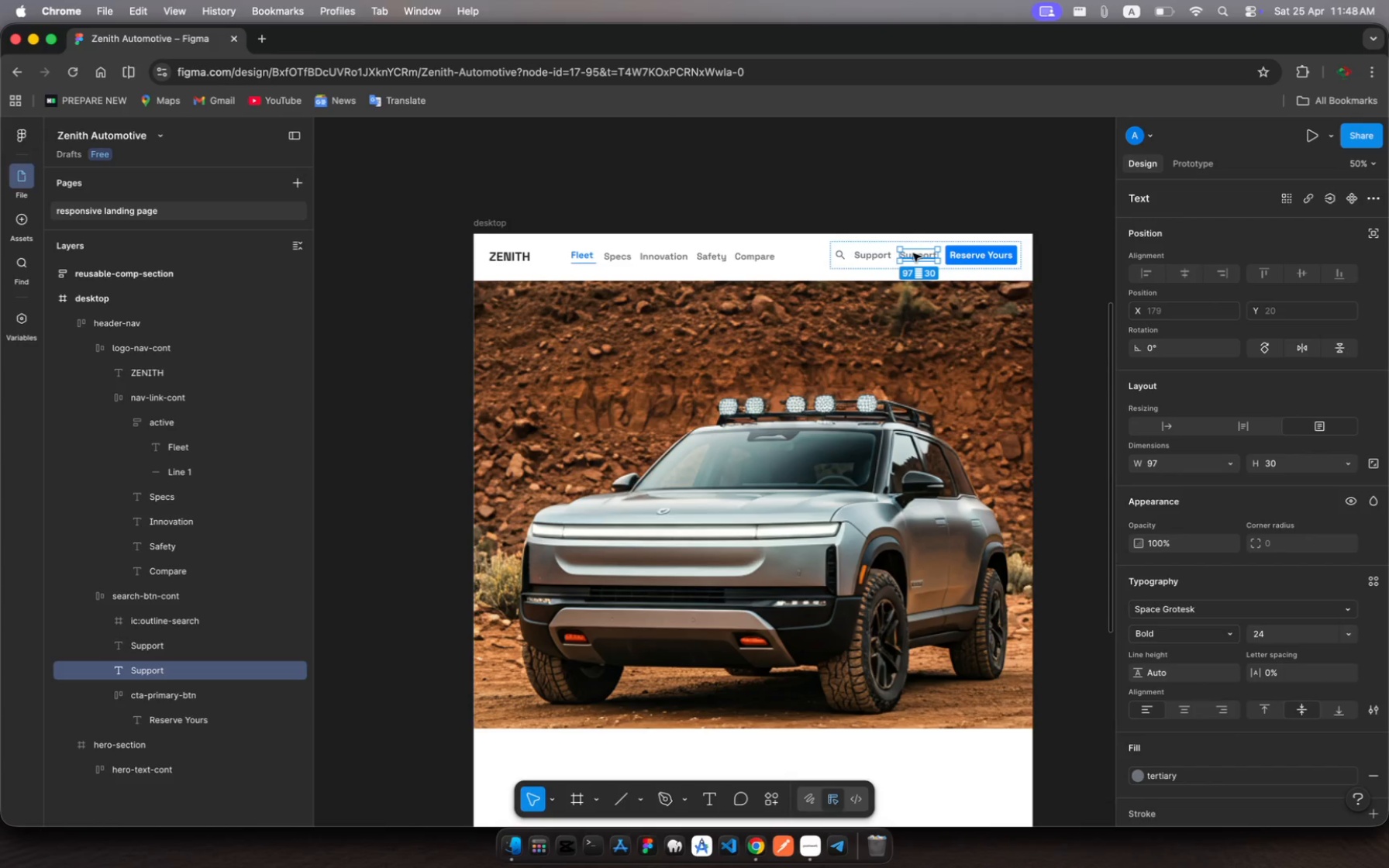 
left_click_drag(start_coordinate=[913, 253], to_coordinate=[774, 477])
 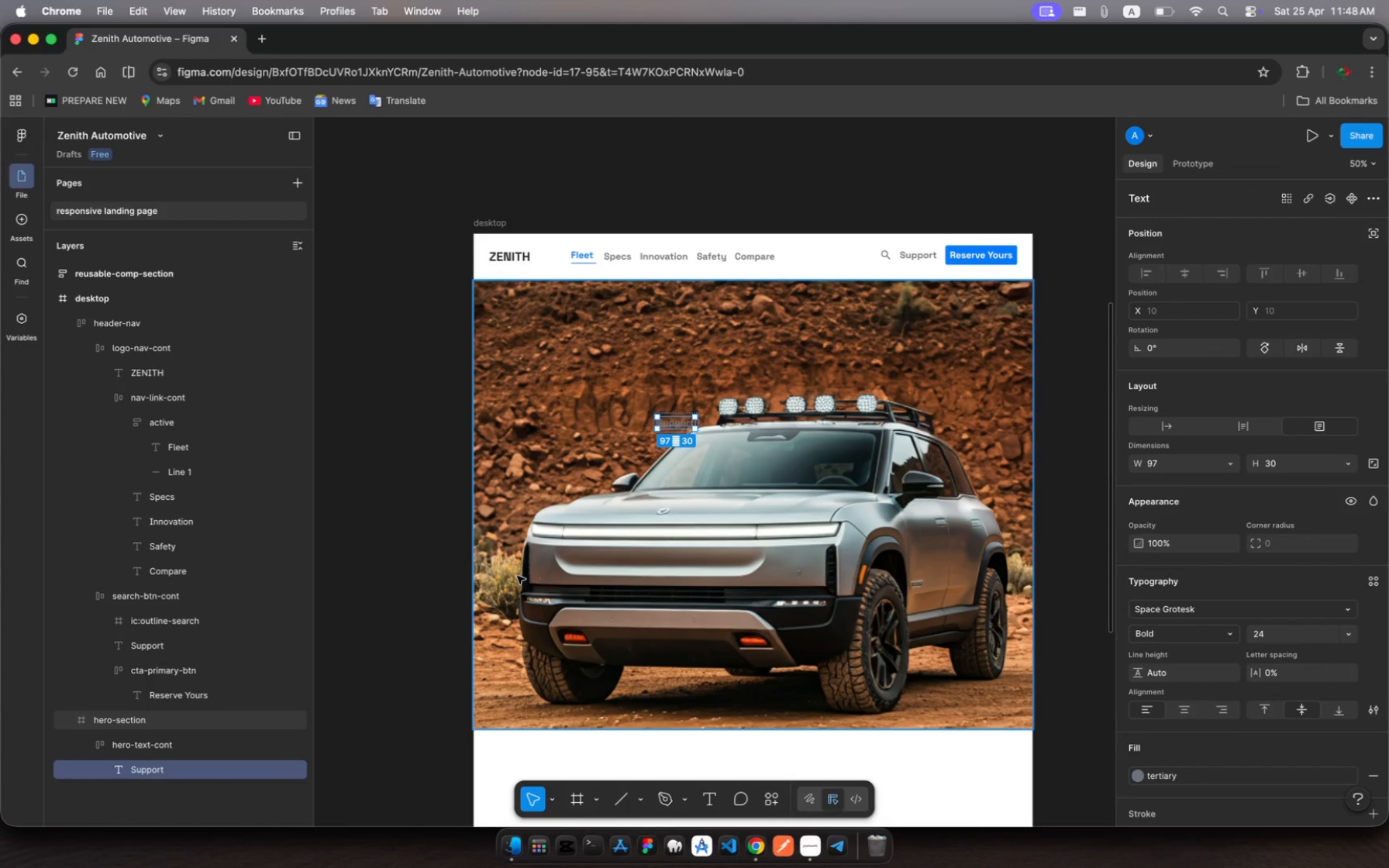 
wait(10.46)
 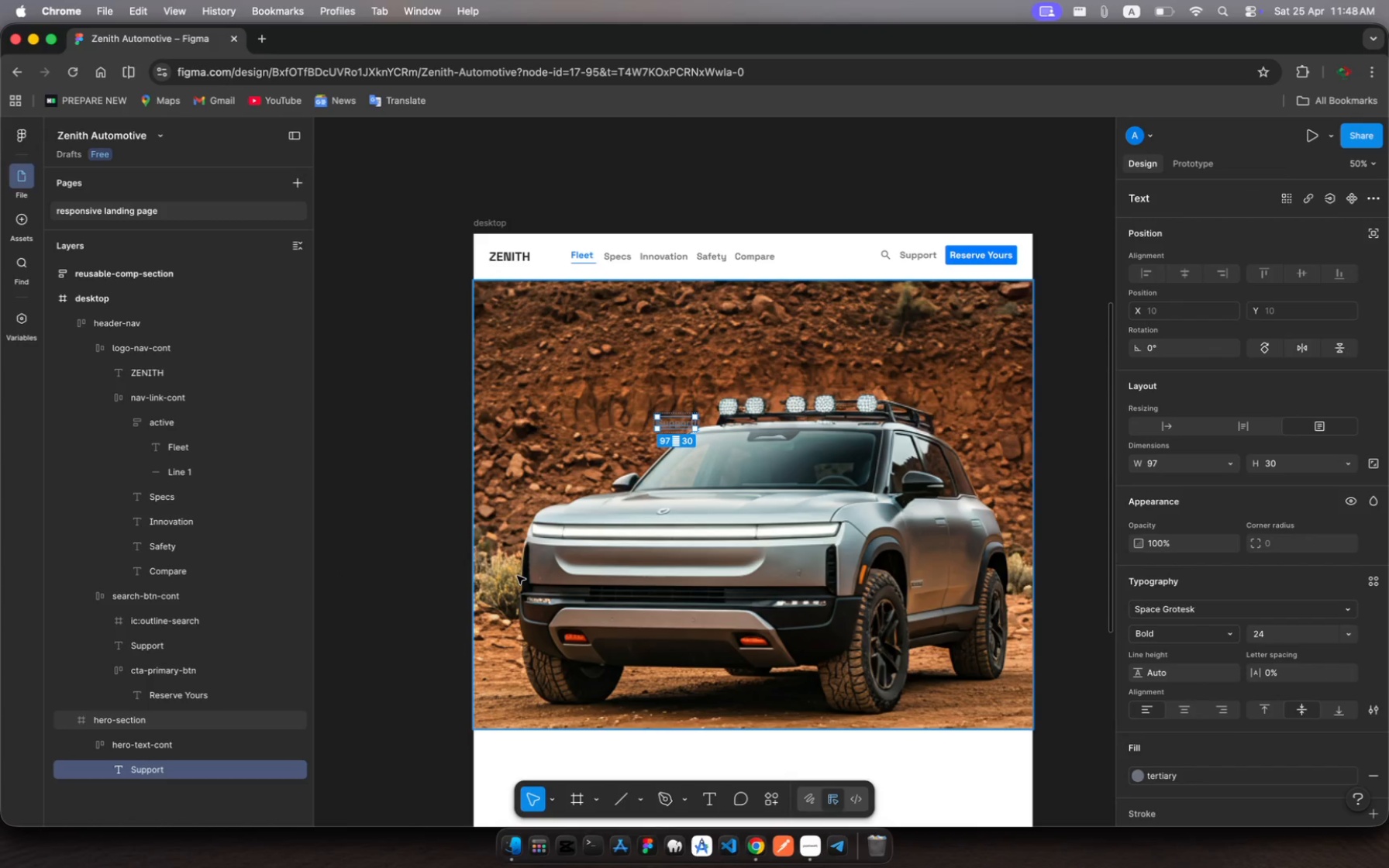 
left_click([764, 336])
 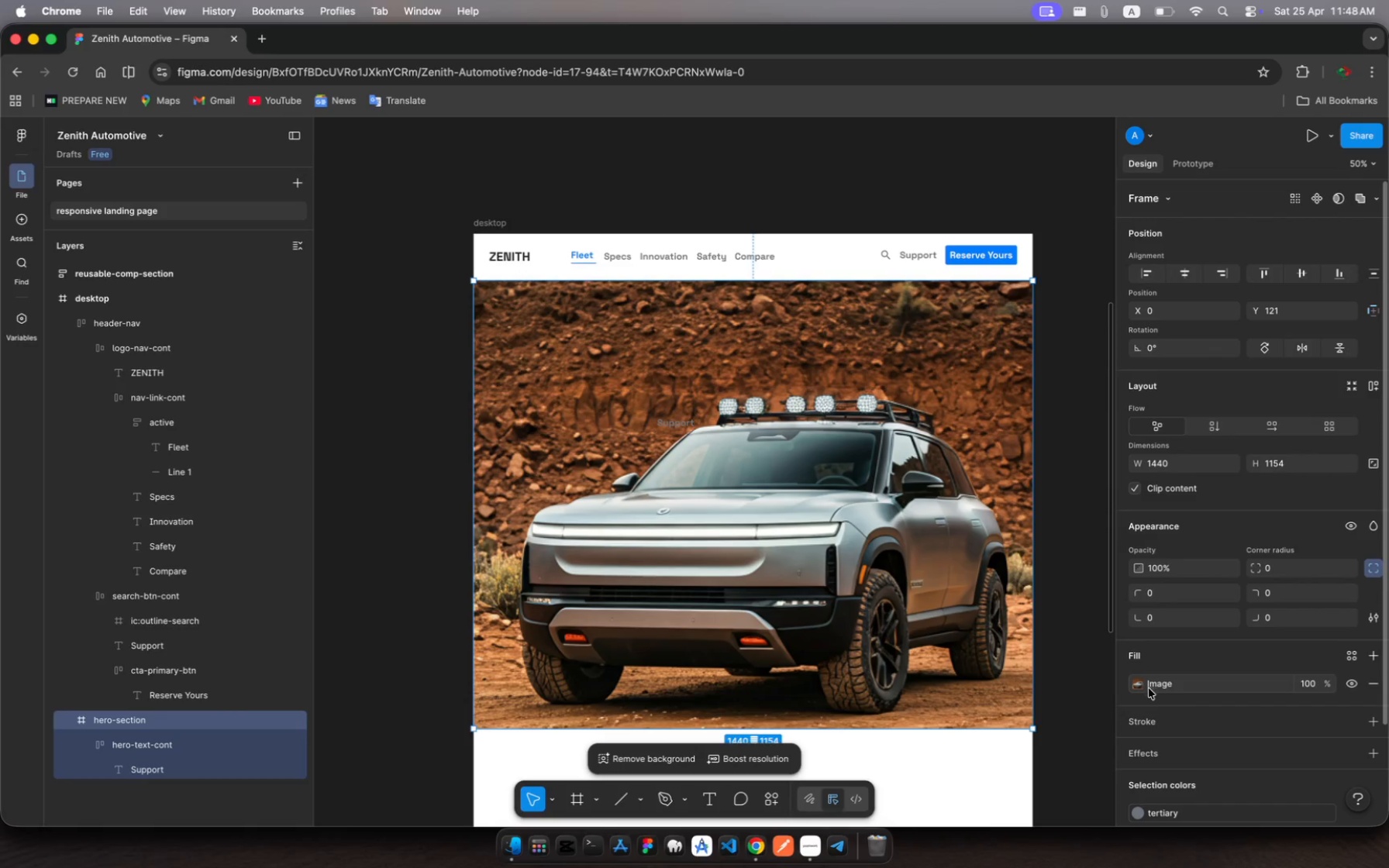 
left_click([1142, 687])
 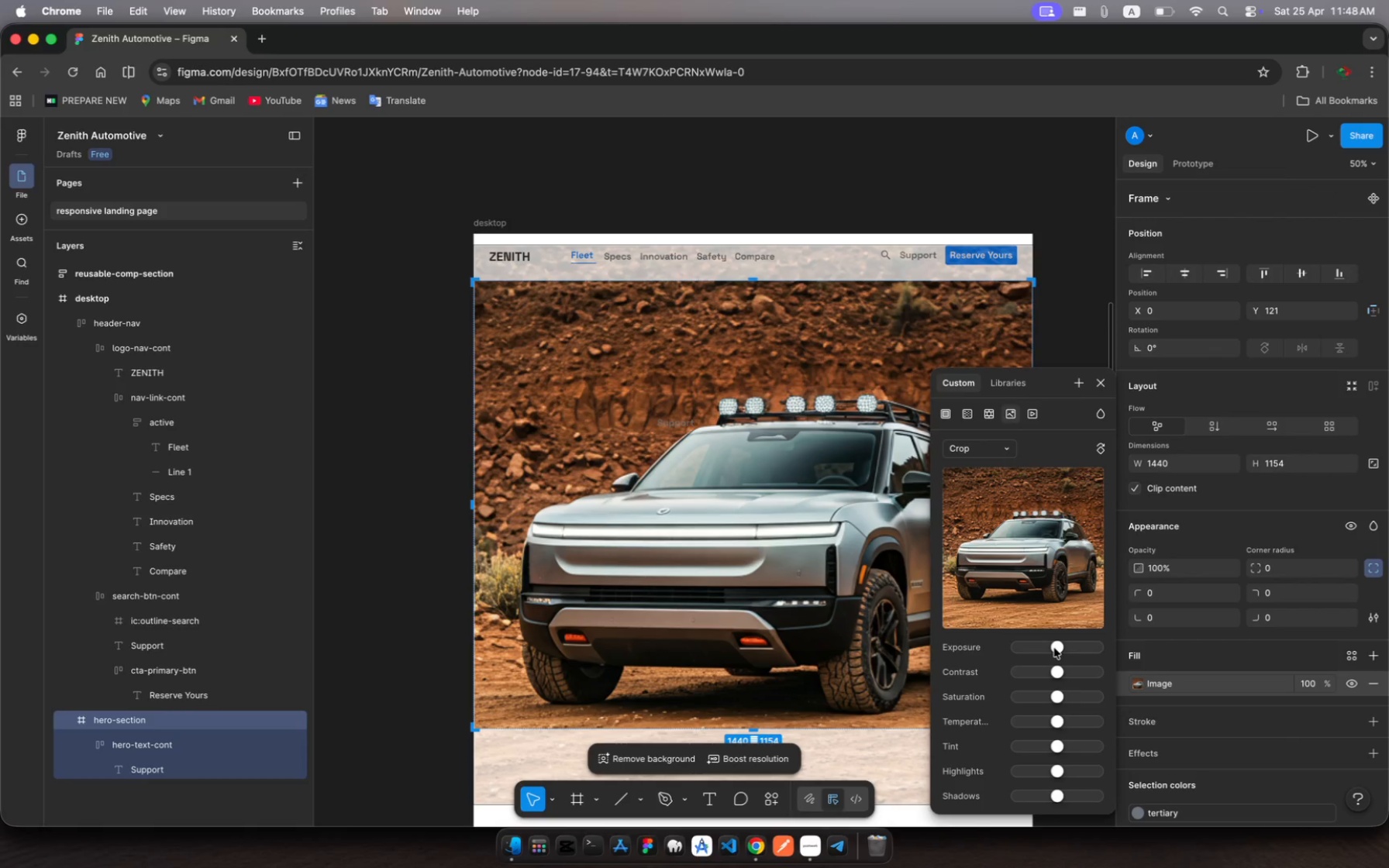 
left_click_drag(start_coordinate=[1054, 648], to_coordinate=[1044, 646])
 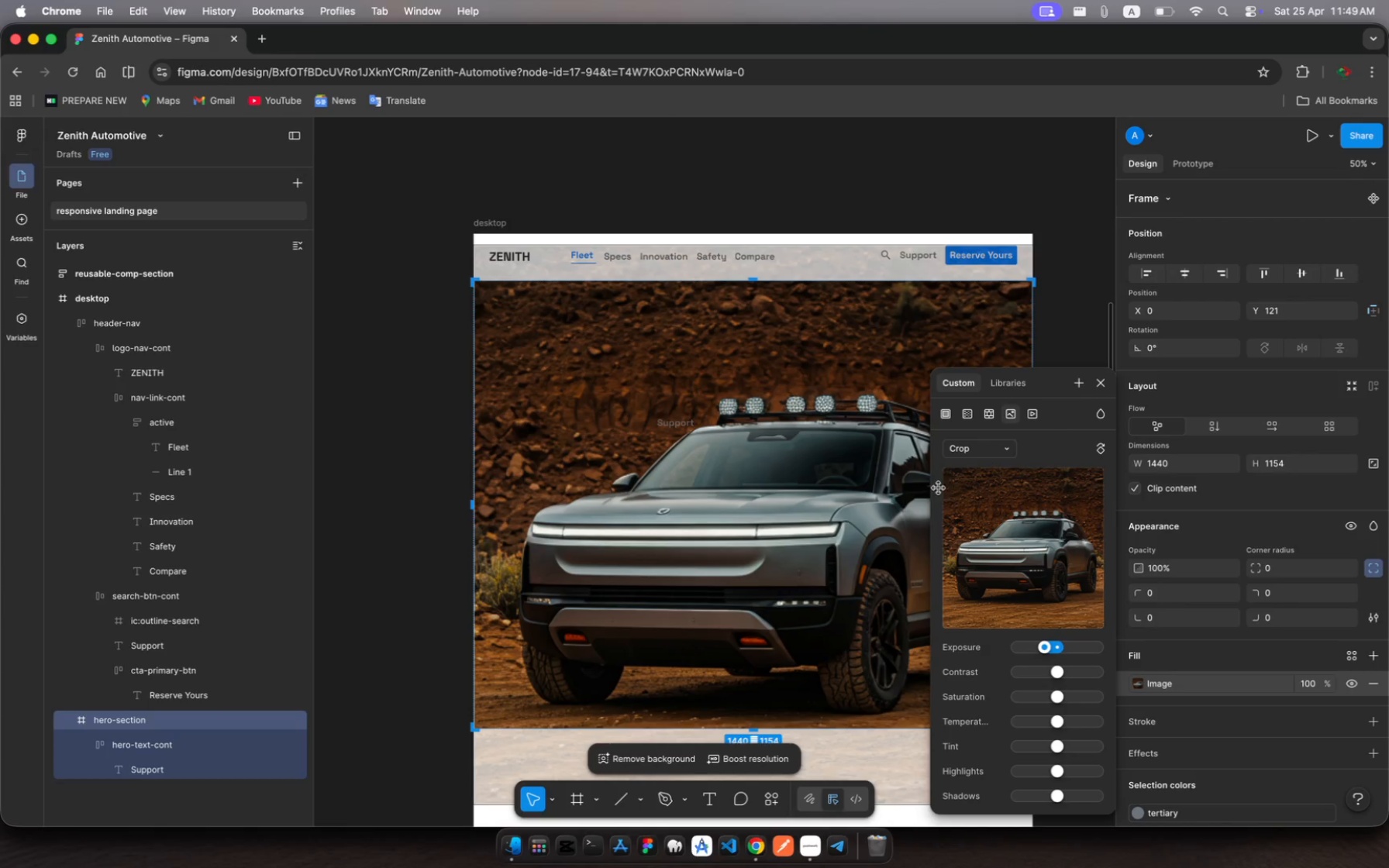 
key(Escape)
 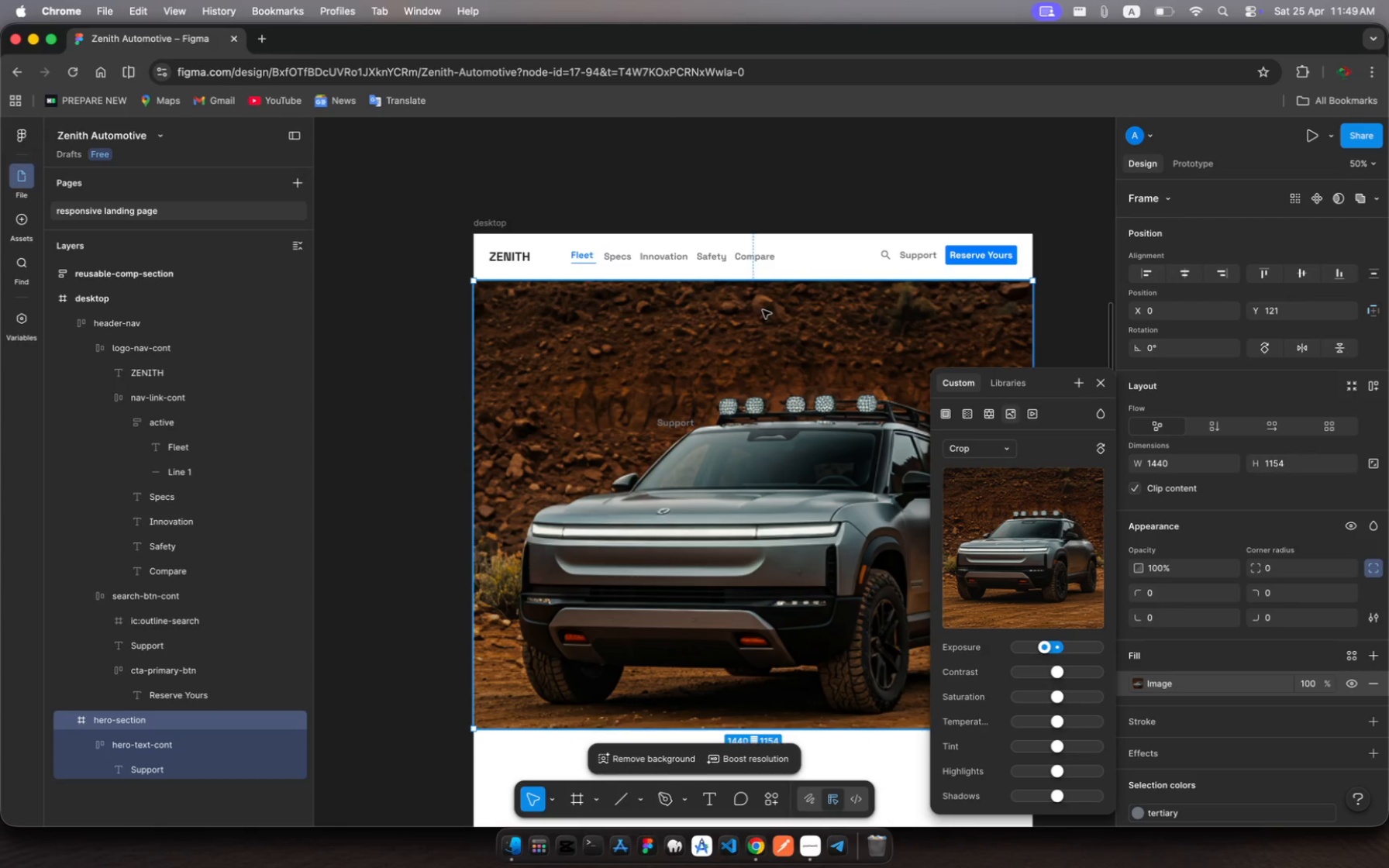 
key(Escape)
 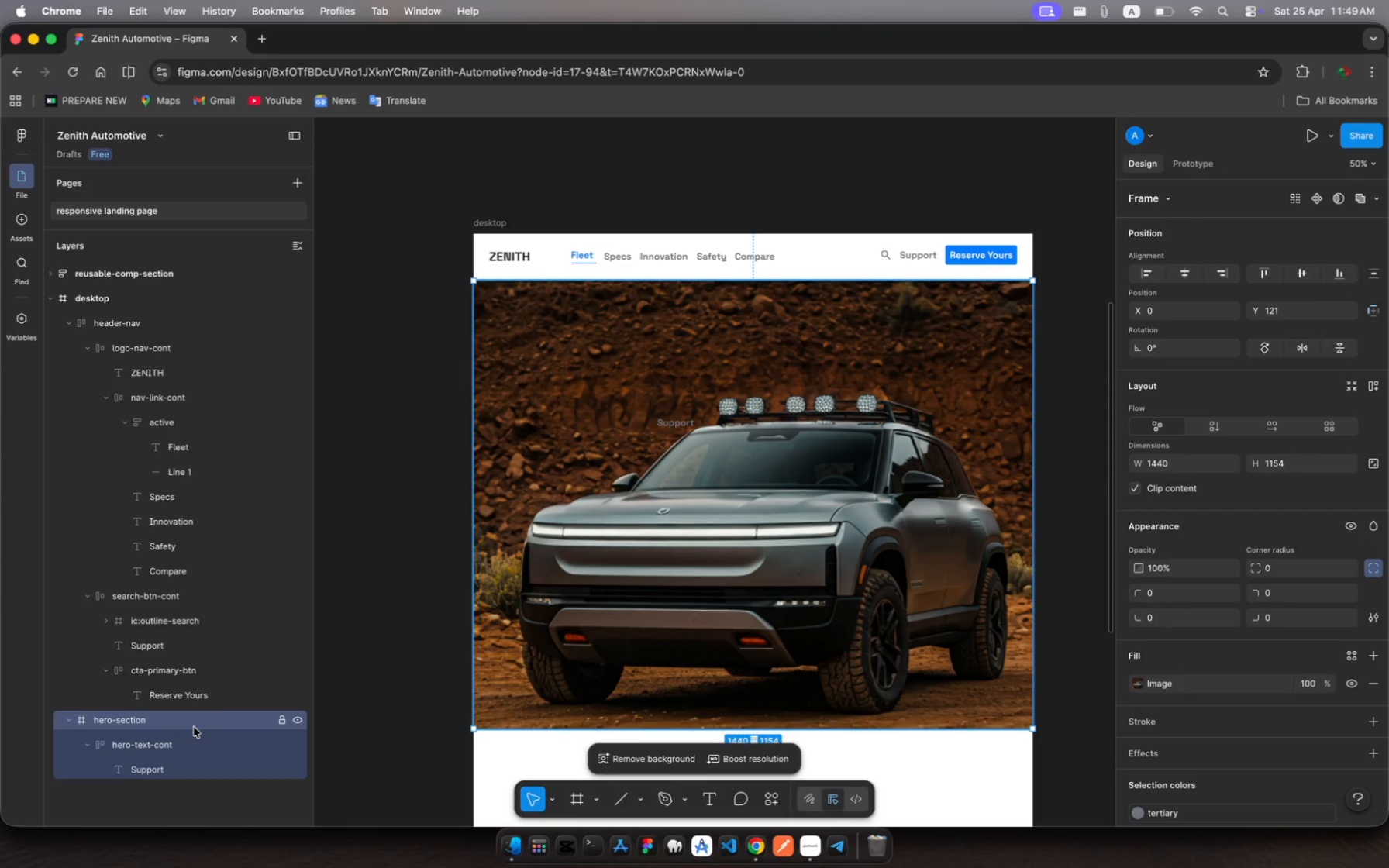 
wait(8.6)
 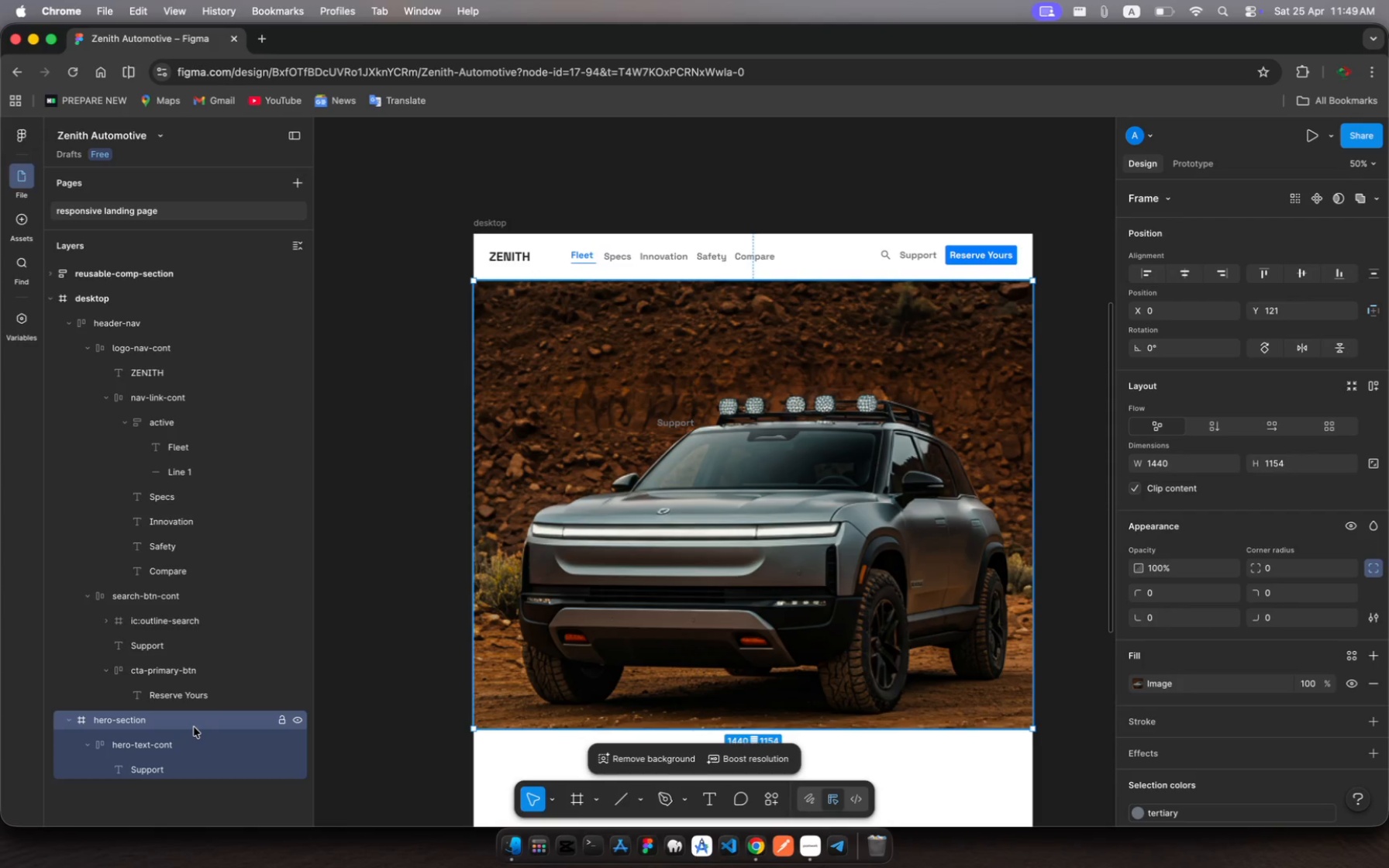 
left_click([146, 773])
 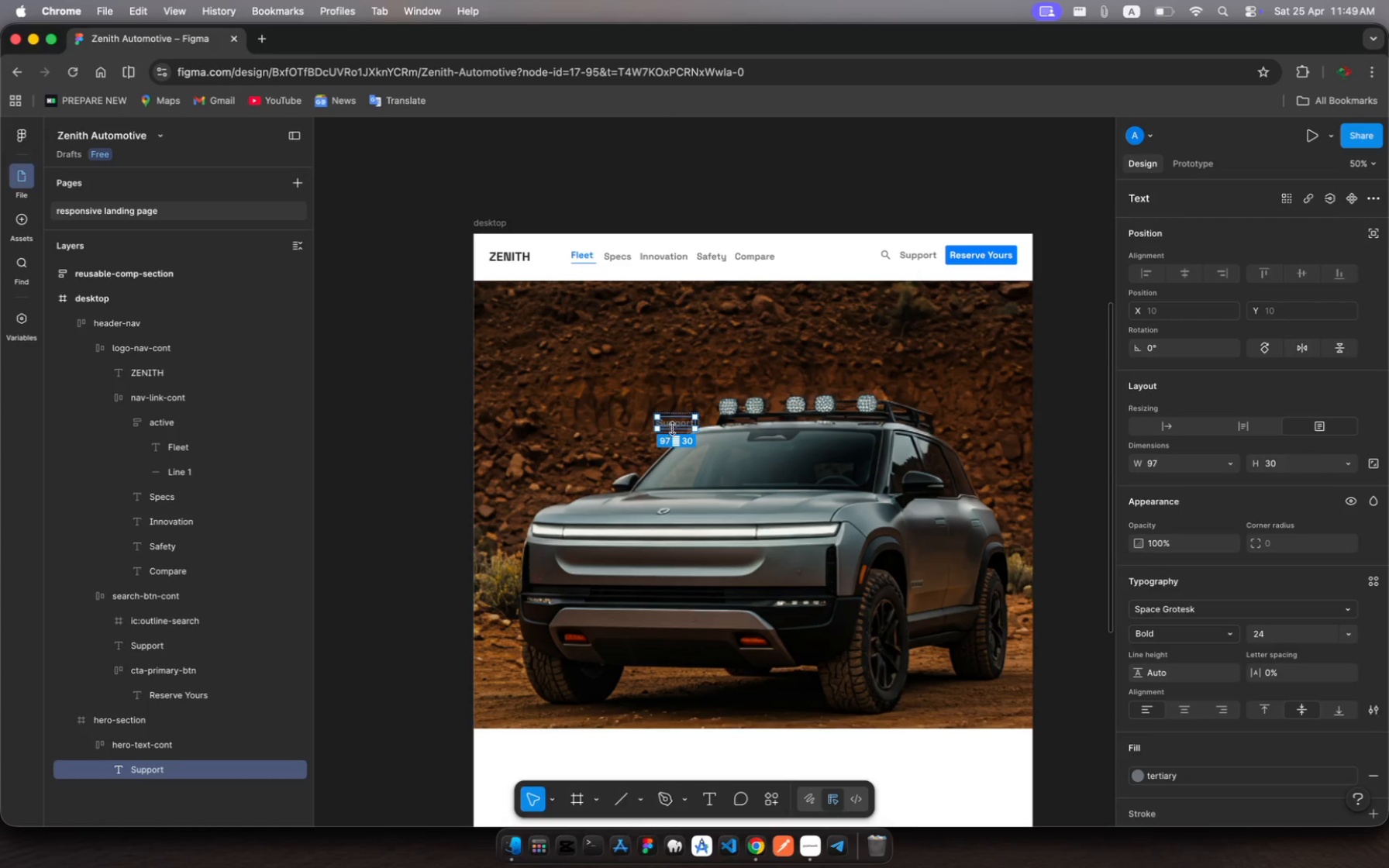 
left_click([676, 426])
 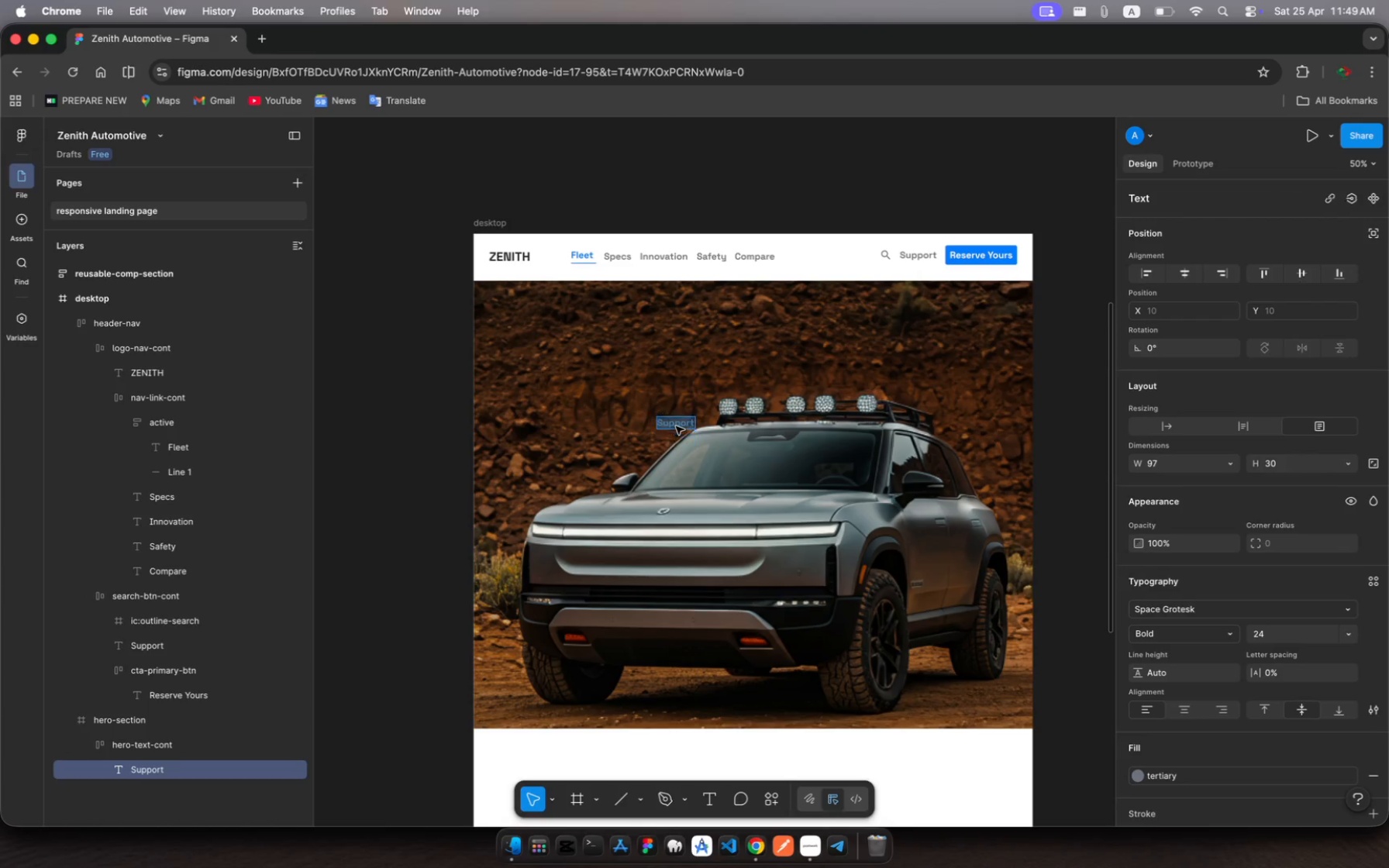 
left_click([676, 426])
 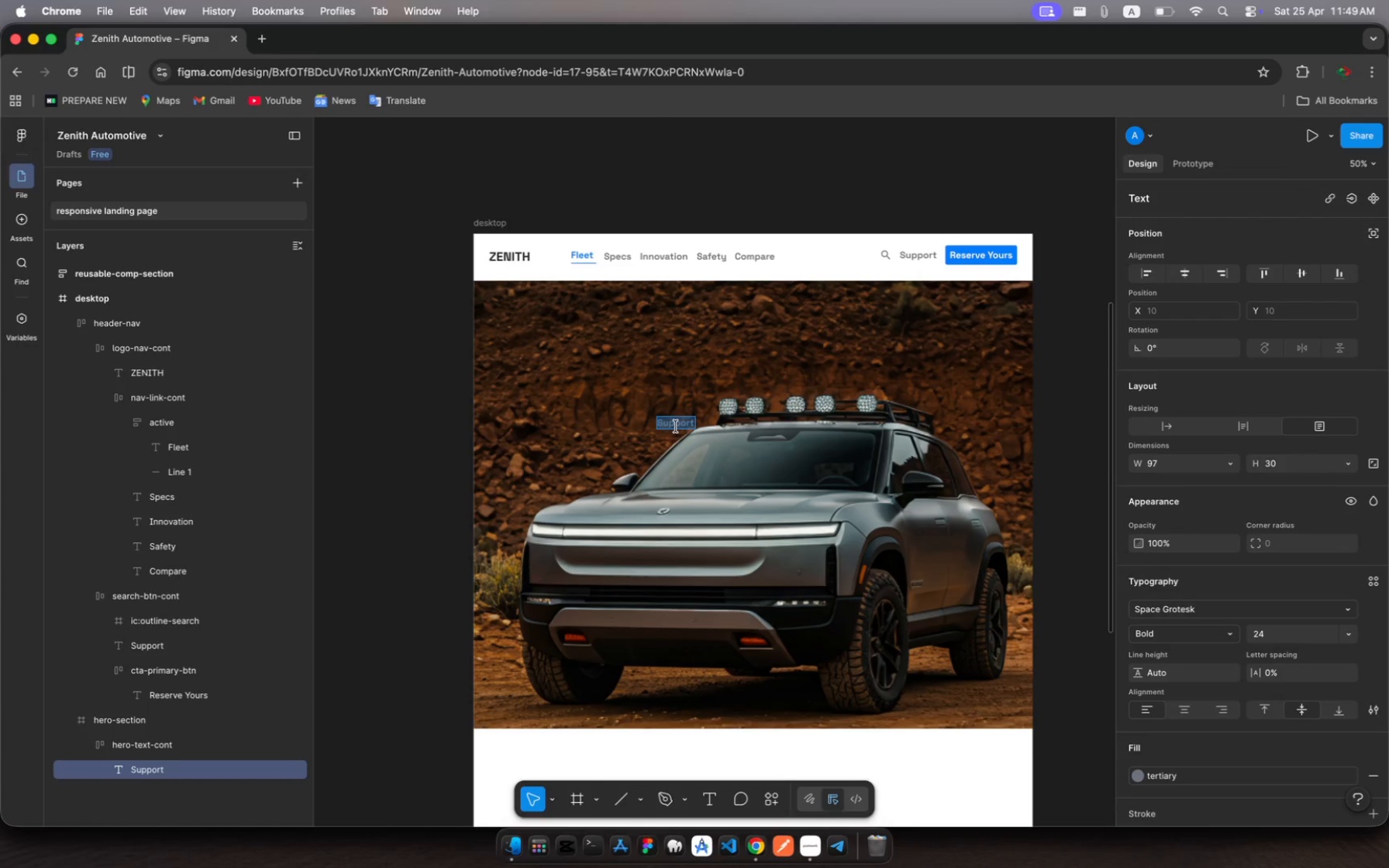 
type(PRE)
 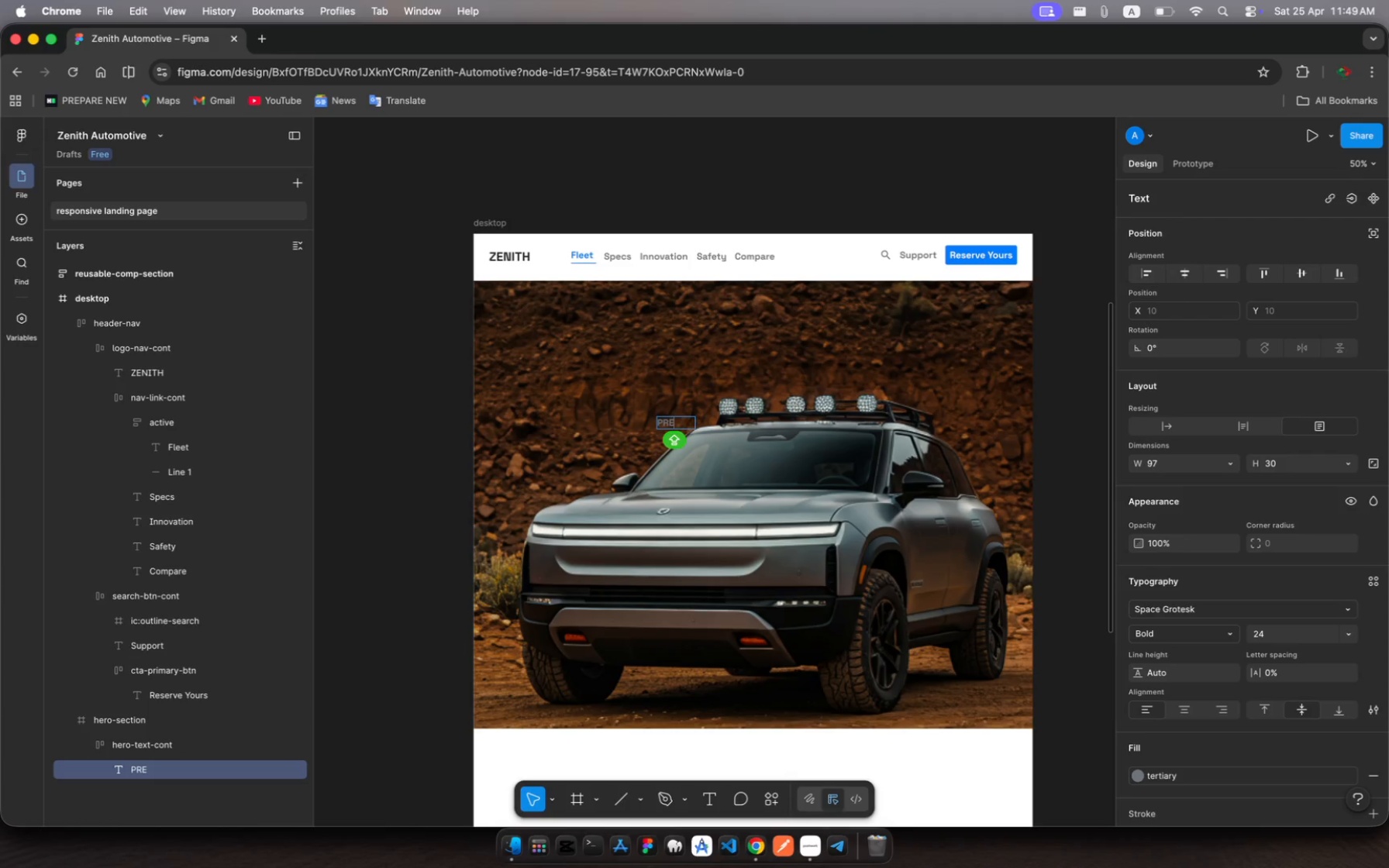 
type(CISION DESIGE)
key(Escape)
key(Backspace)
 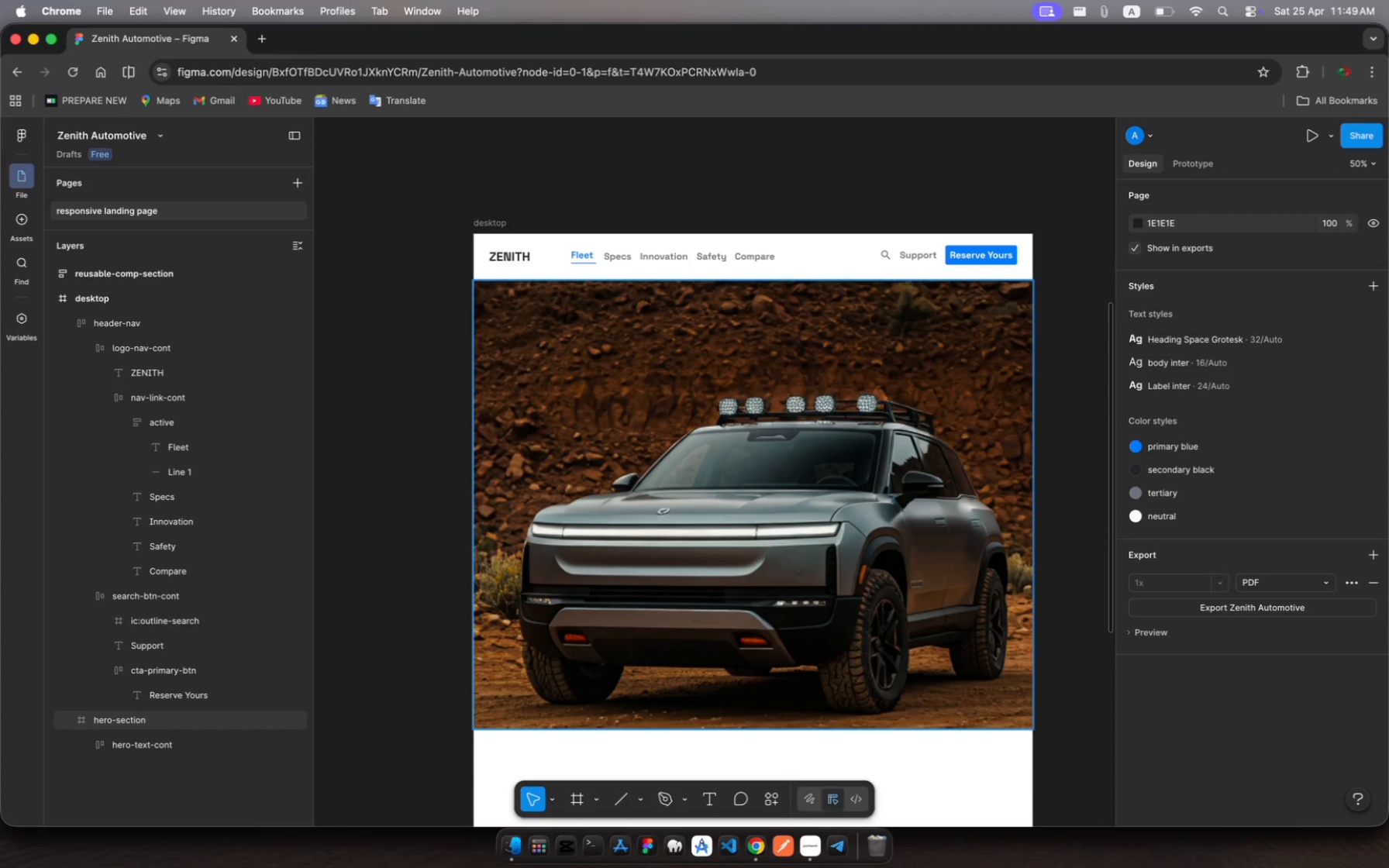 
key(Meta+Z)
 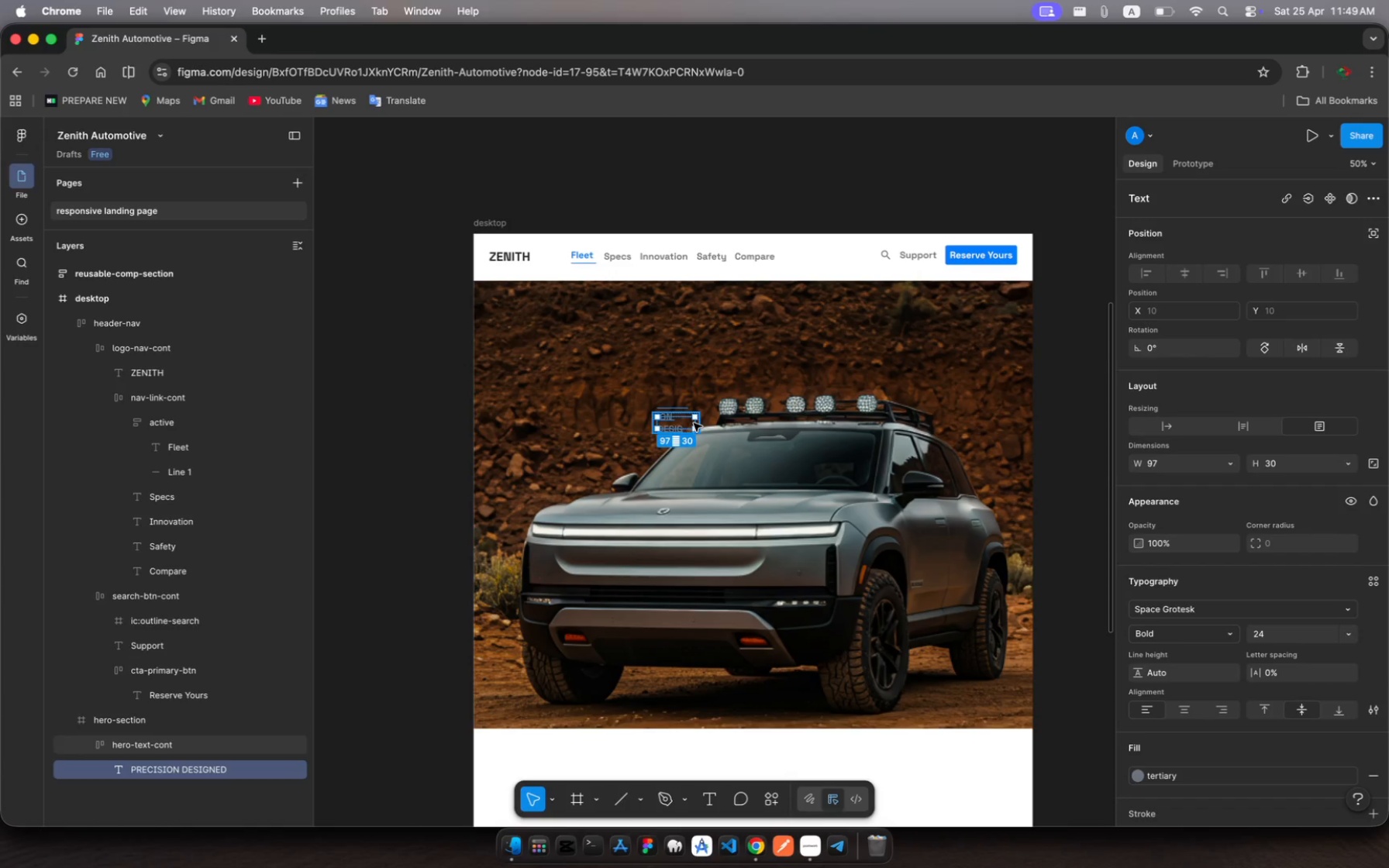 
left_click_drag(start_coordinate=[697, 423], to_coordinate=[774, 428])
 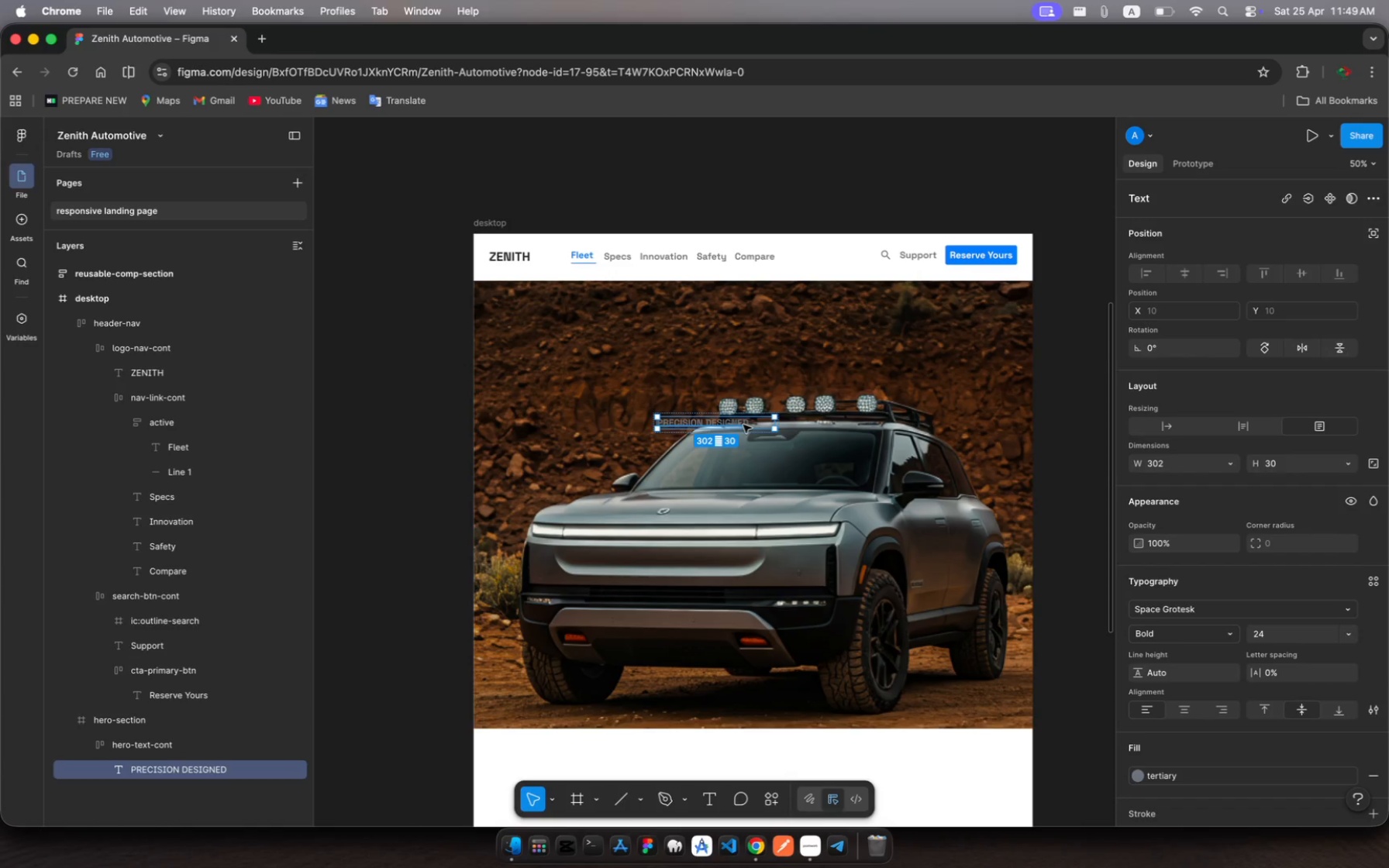 
double_click([743, 425])
 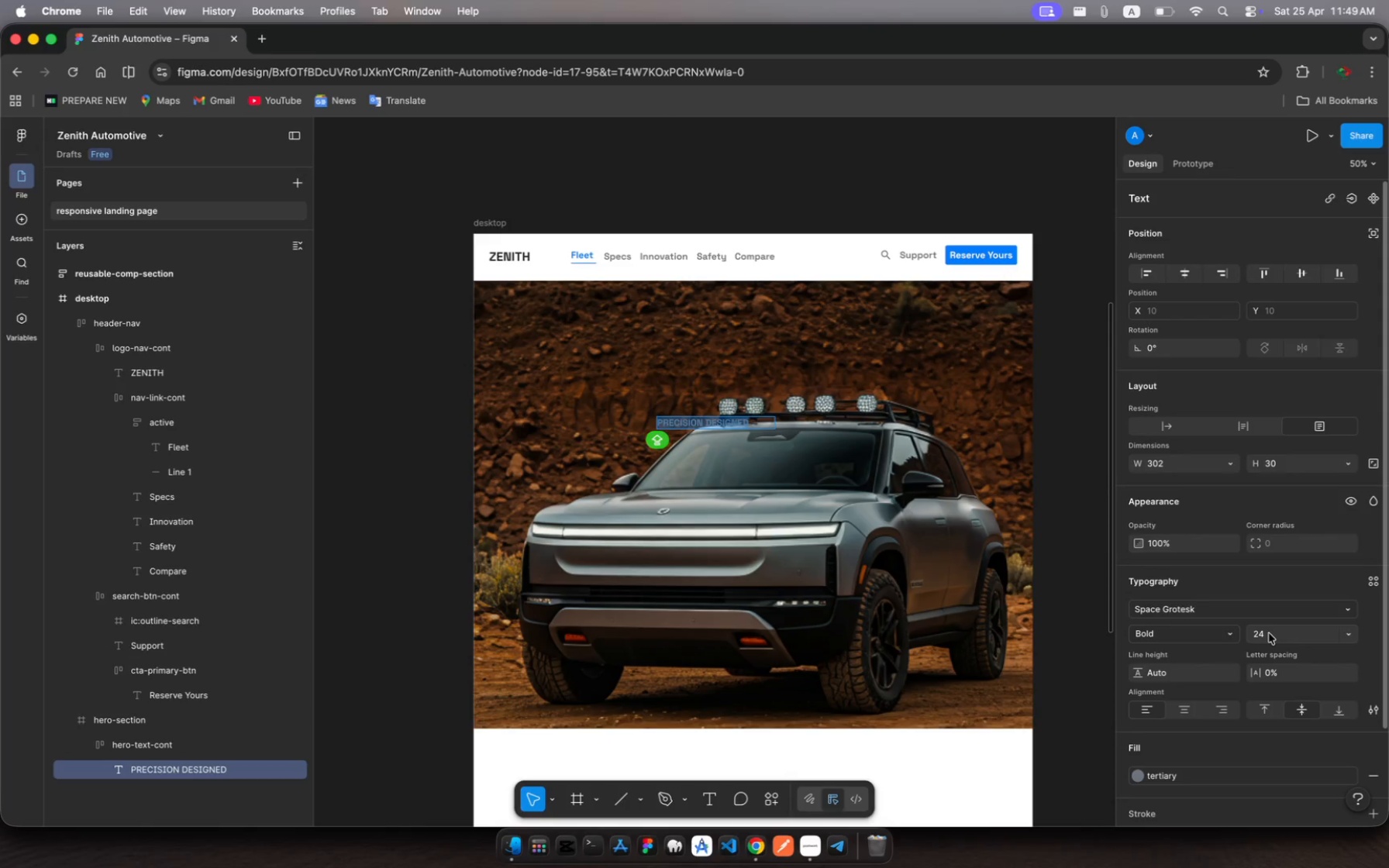 
left_click([1269, 633])
 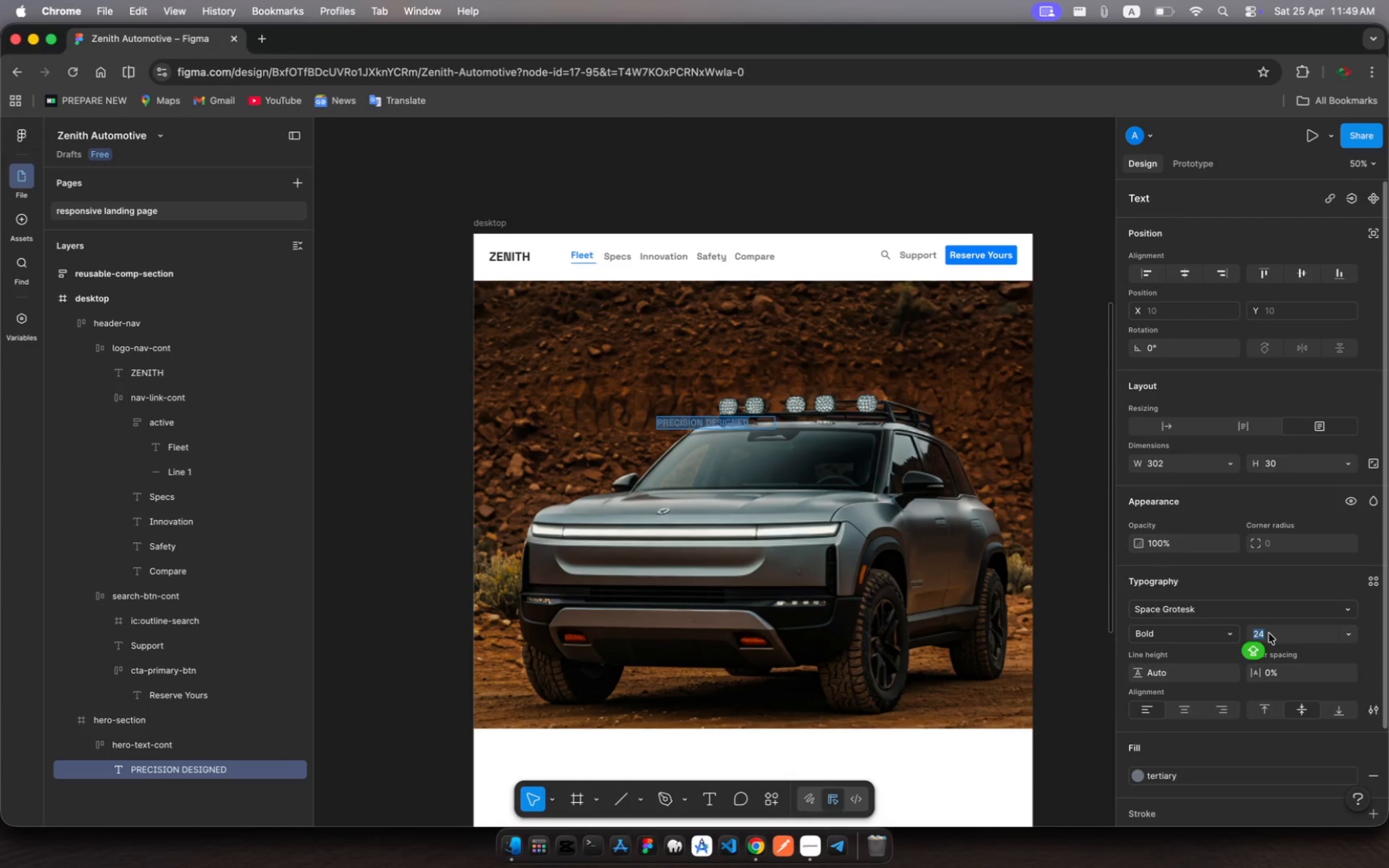 
type(32)
 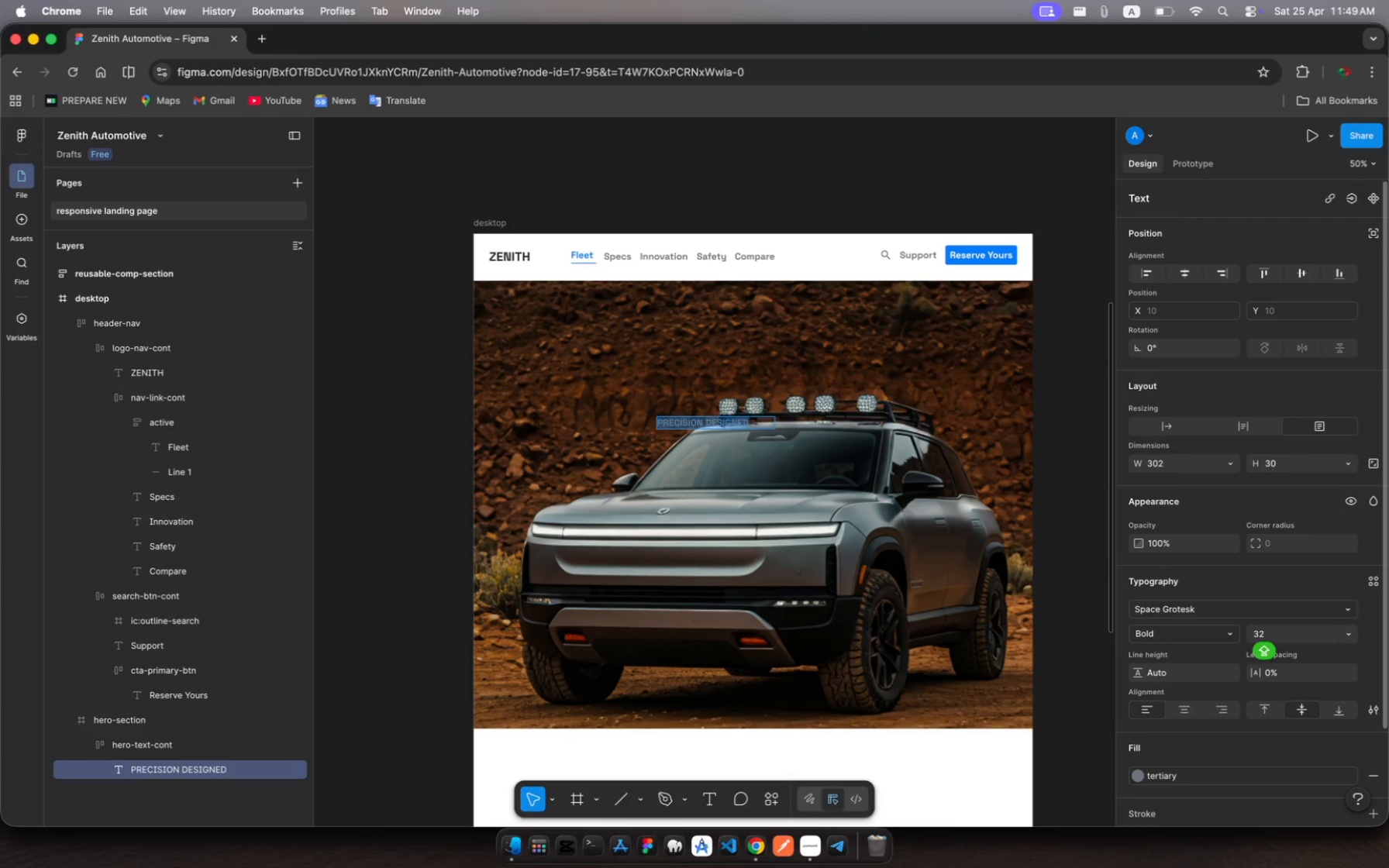 
key(Enter)
 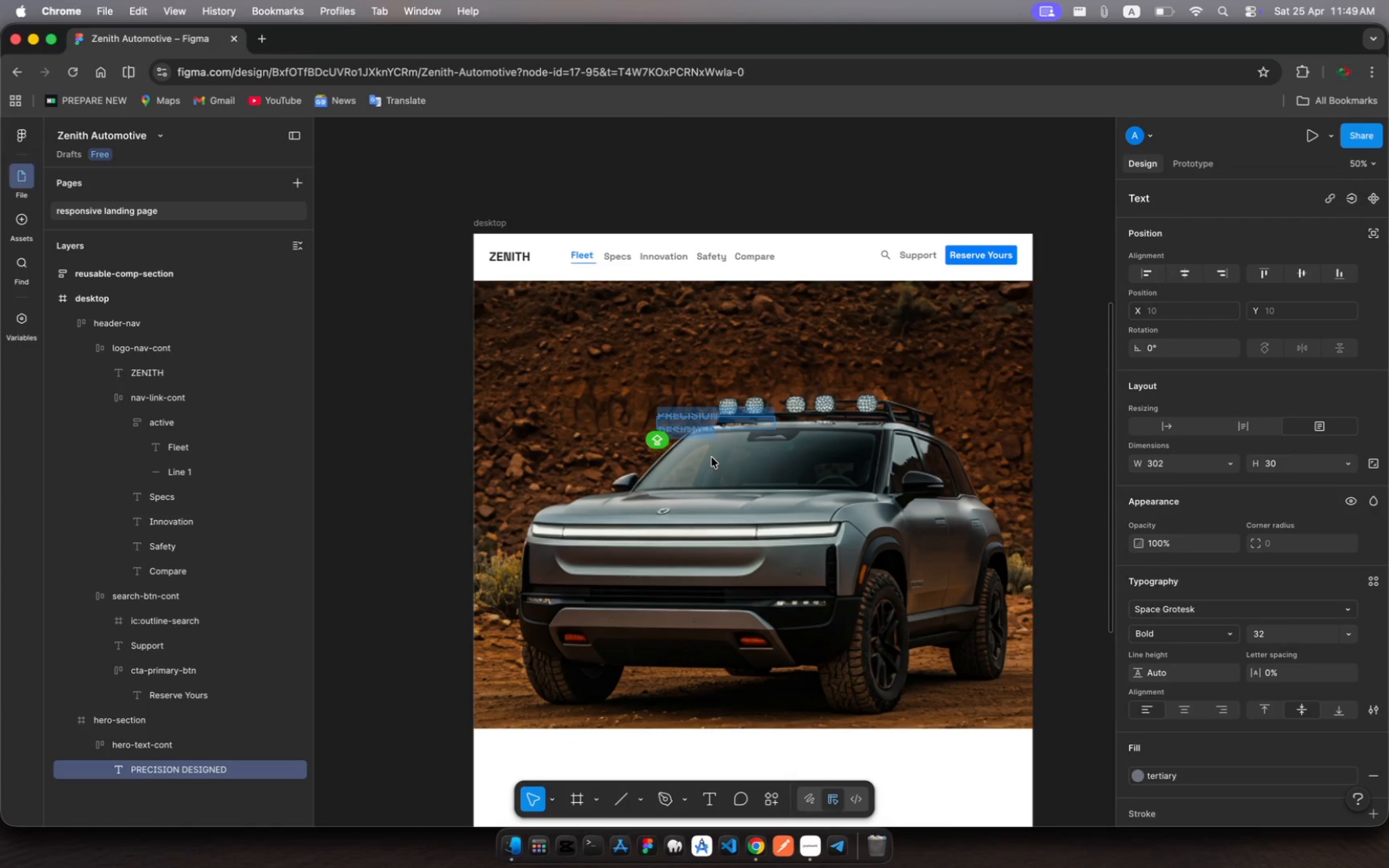 
key(Escape)
 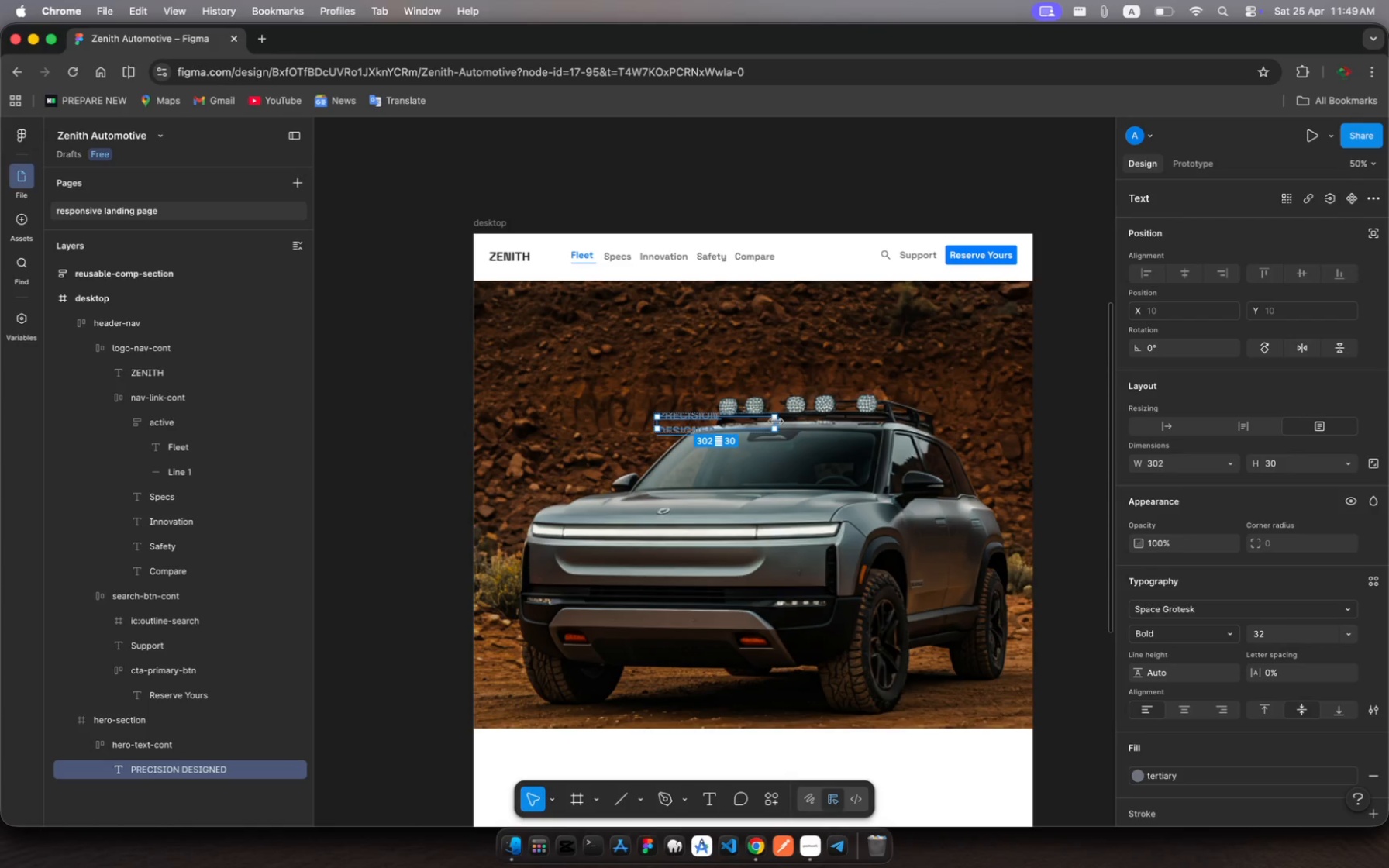 
left_click_drag(start_coordinate=[776, 422], to_coordinate=[788, 424])
 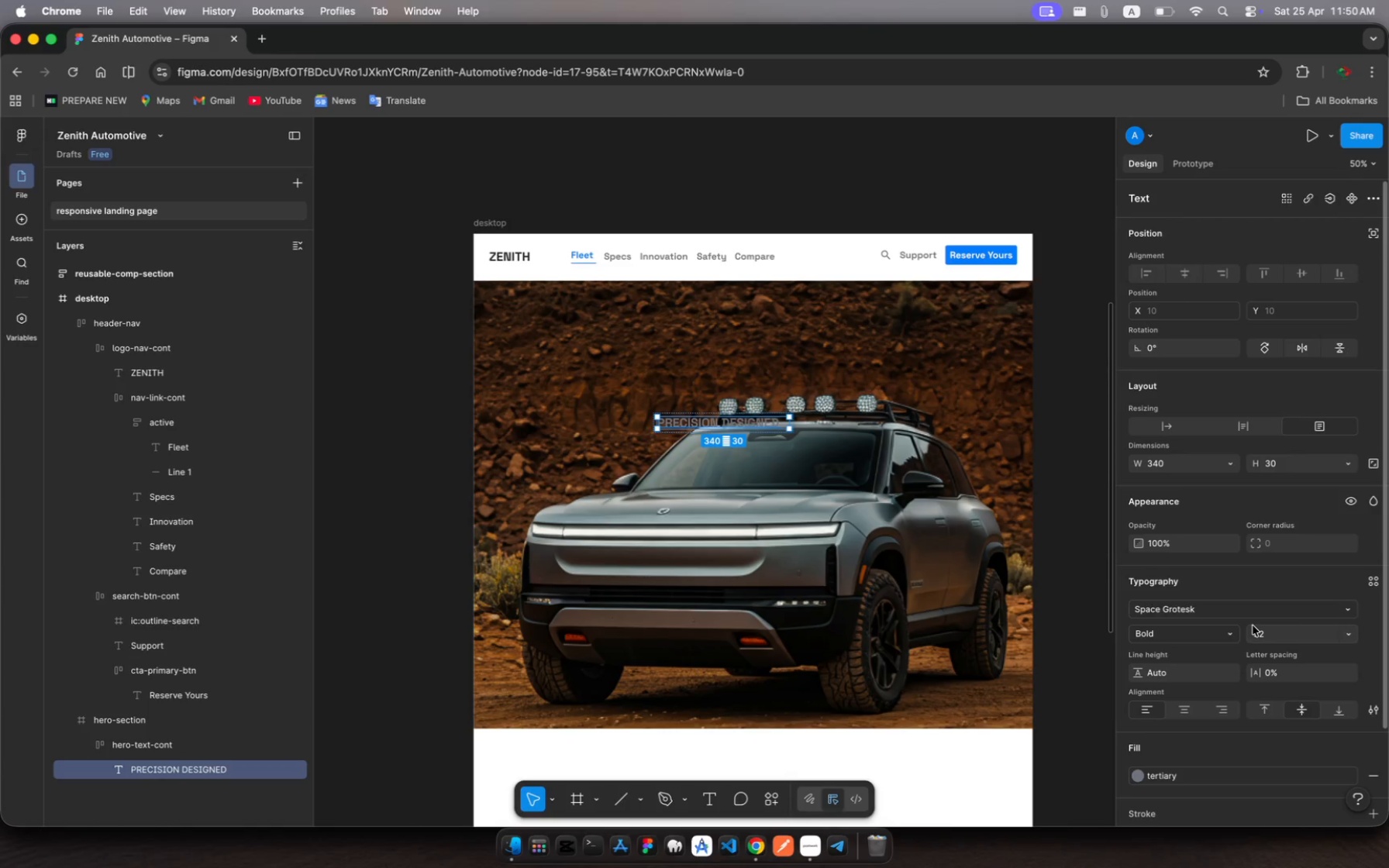 
left_click([1262, 629])
 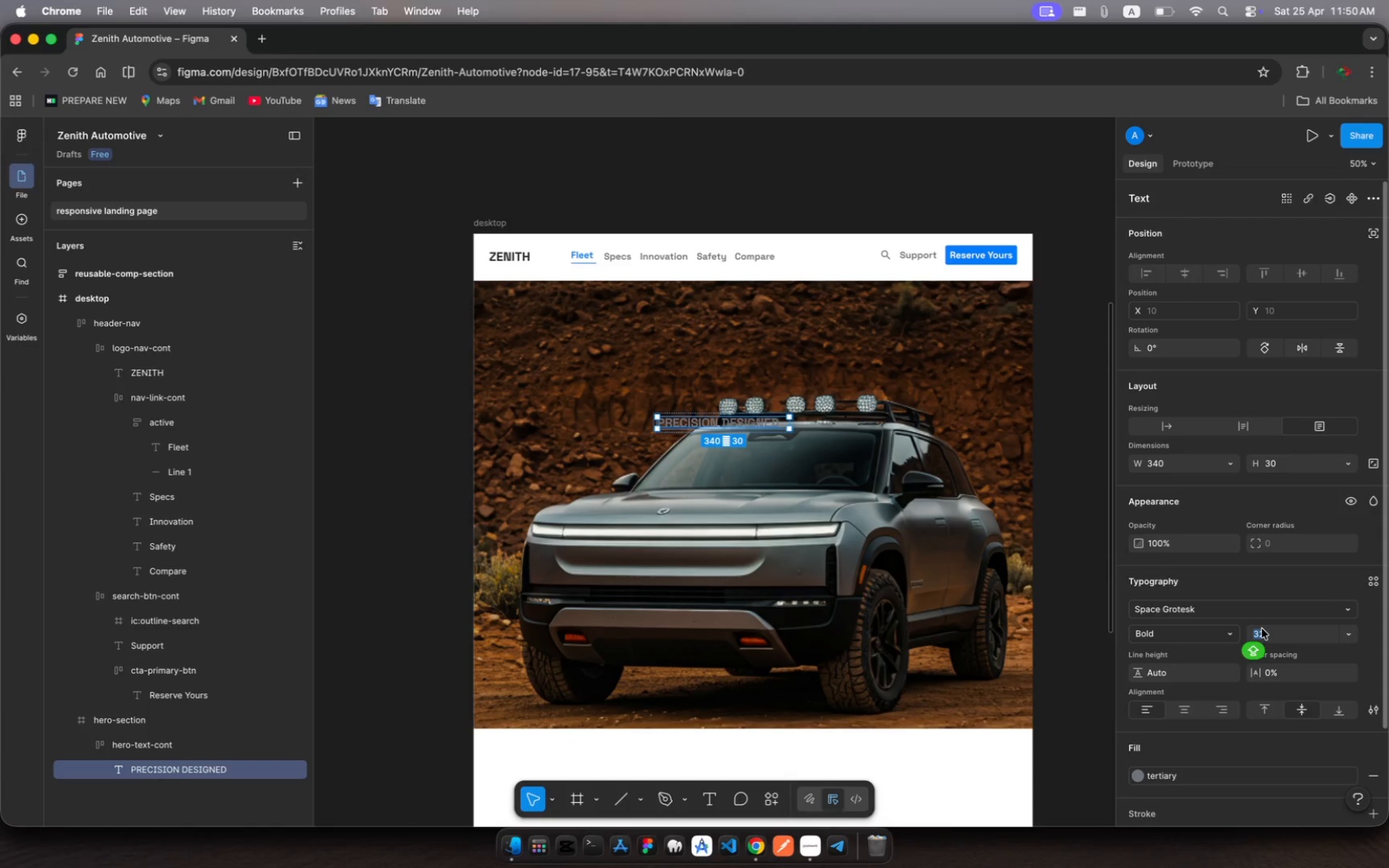 
type(24)
 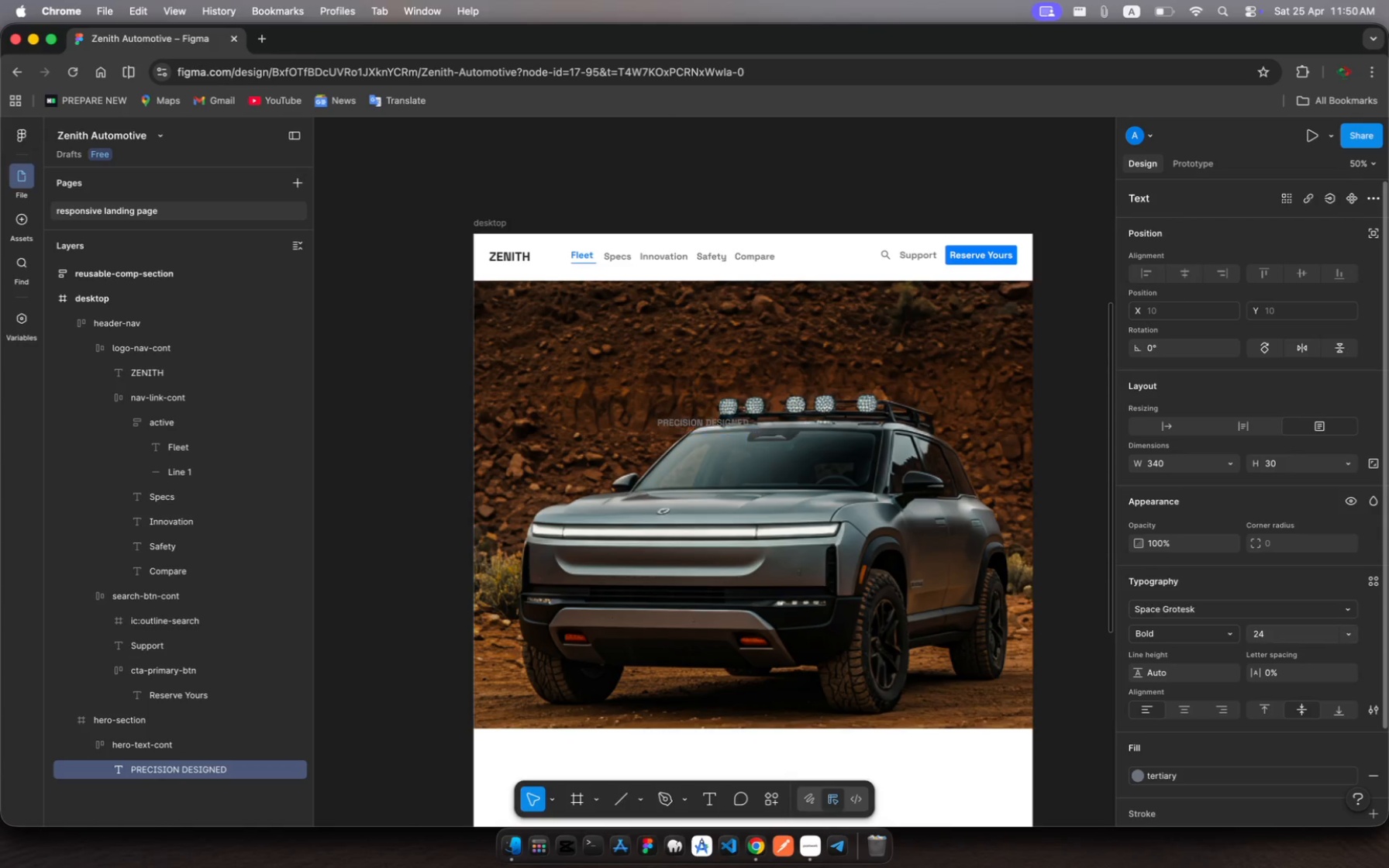 
key(Enter)
 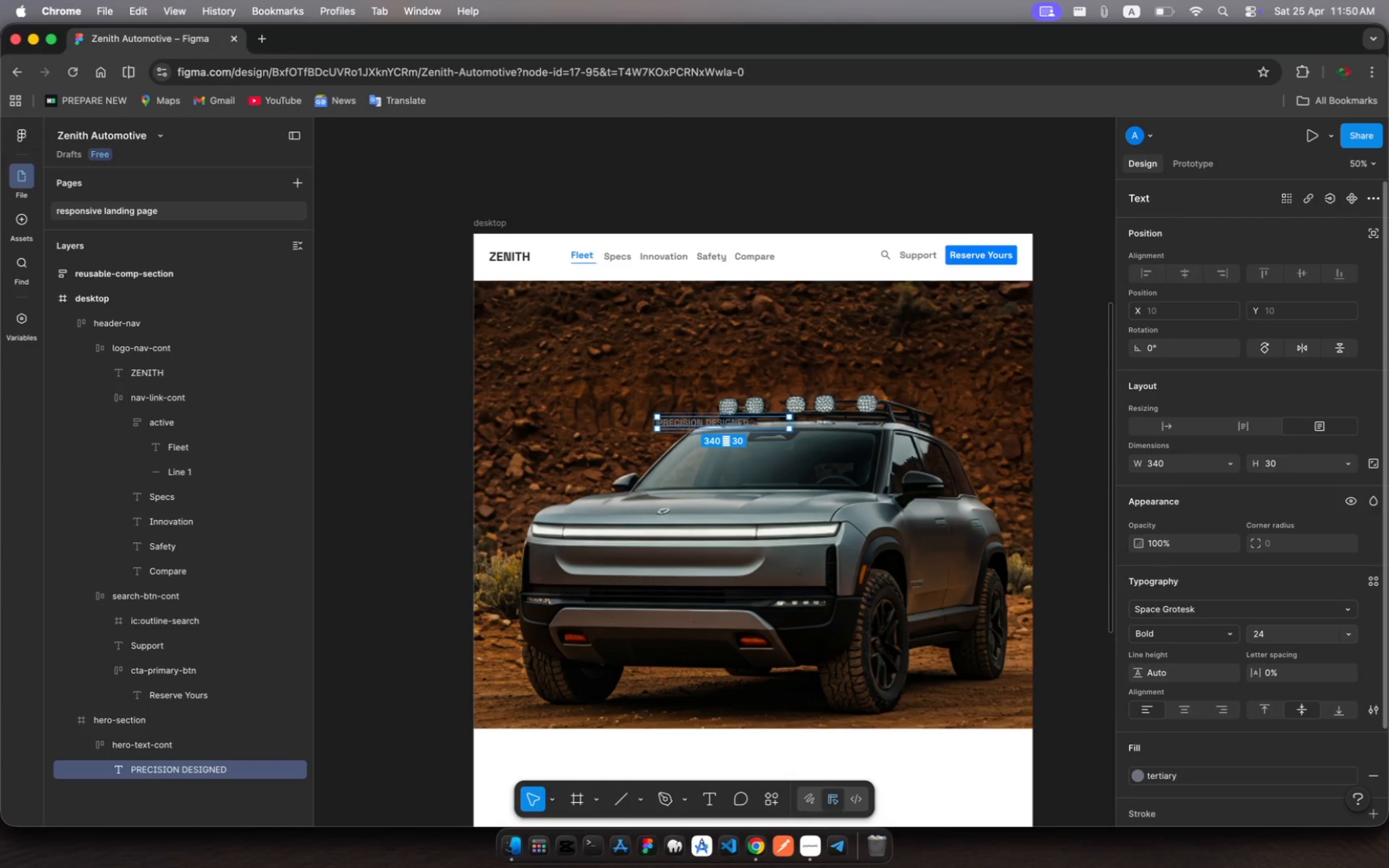 
key(Escape)
 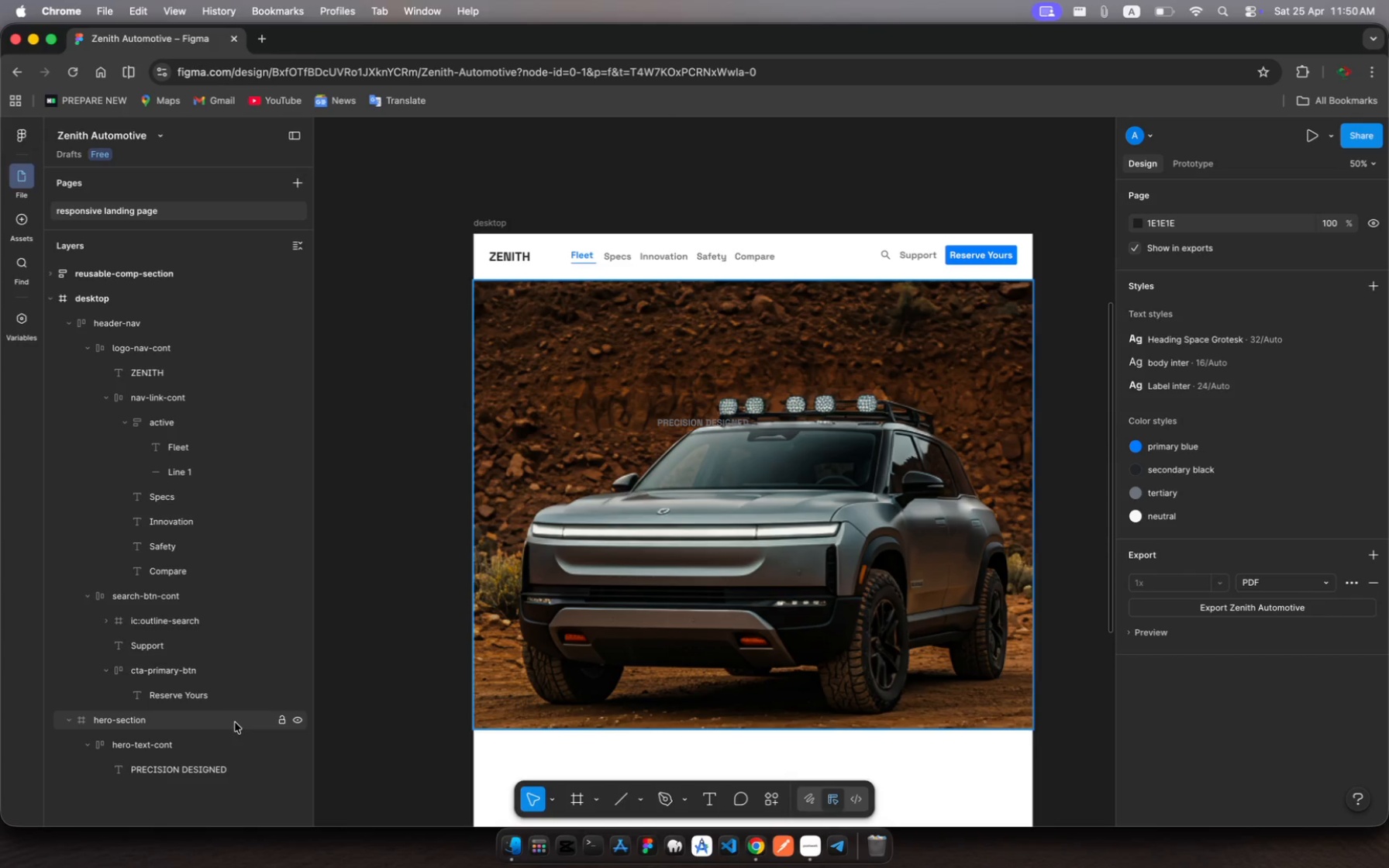 
wait(15.0)
 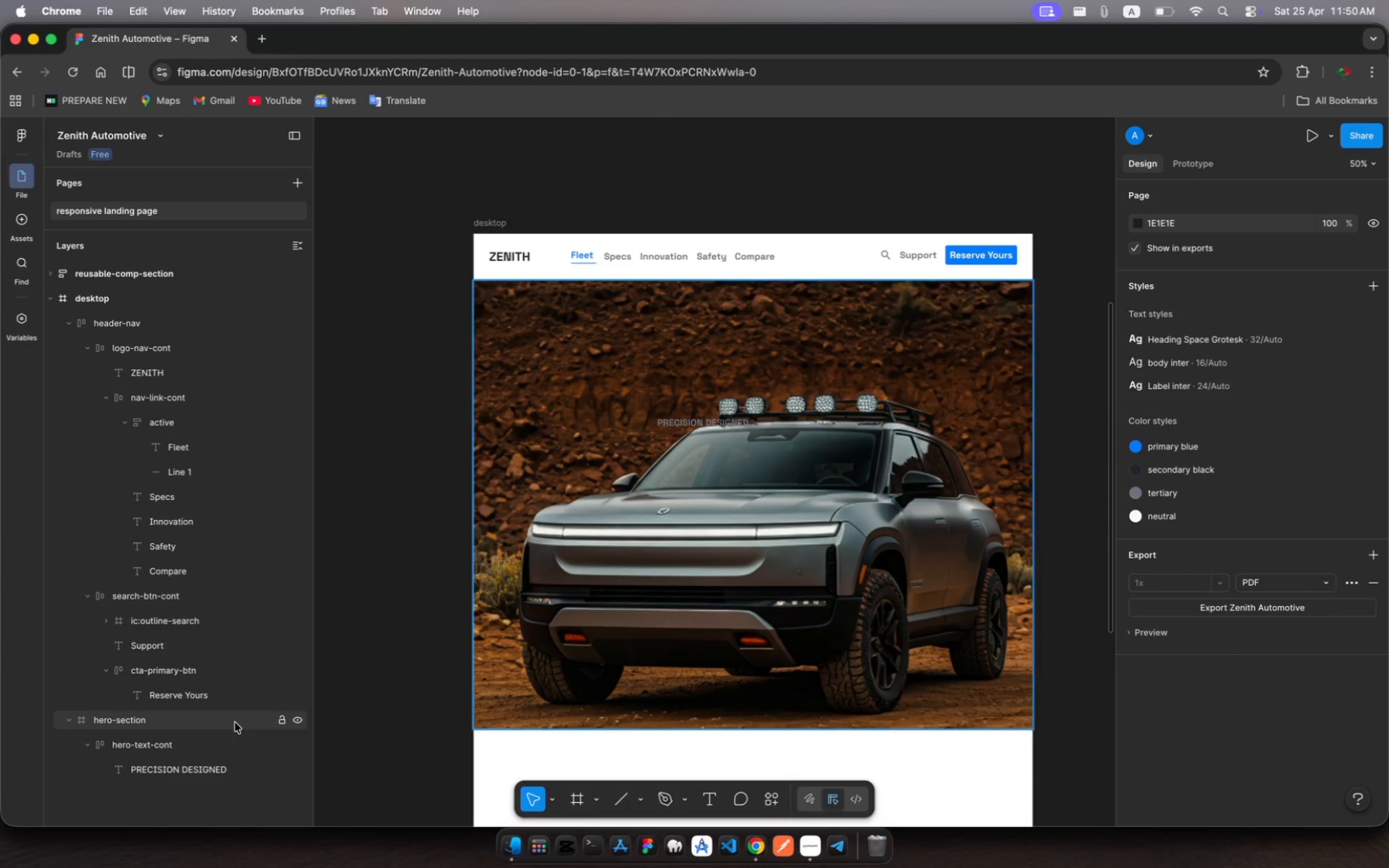 
left_click([174, 779])
 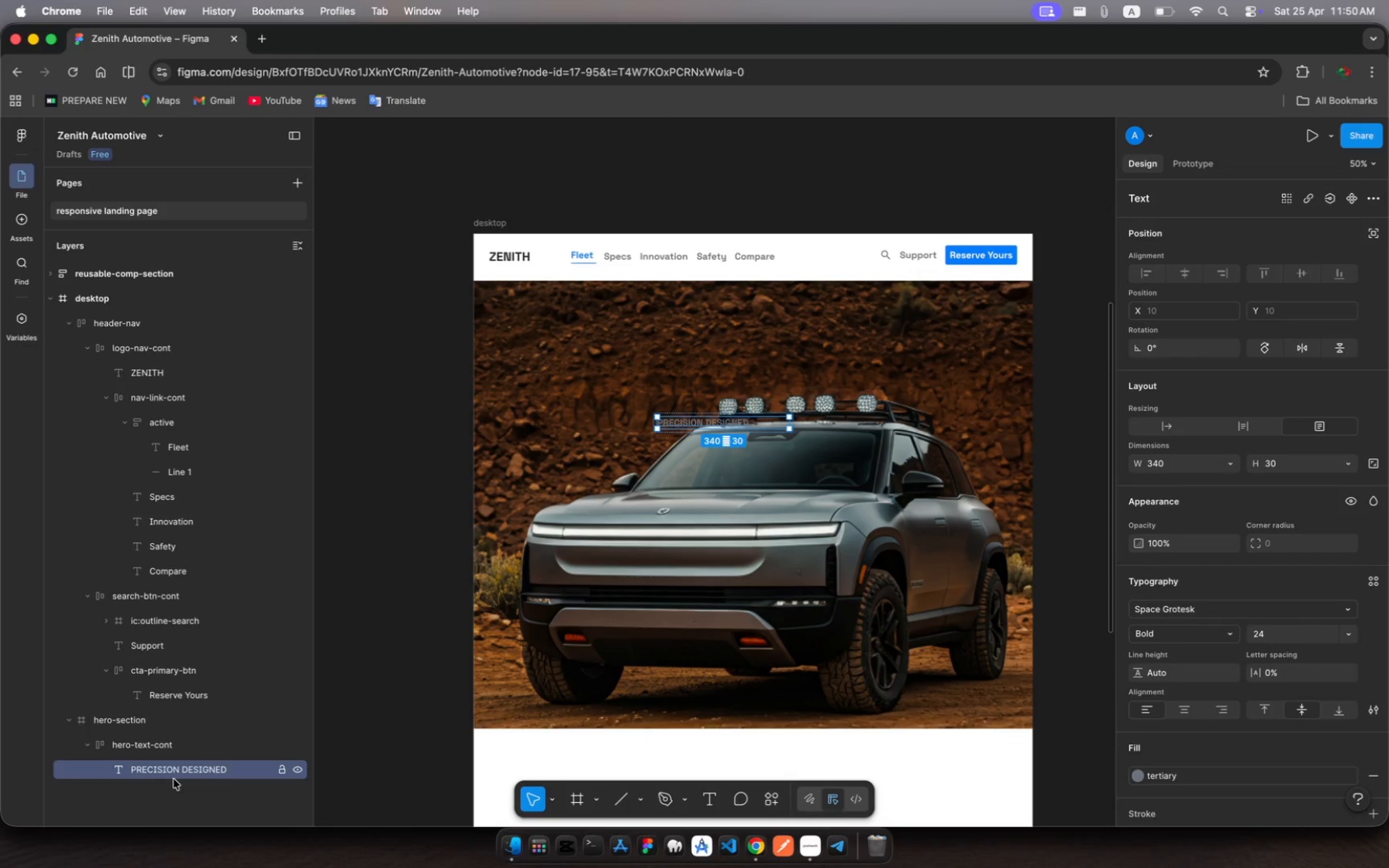 
wait(11.72)
 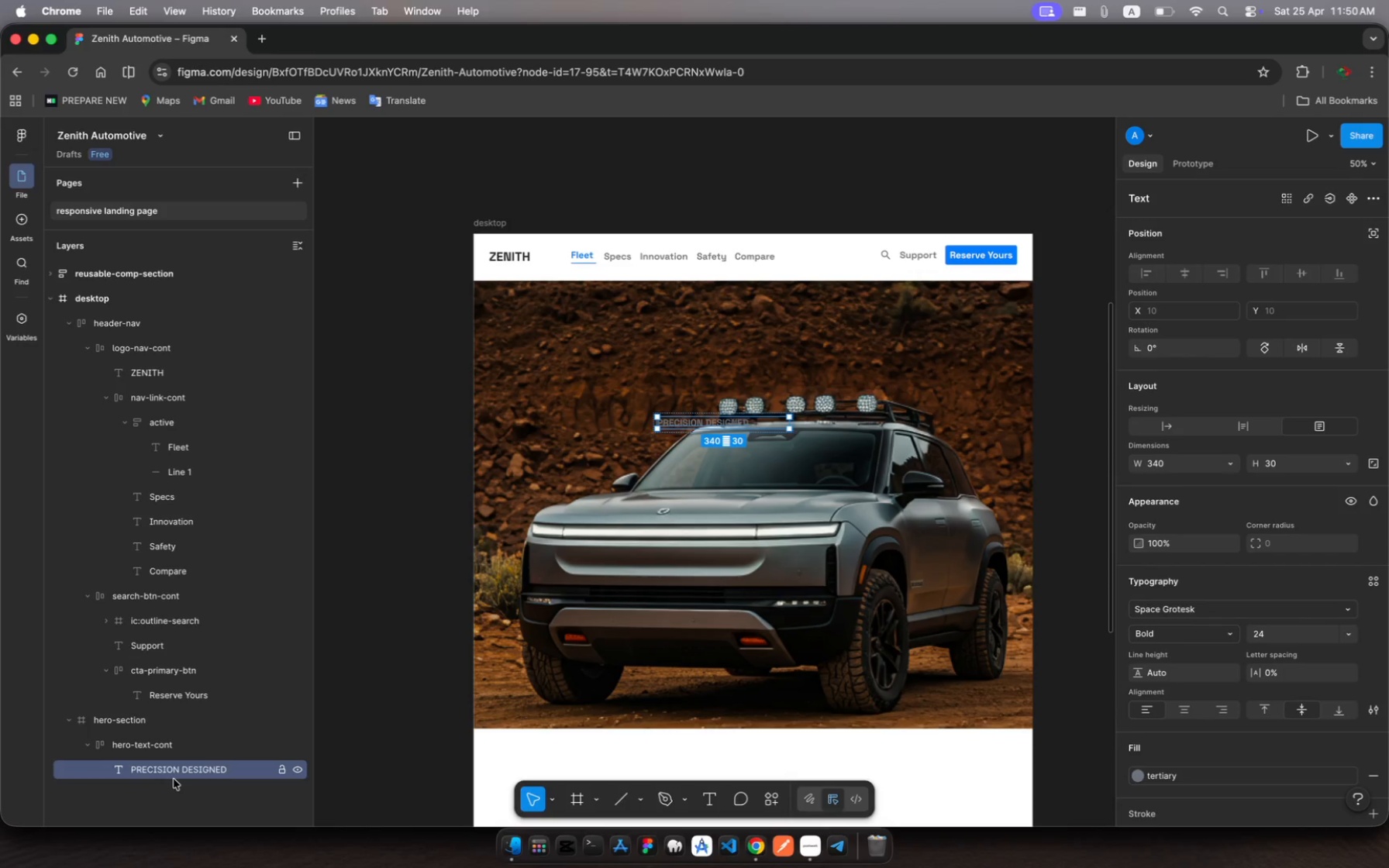 
key(Meta+C)
 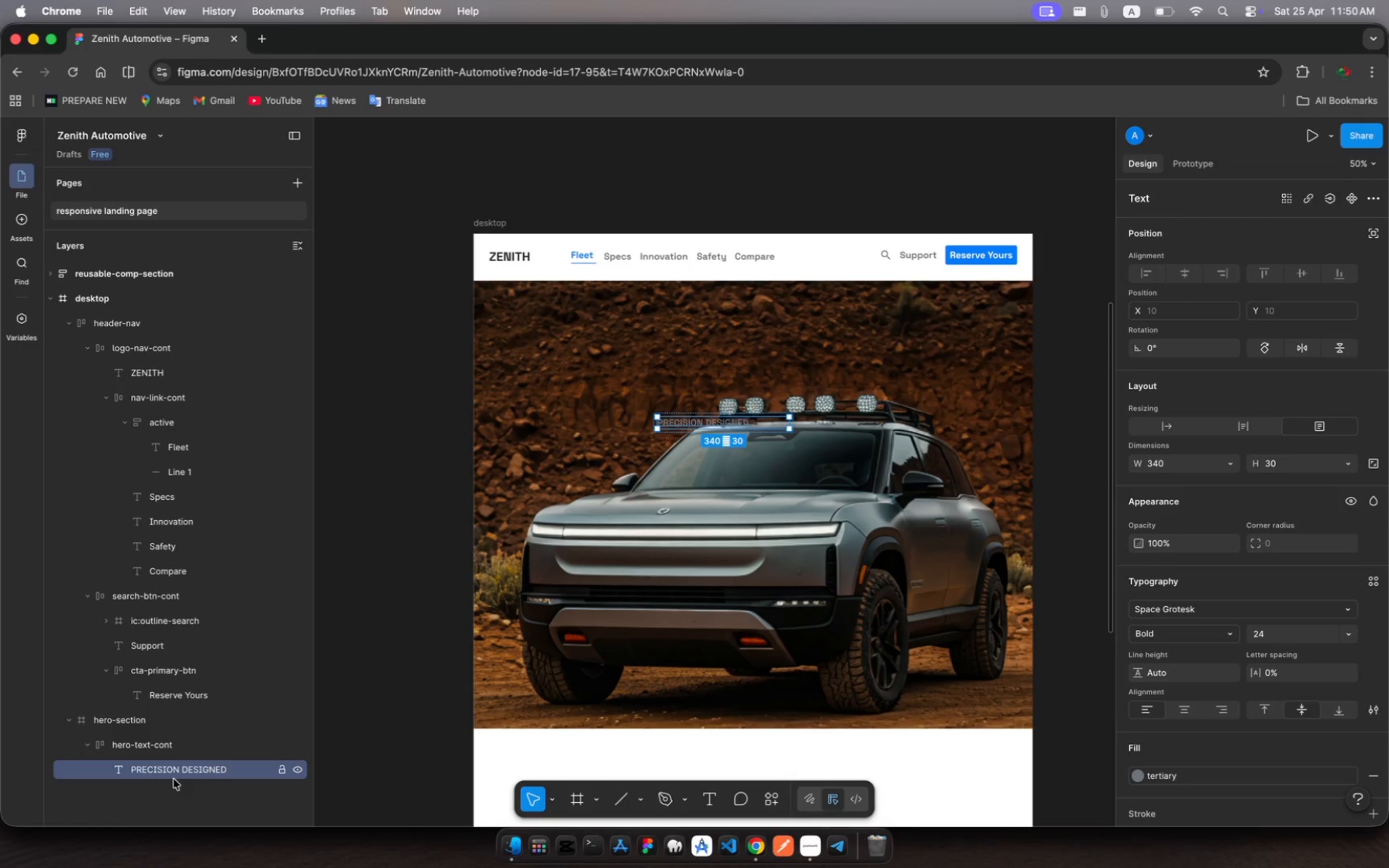 
key(Meta+V)
 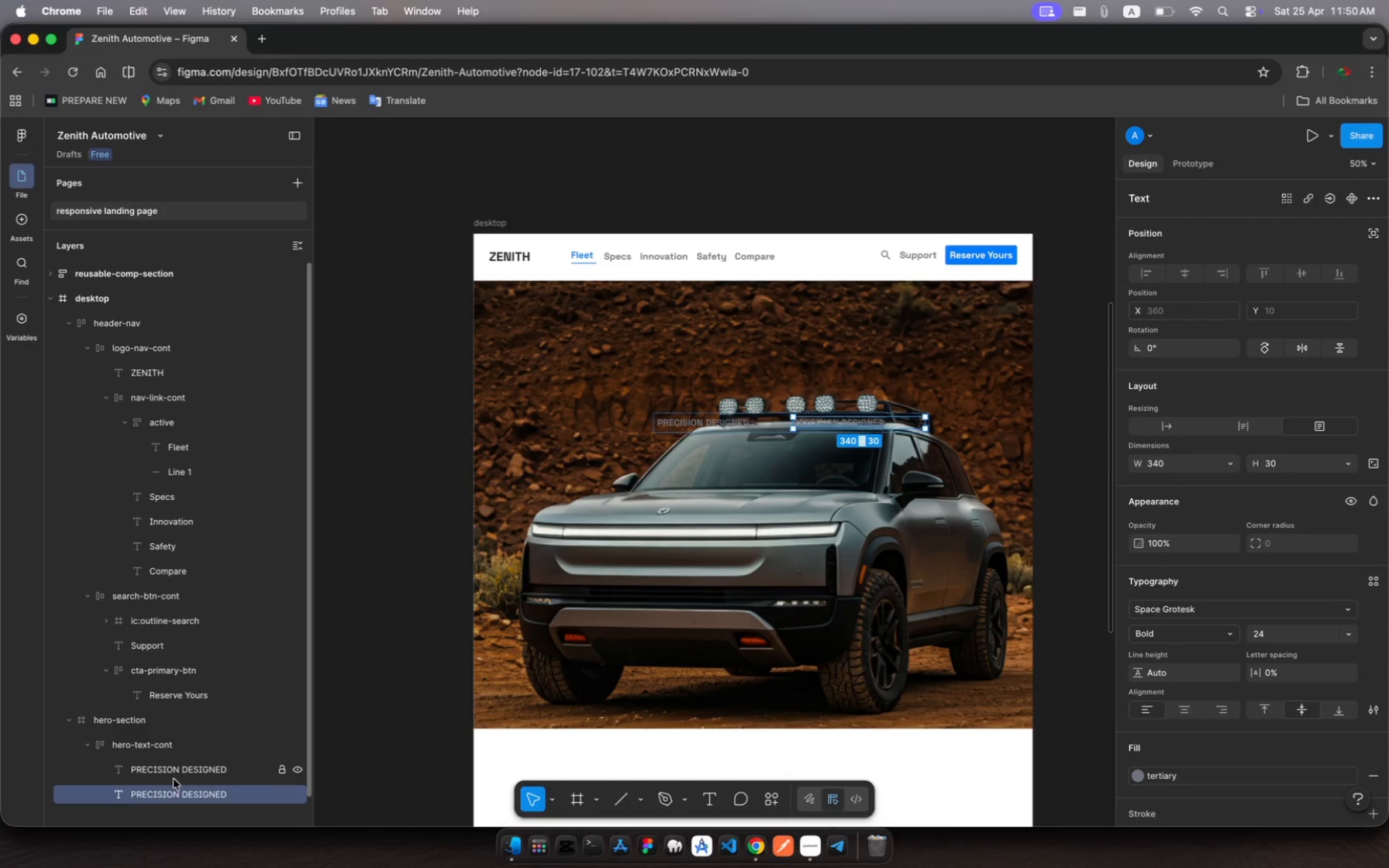 
left_click([171, 741])
 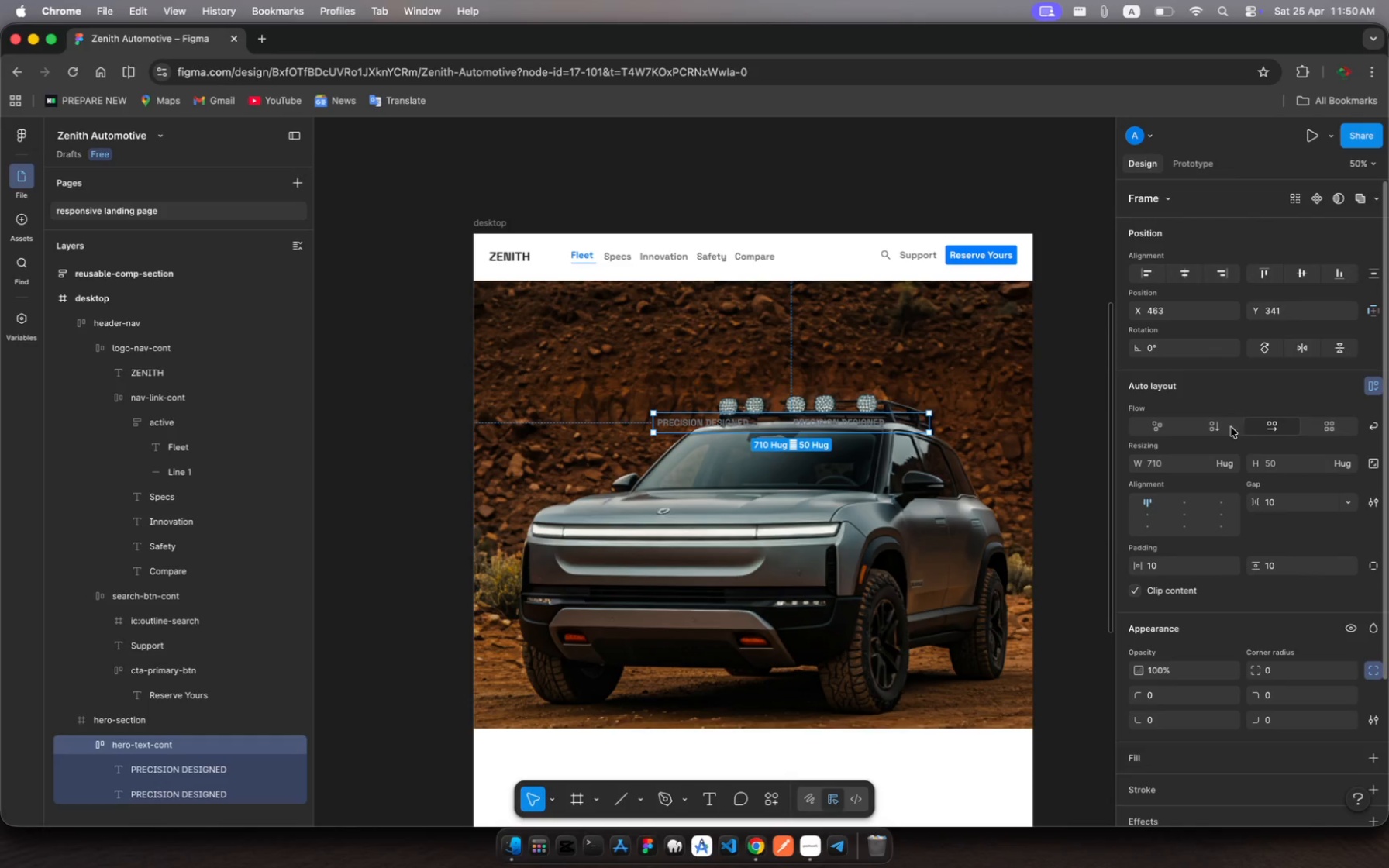 
left_click([1222, 429])
 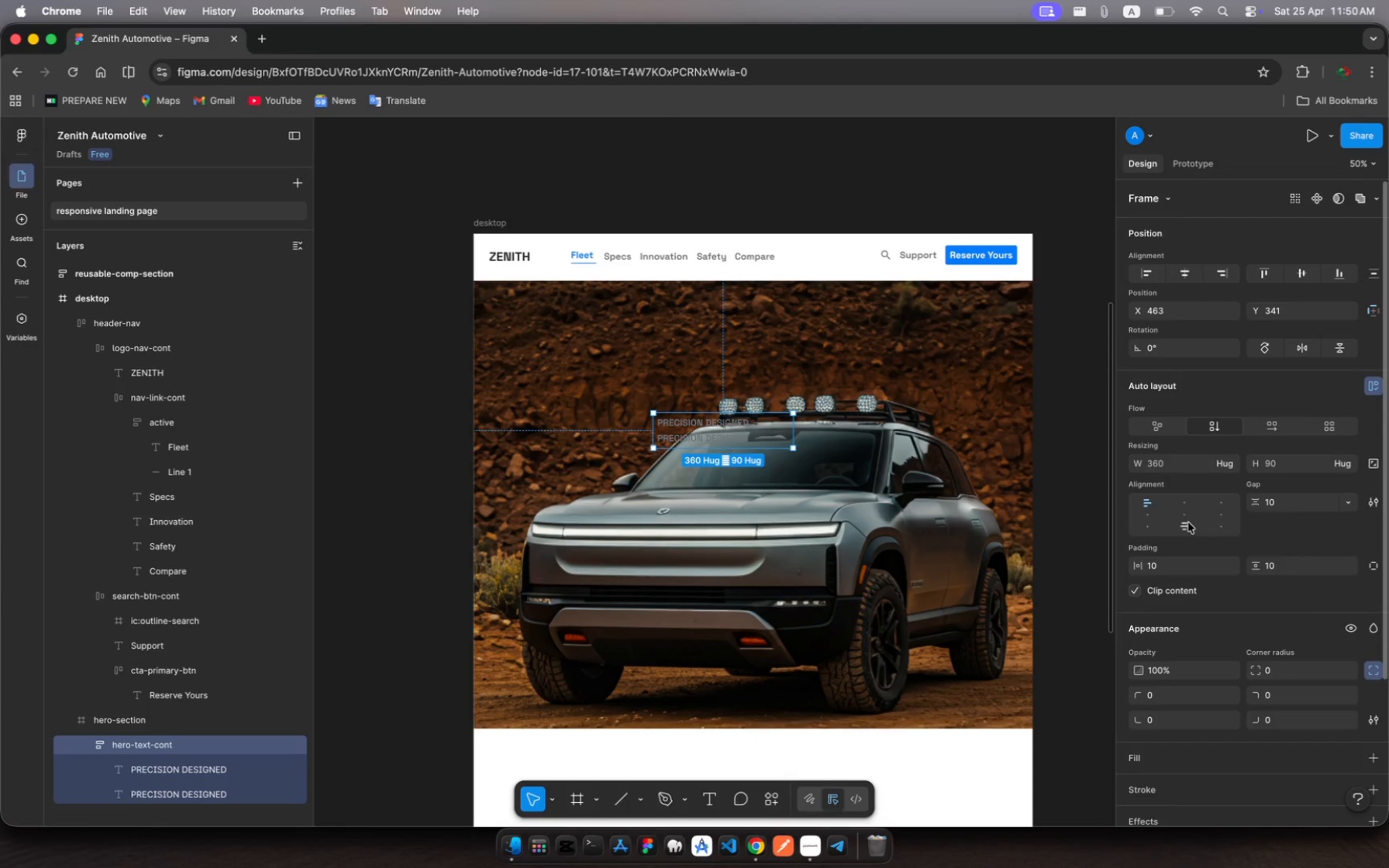 
left_click([1188, 519])
 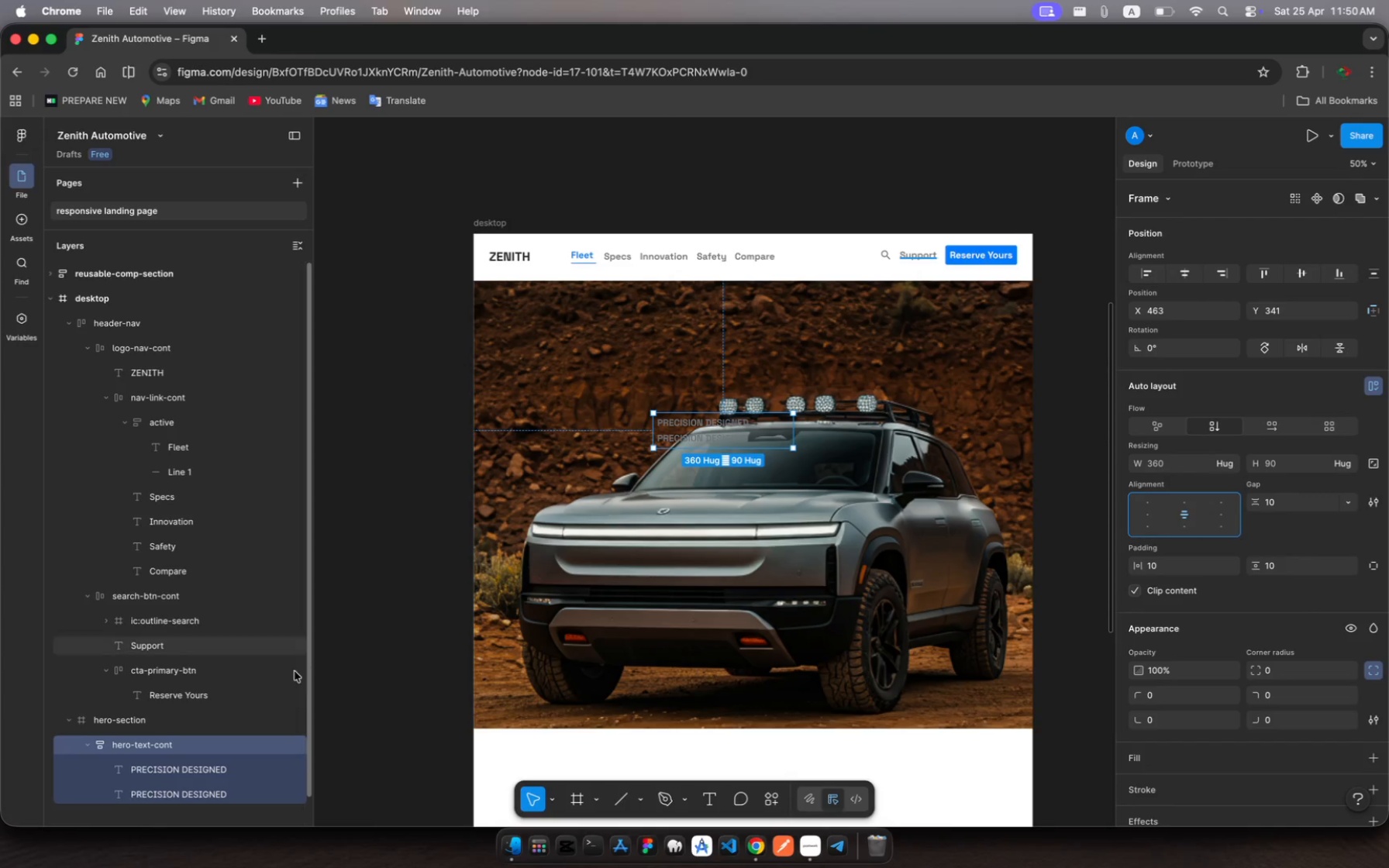 
left_click([232, 770])
 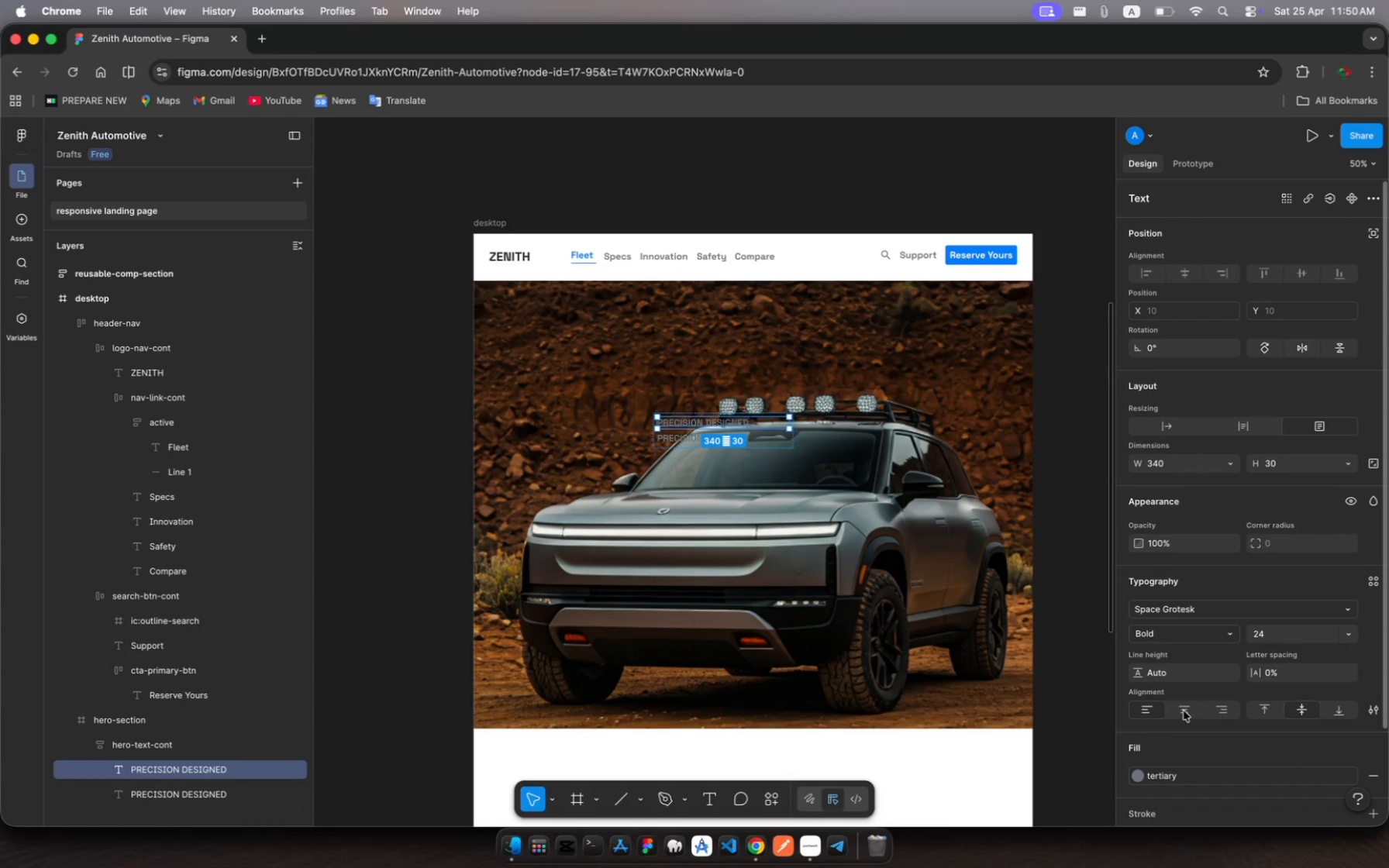 
left_click([1180, 711])
 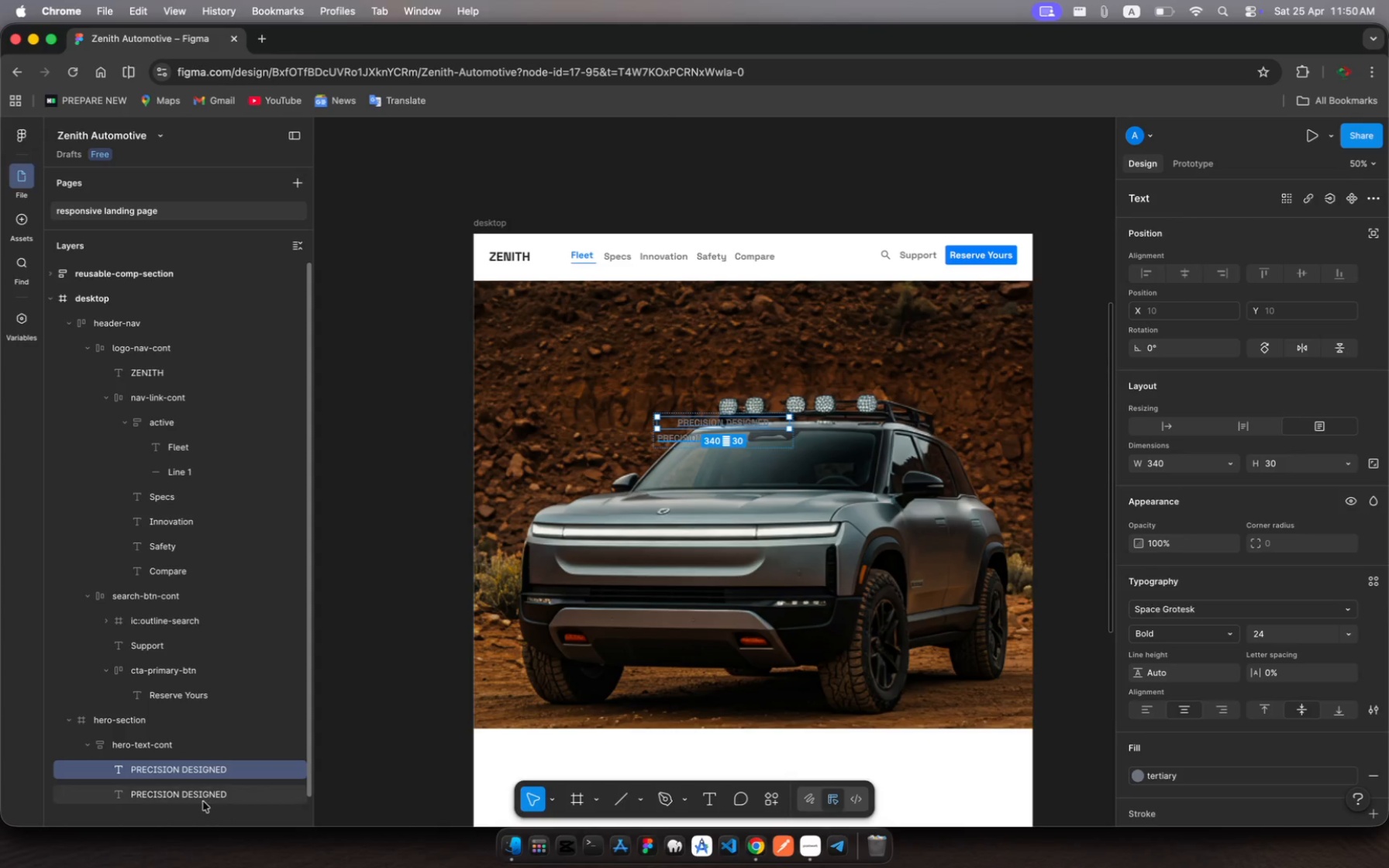 
left_click([202, 800])
 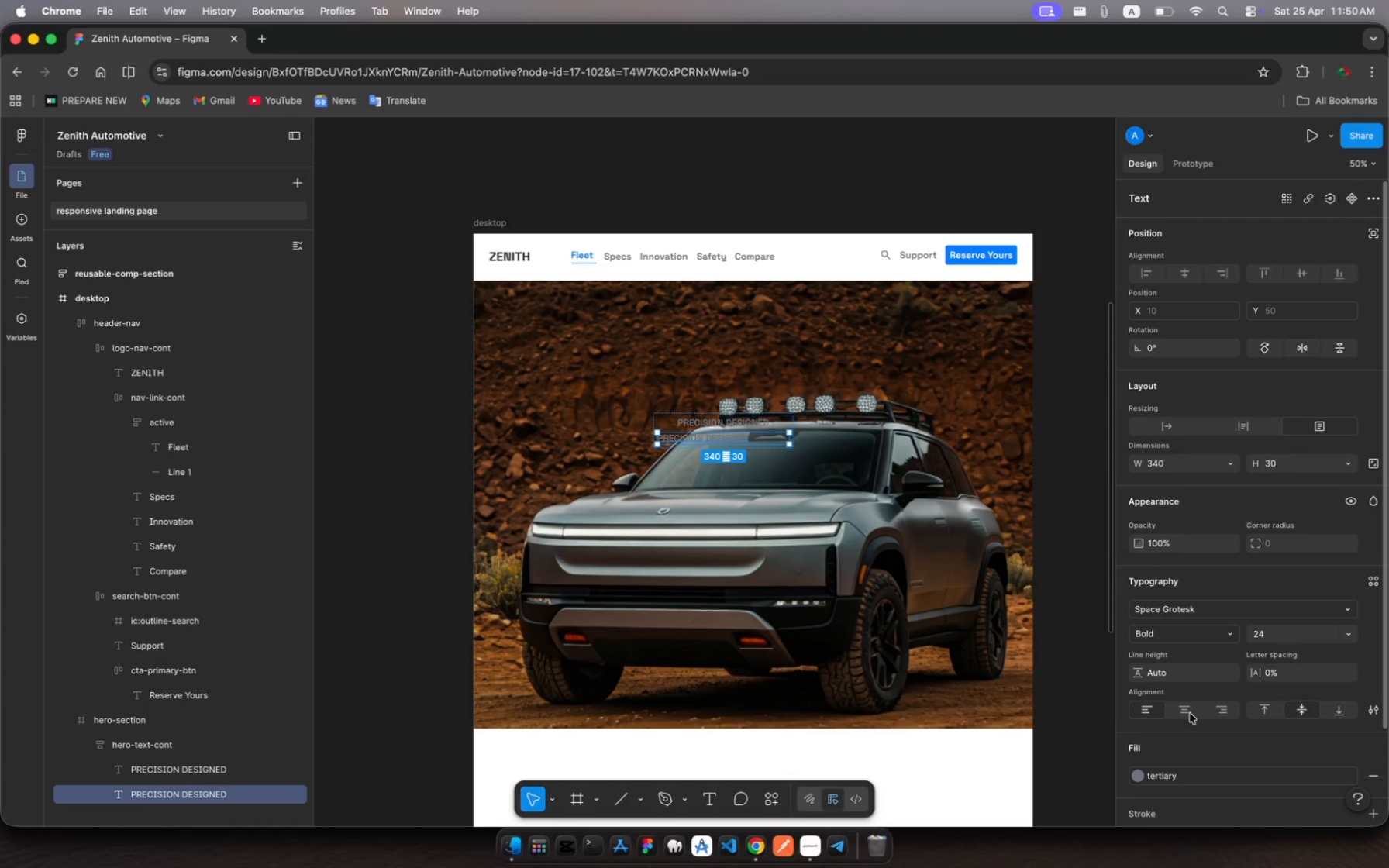 
left_click([1190, 713])
 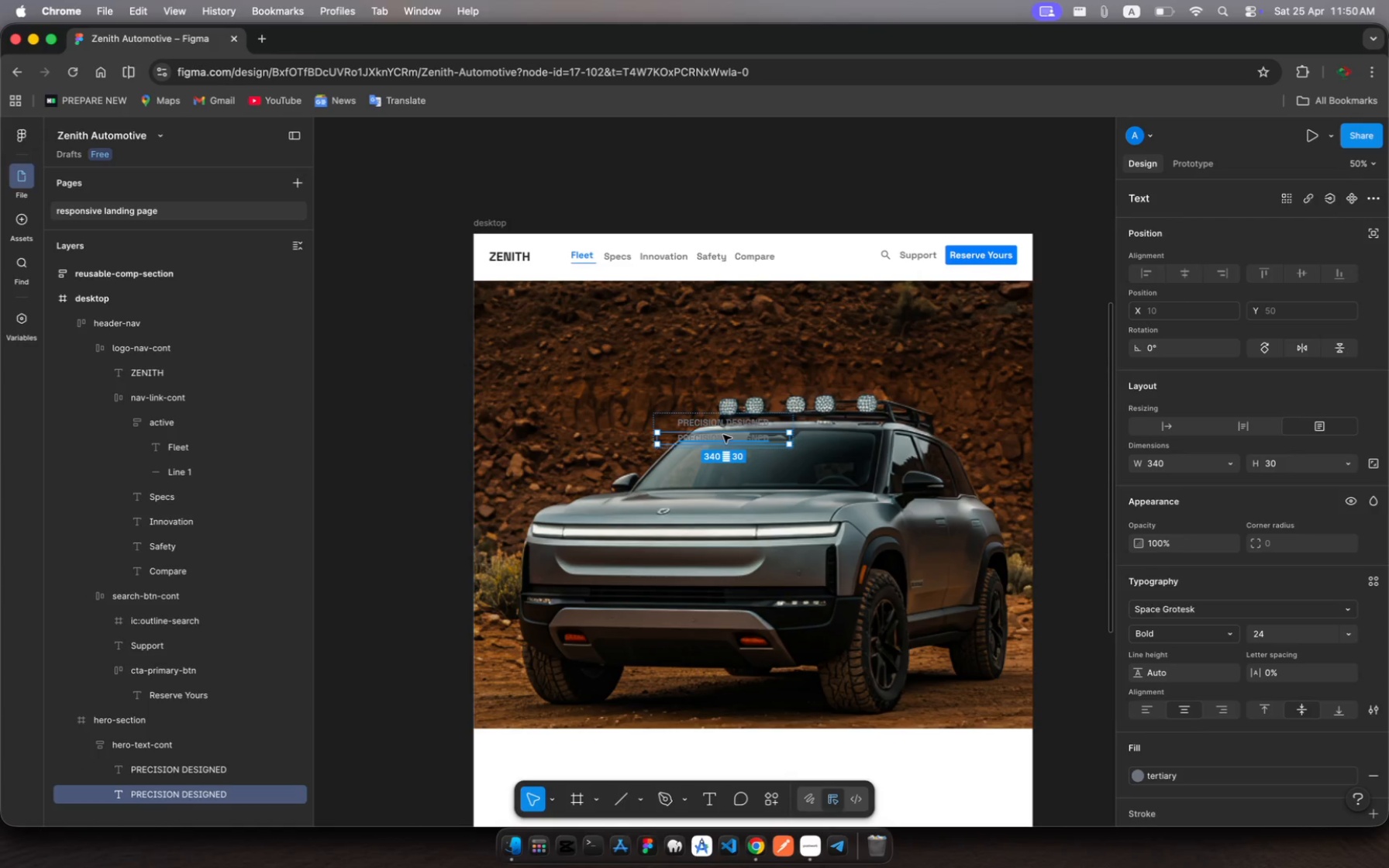 
left_click([725, 440])
 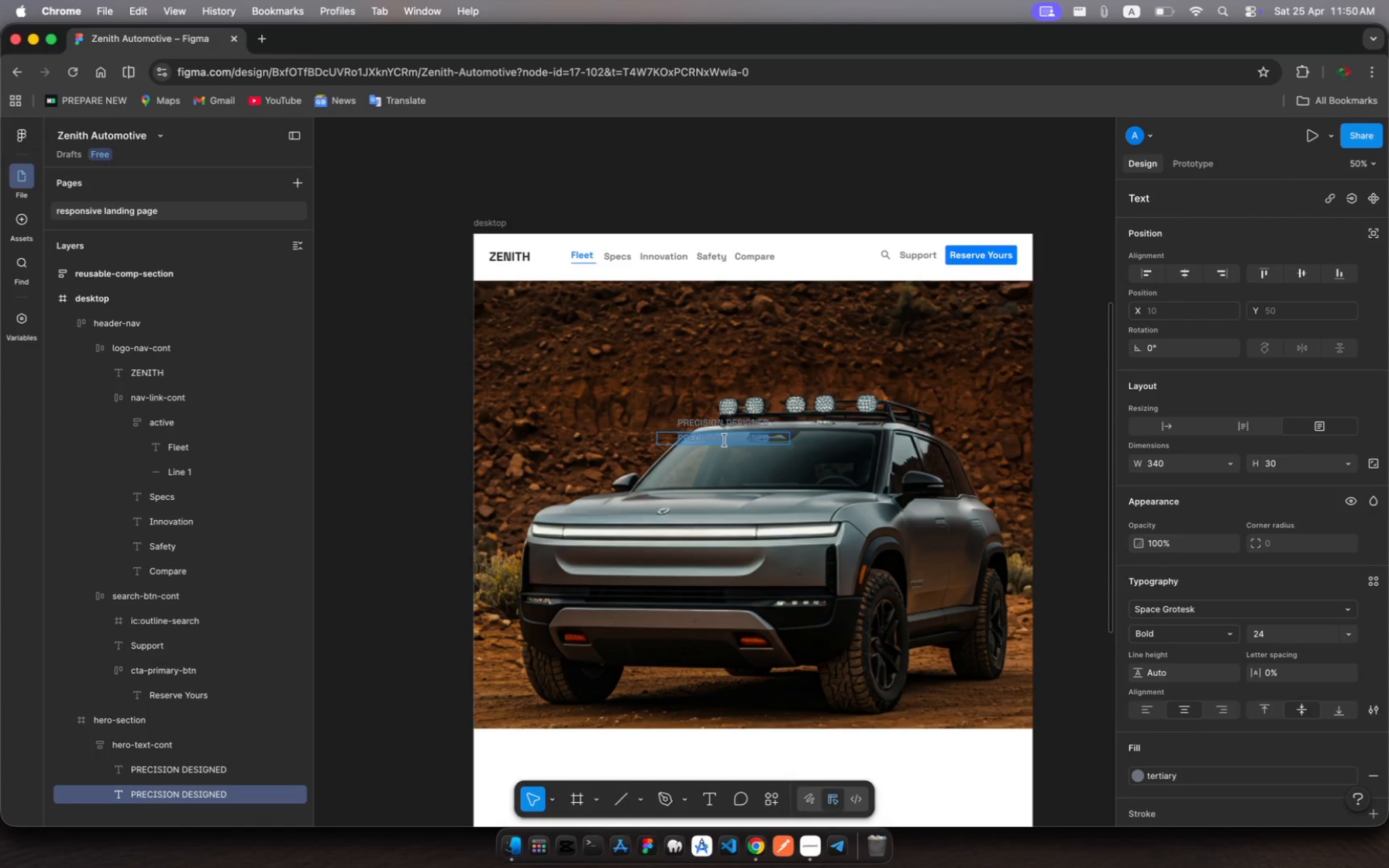 
left_click([725, 440])
 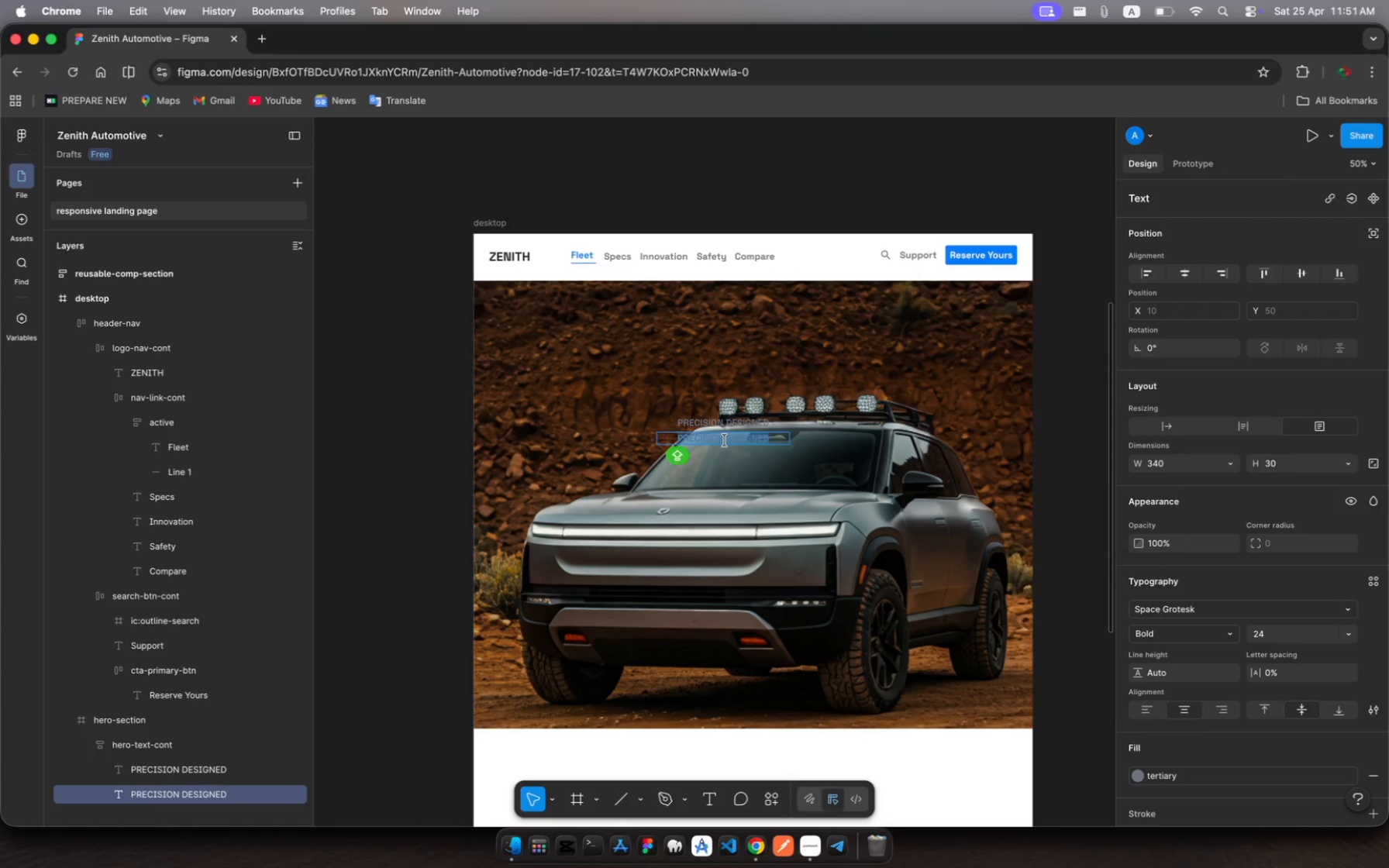 
wait(5.71)
 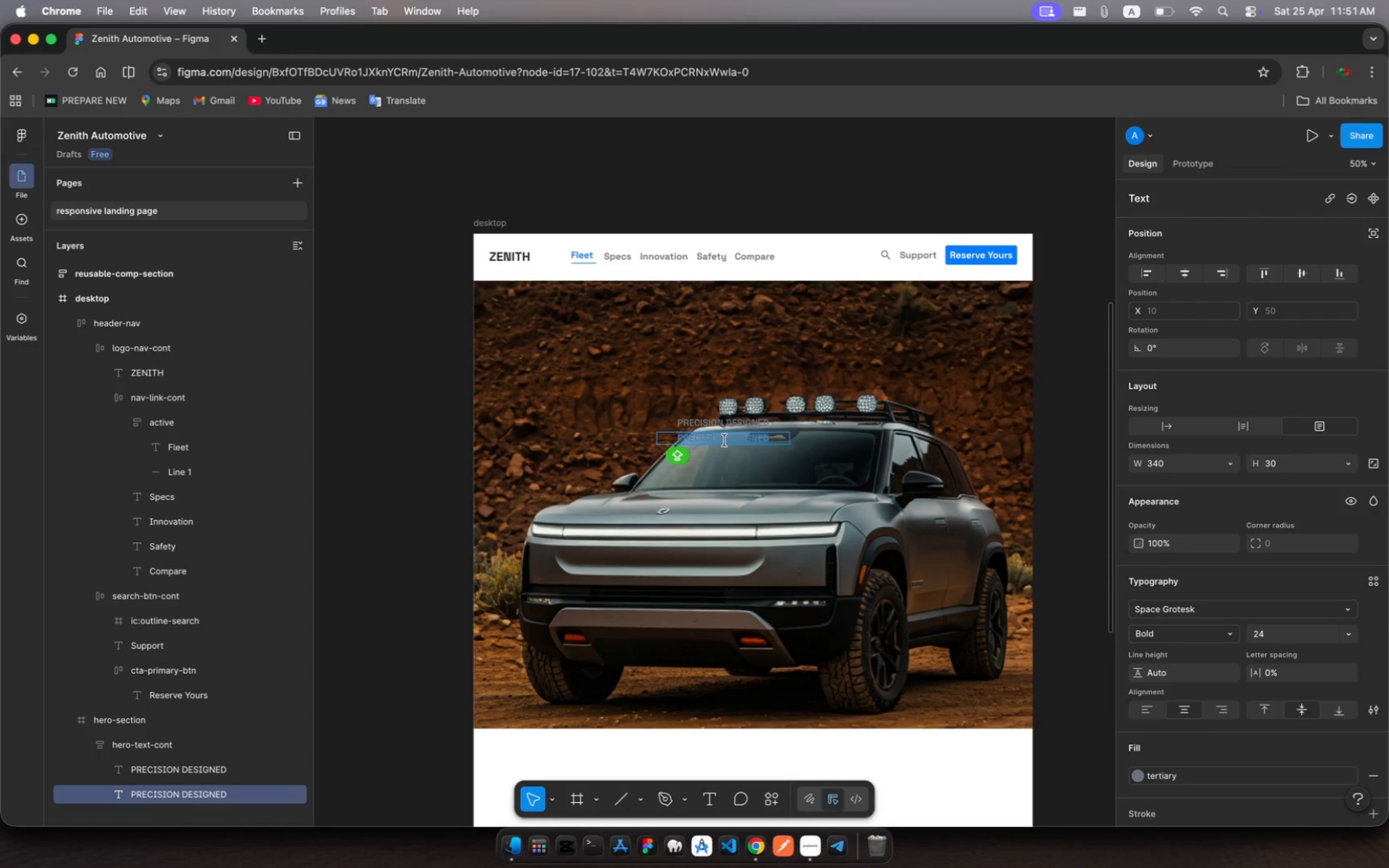 
hold_key(key=ShiftLeft, duration=0.52)
 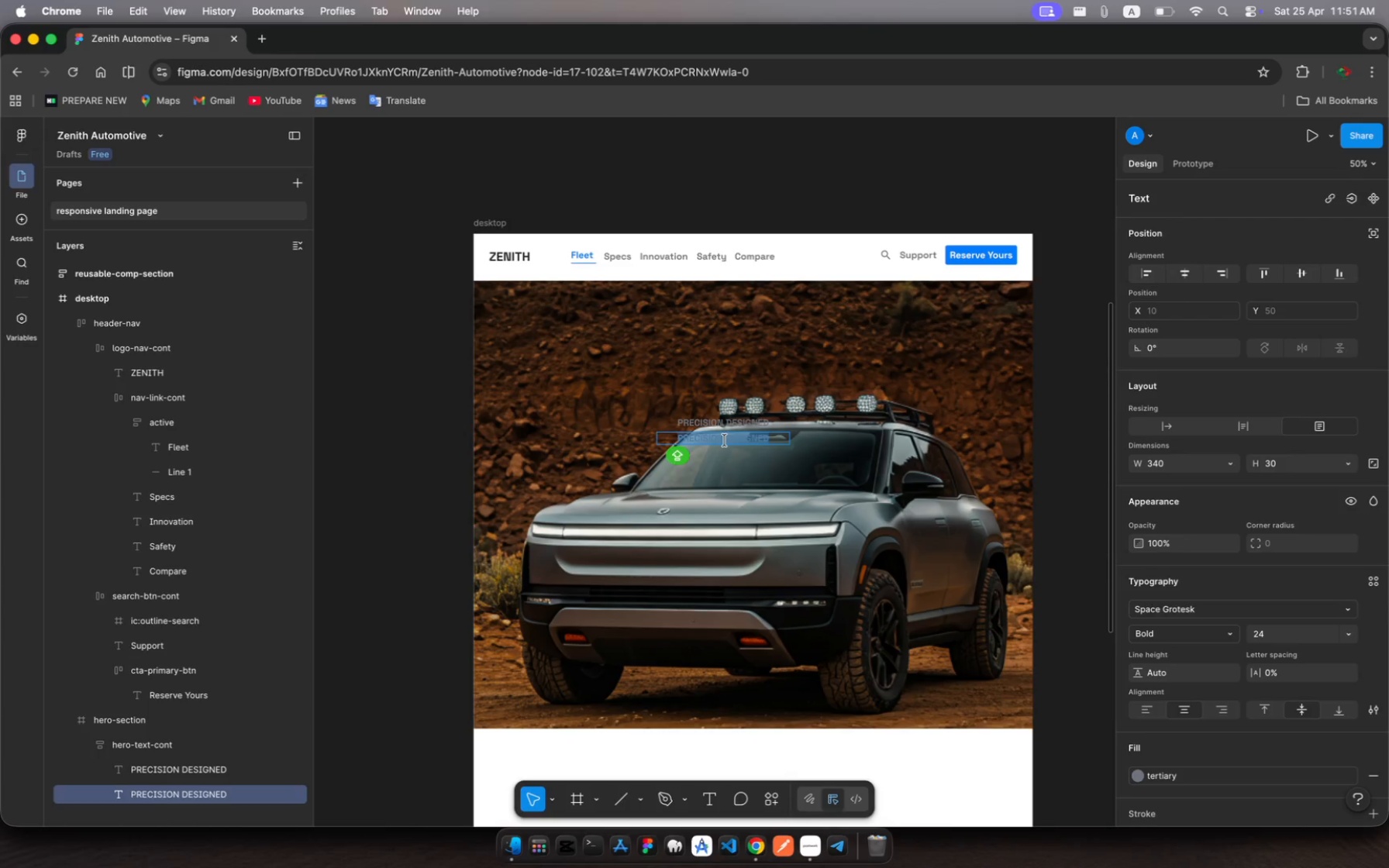 
type(Tr Future Of )
 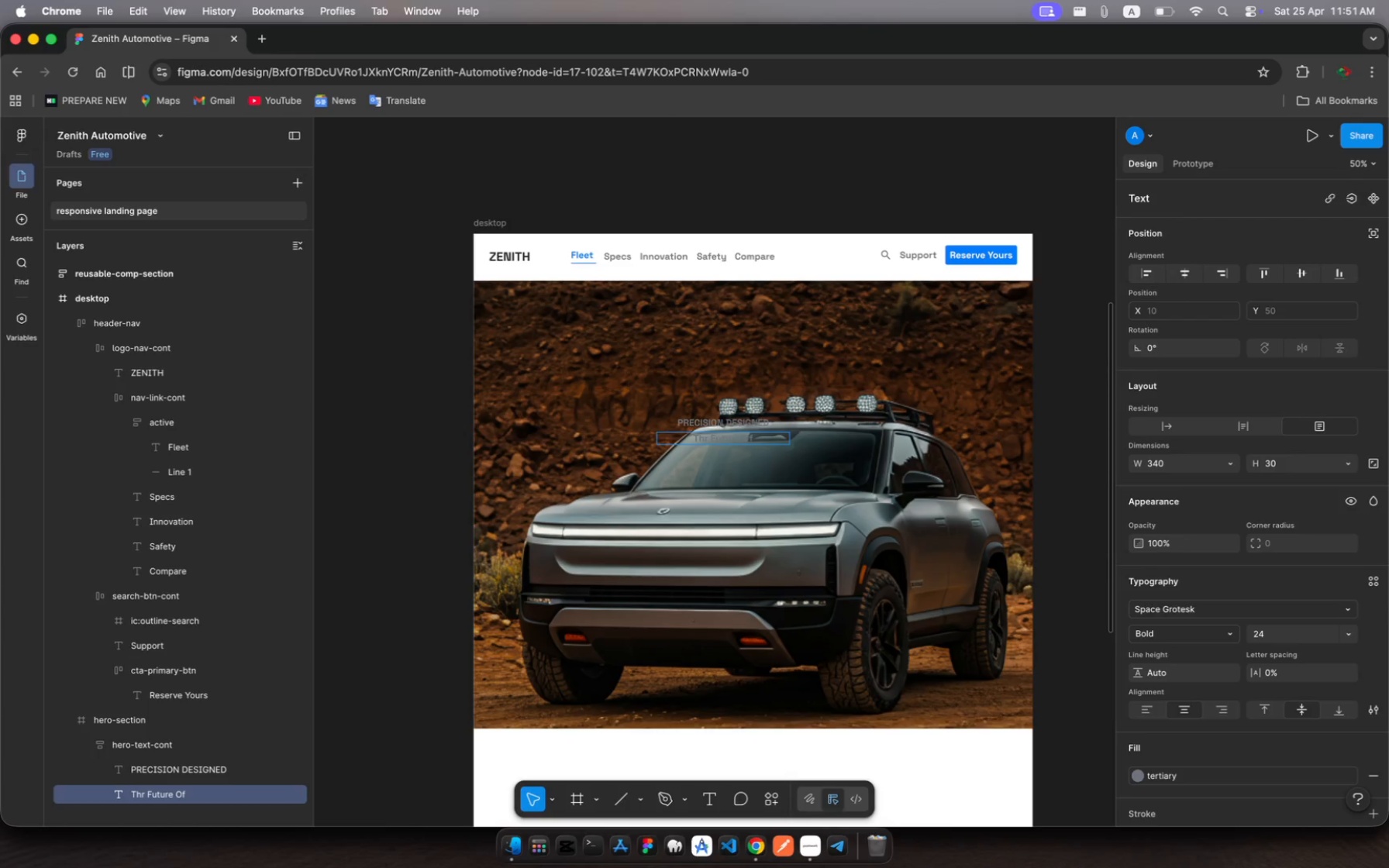 
 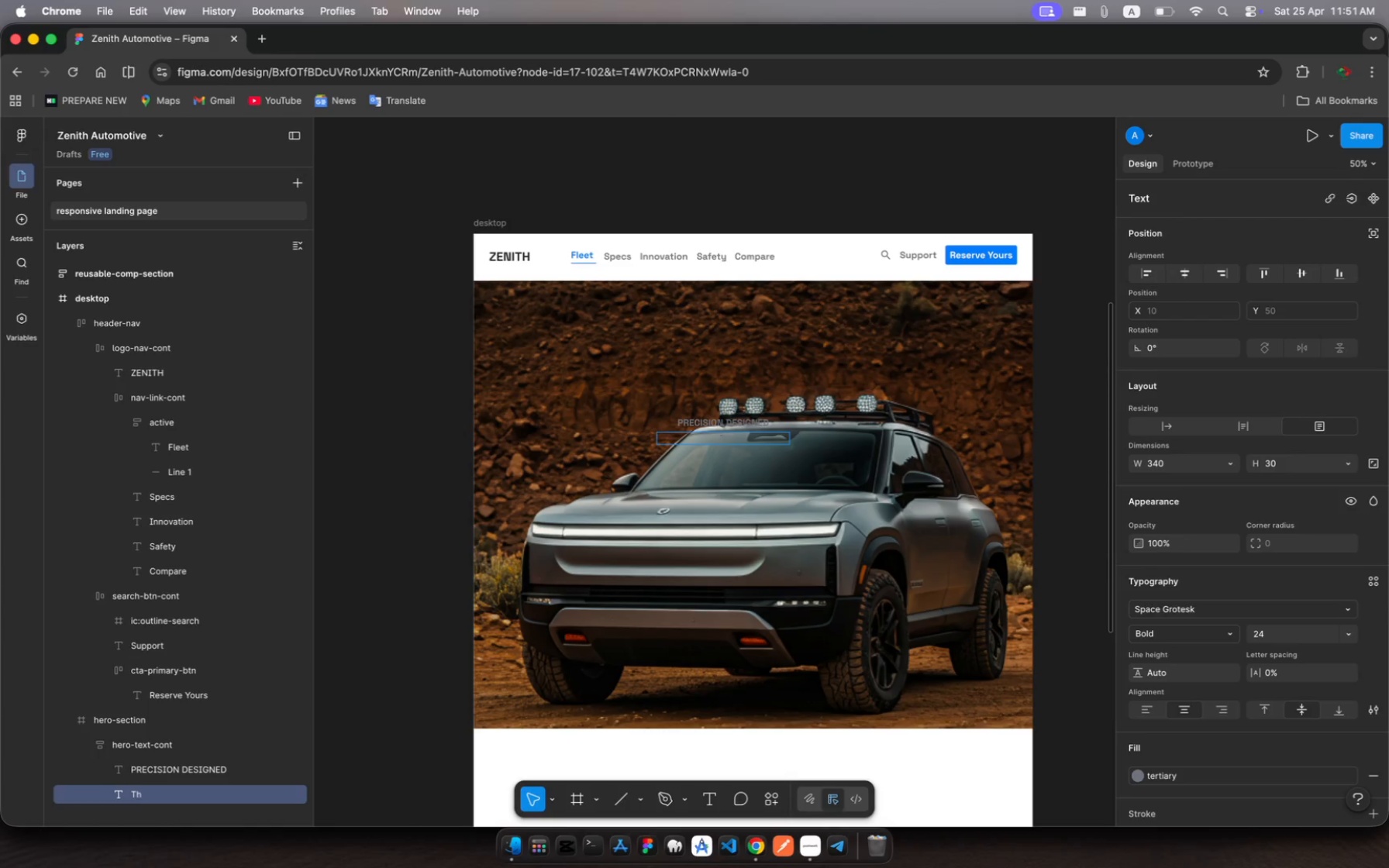 
hold_key(key=H, duration=0.38)
 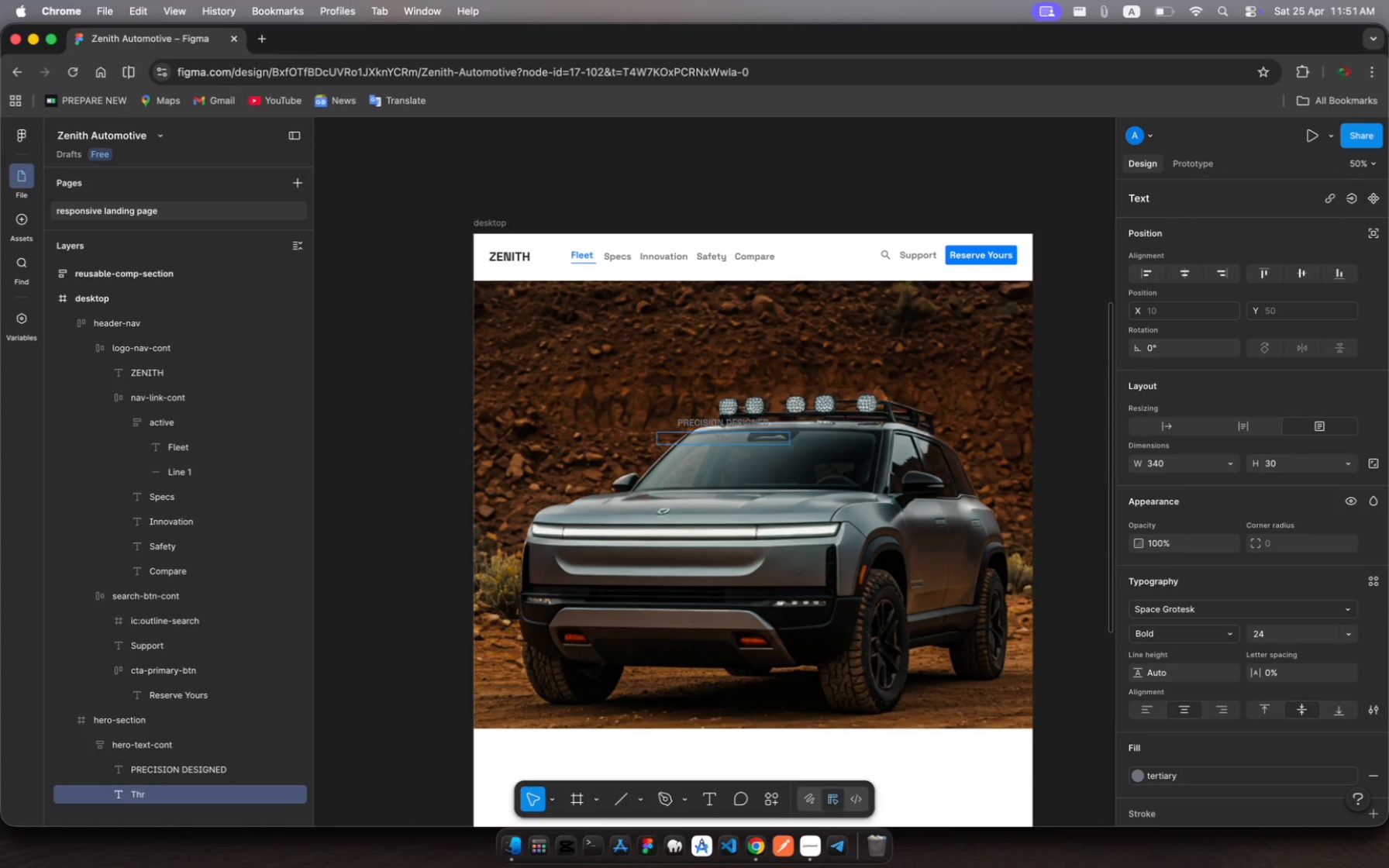 
type(Rugged Utiliti)
 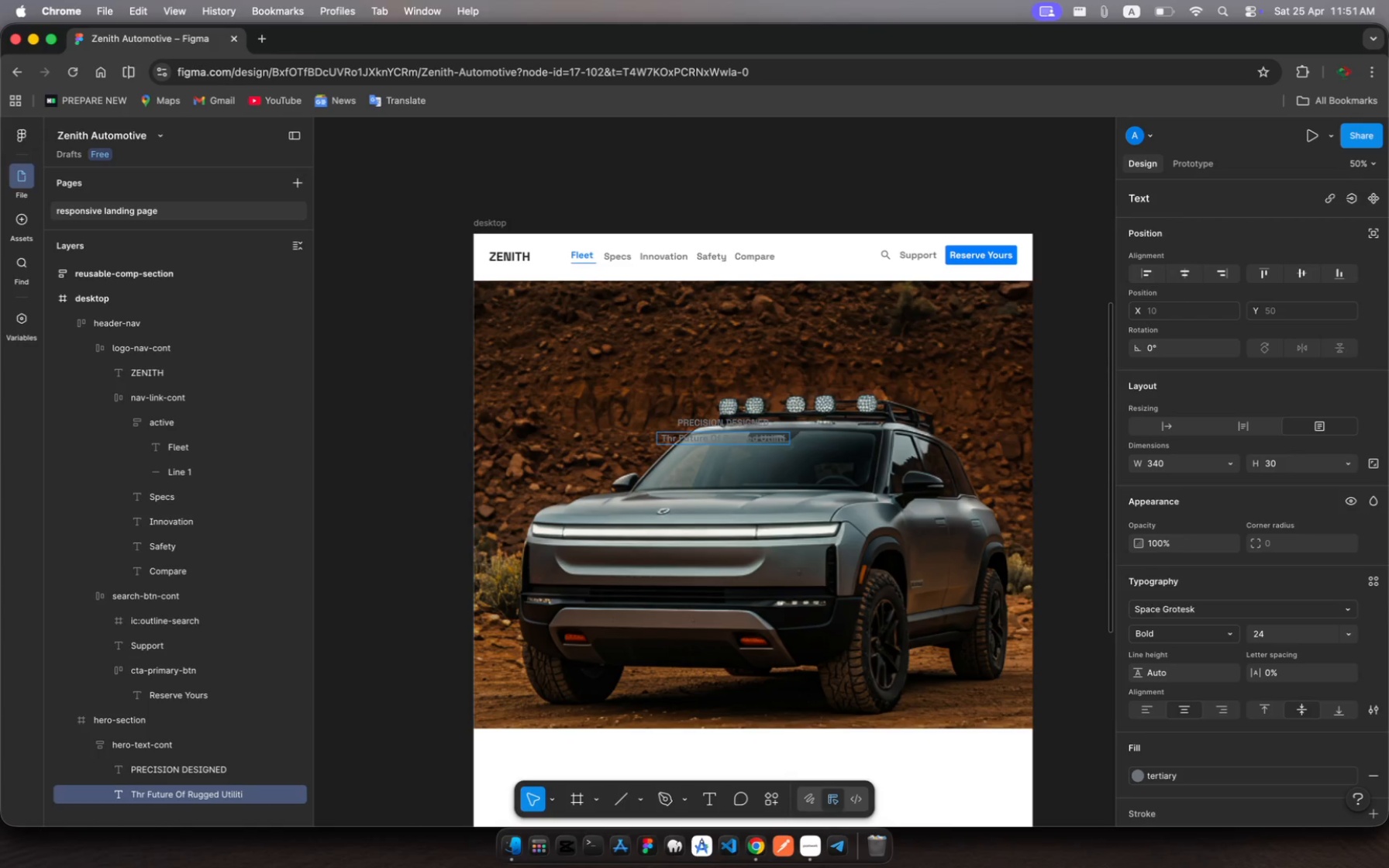 
key(Backspace)
key(Backspace)
key(Backspace)
key(Backspace)
type(ili)
 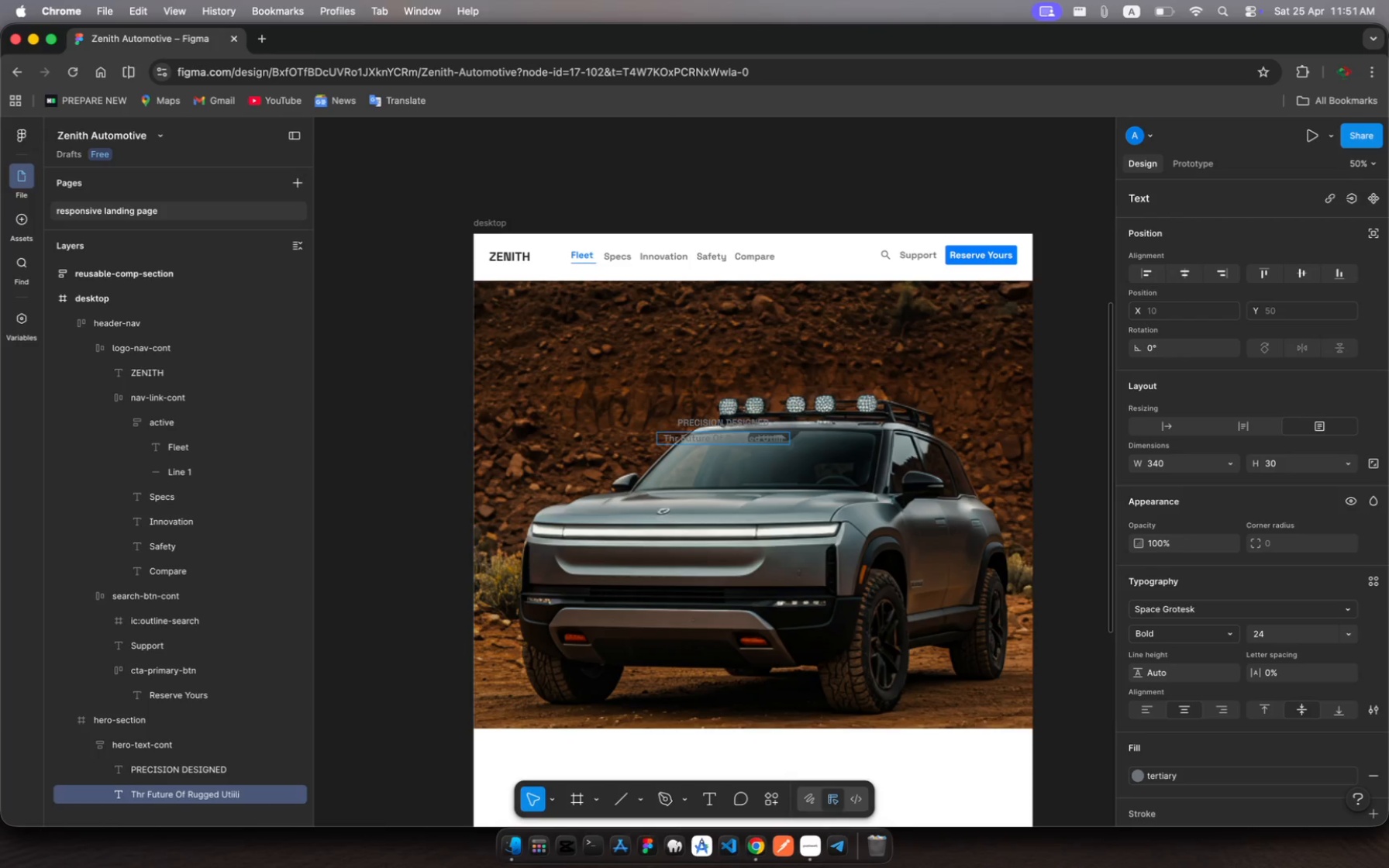 
hold_key(key=T, duration=0.41)
 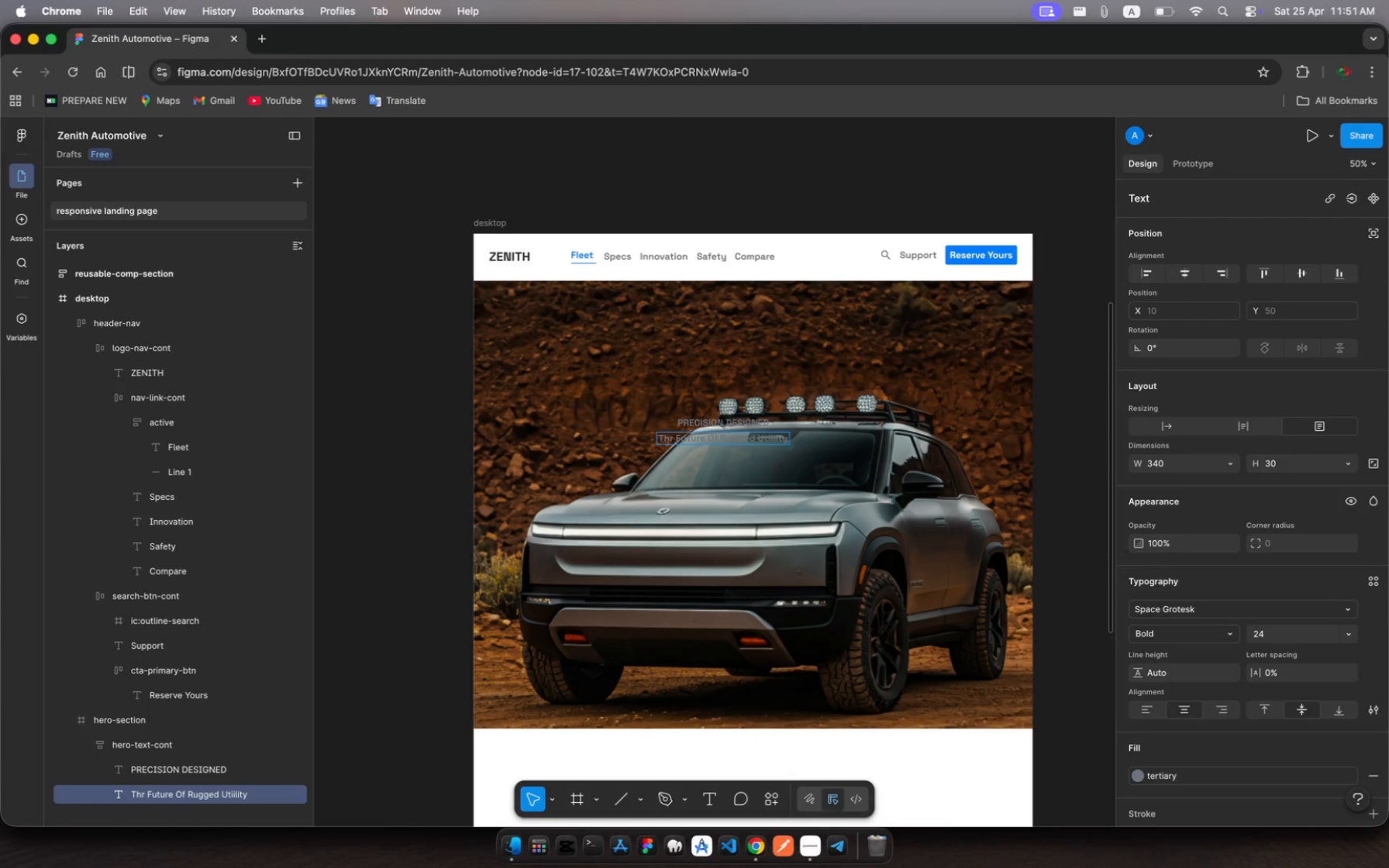 
hold_key(key=Y, duration=0.31)
 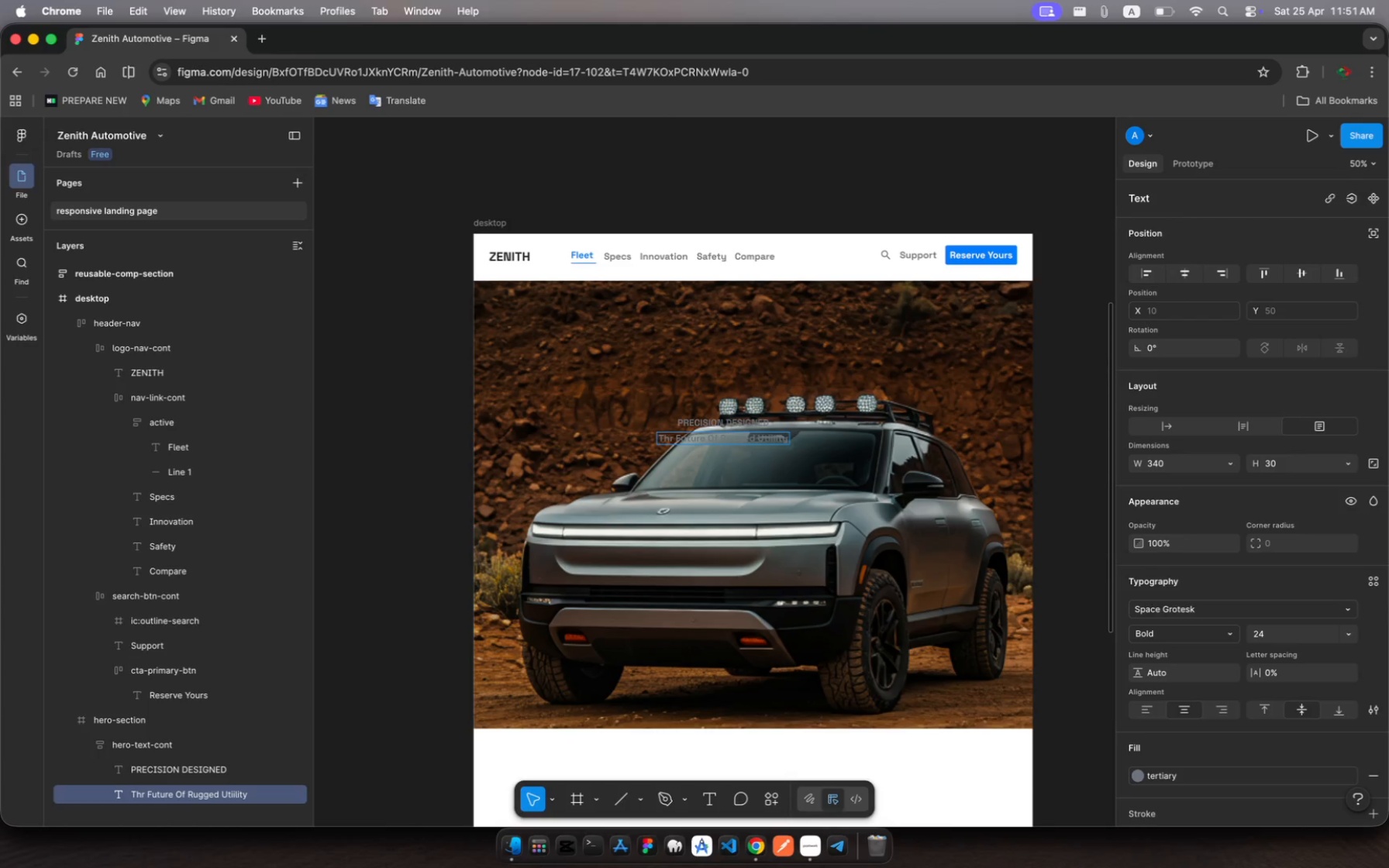 
key(Meta+A)
 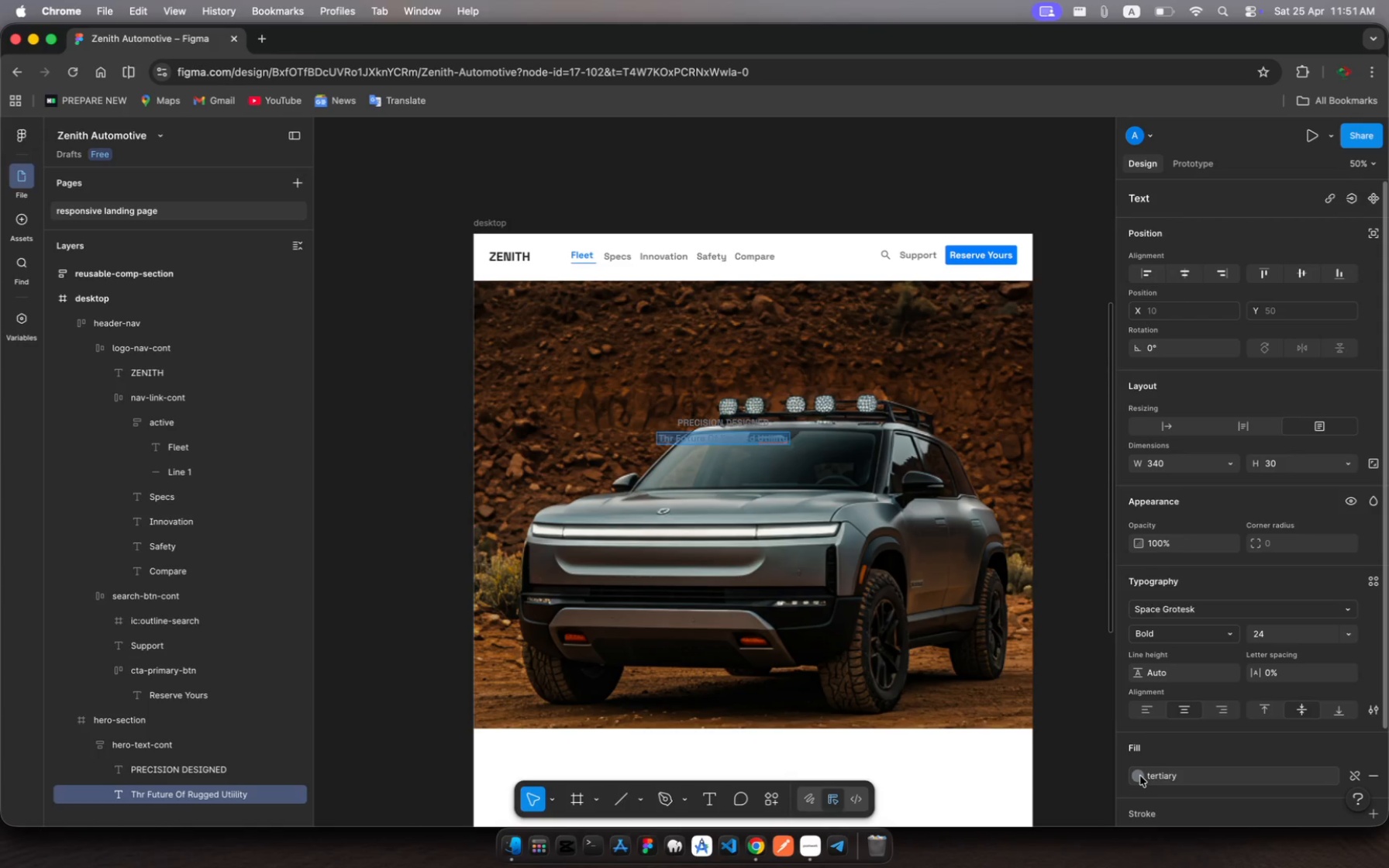 
left_click([1141, 777])
 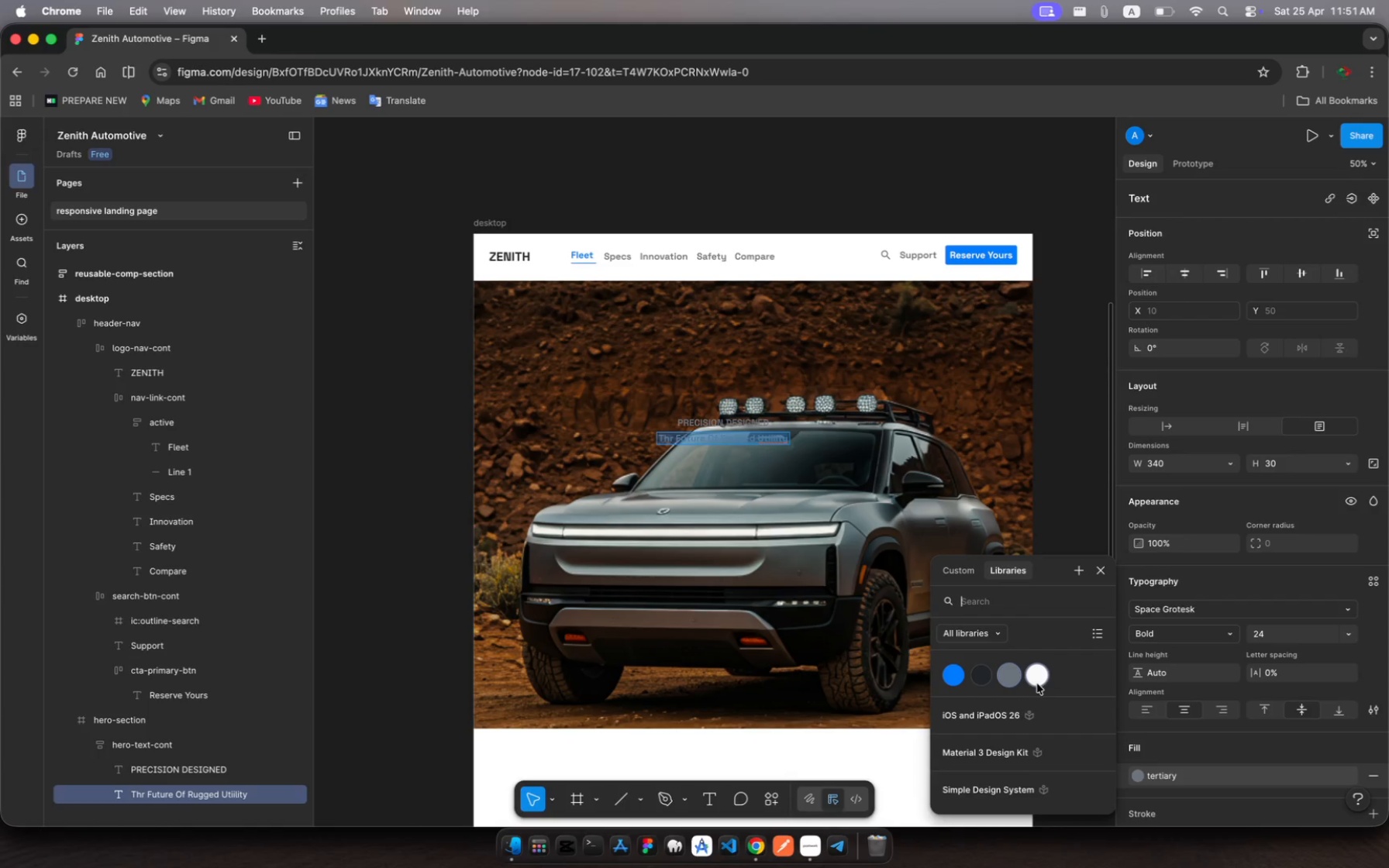 
left_click([1039, 679])
 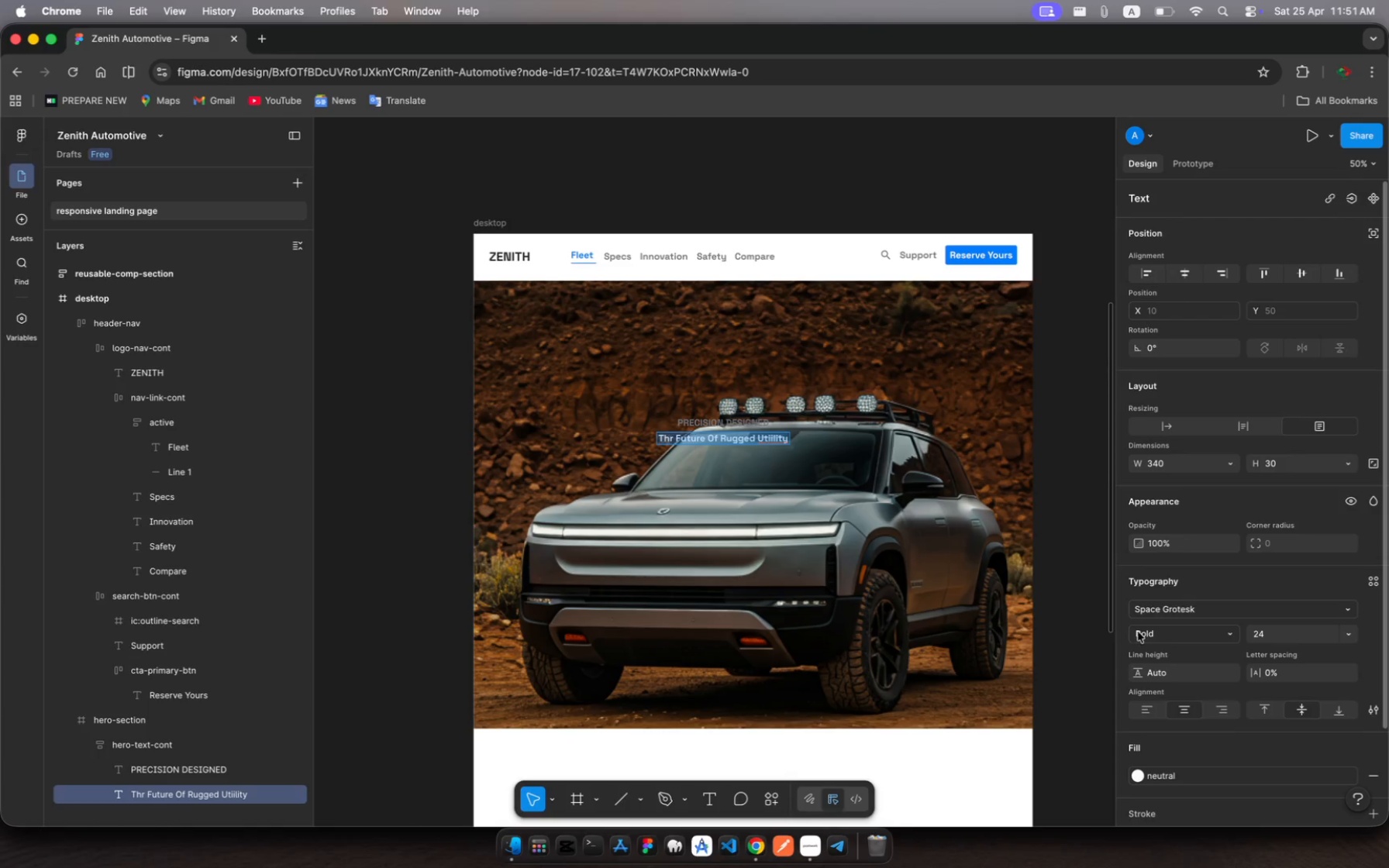 
scroll: coordinate [1199, 695], scroll_direction: down, amount: 19.0
 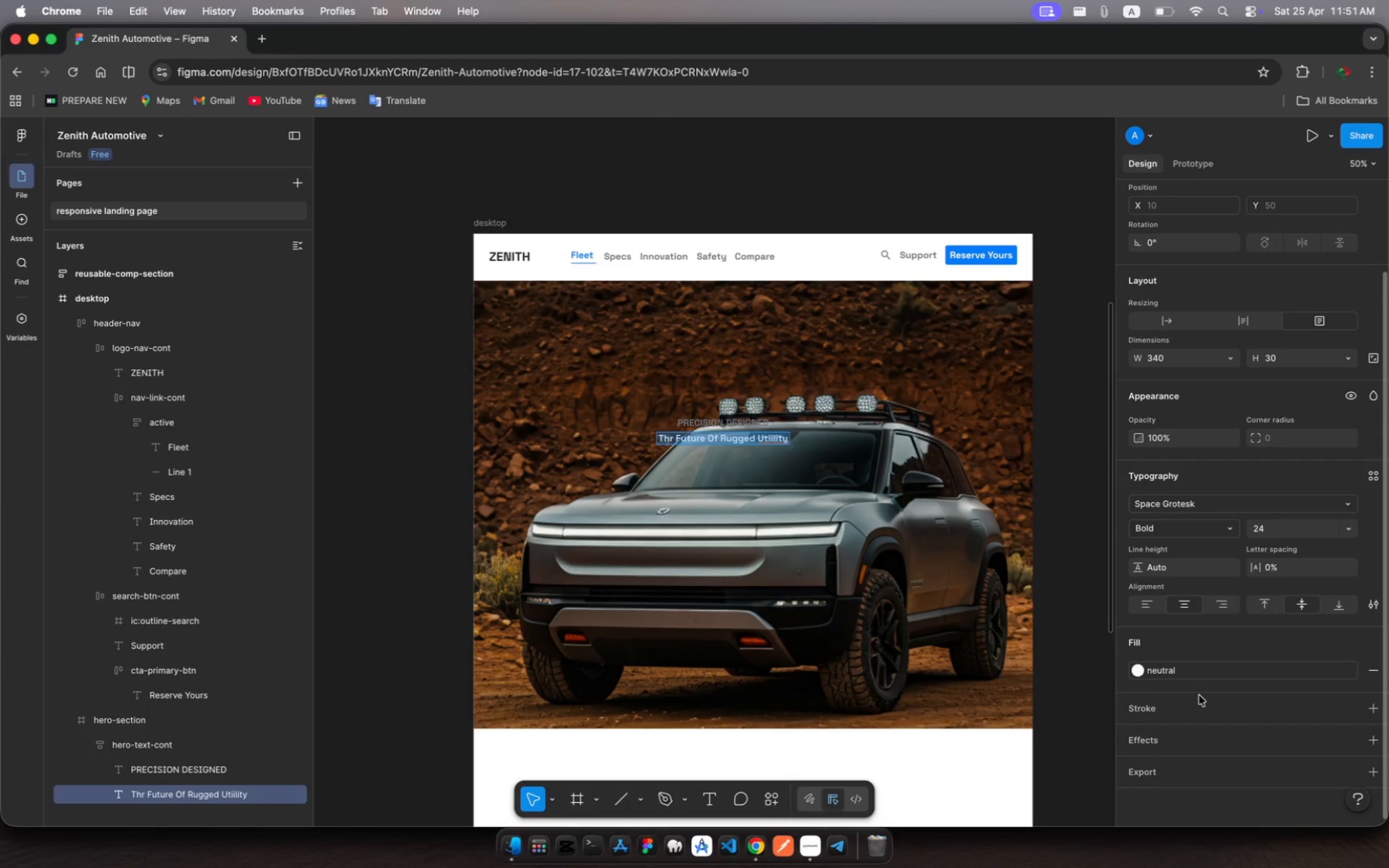 
wait(7.09)
 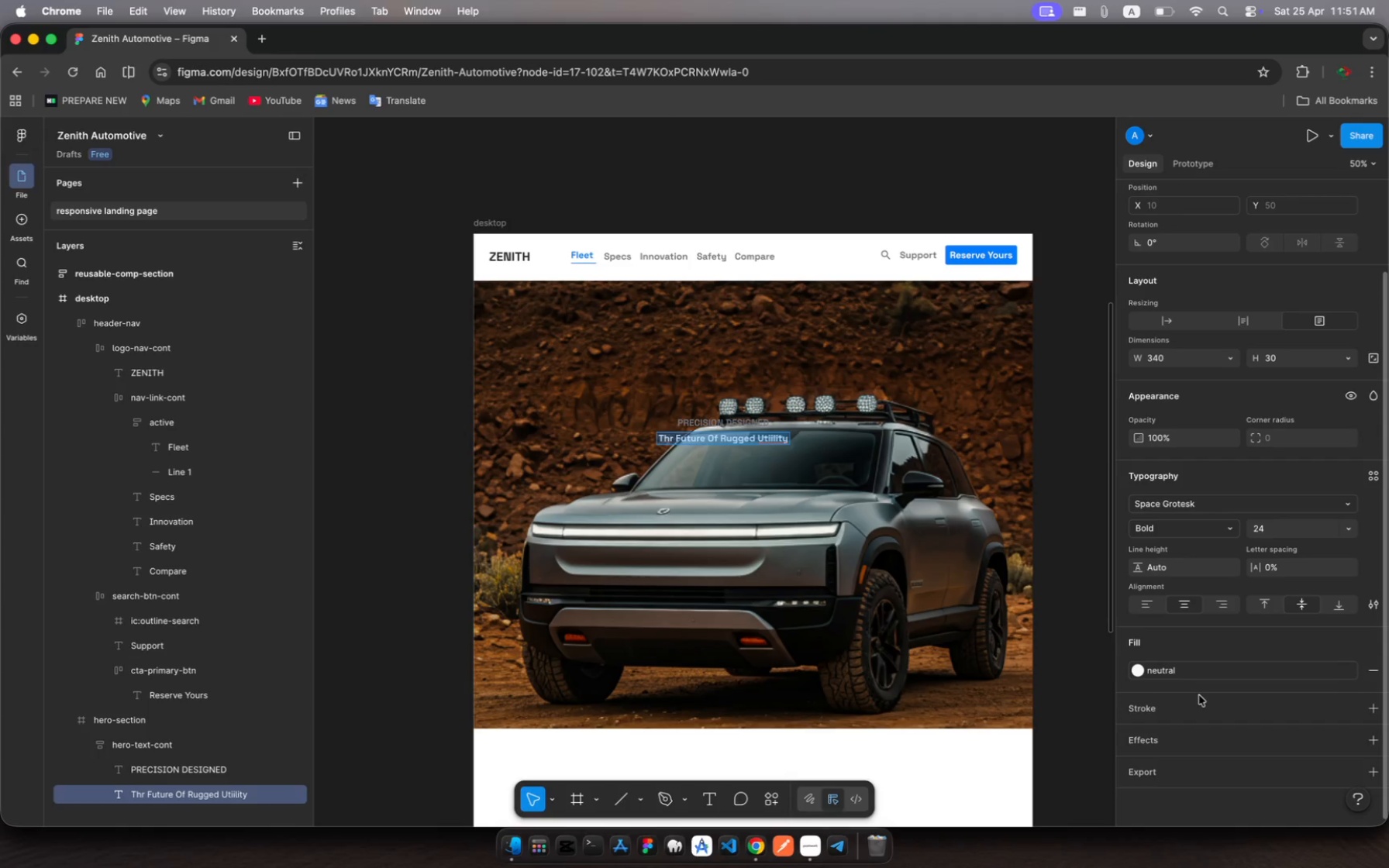 
left_click([1262, 528])
 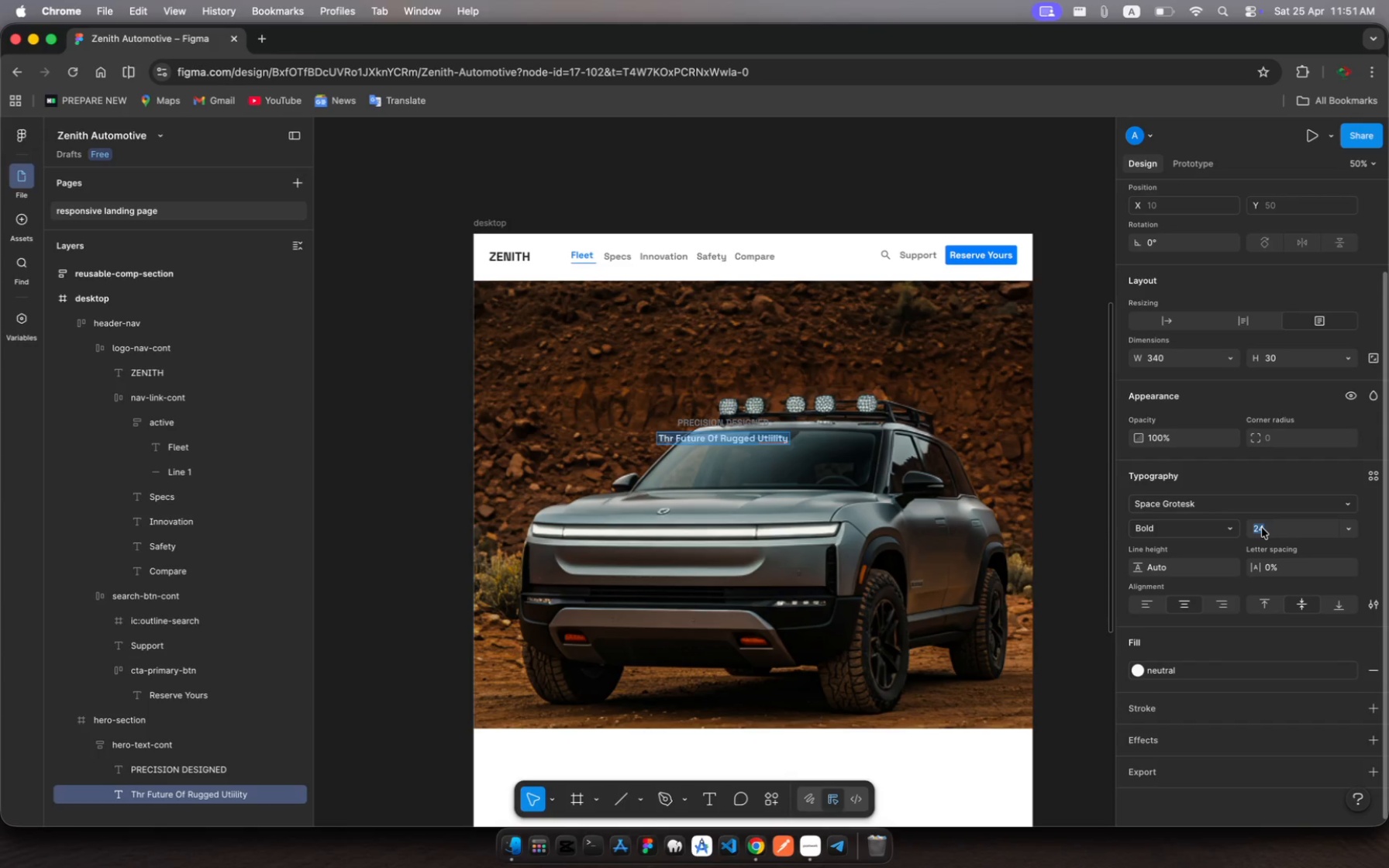 
type(32)
 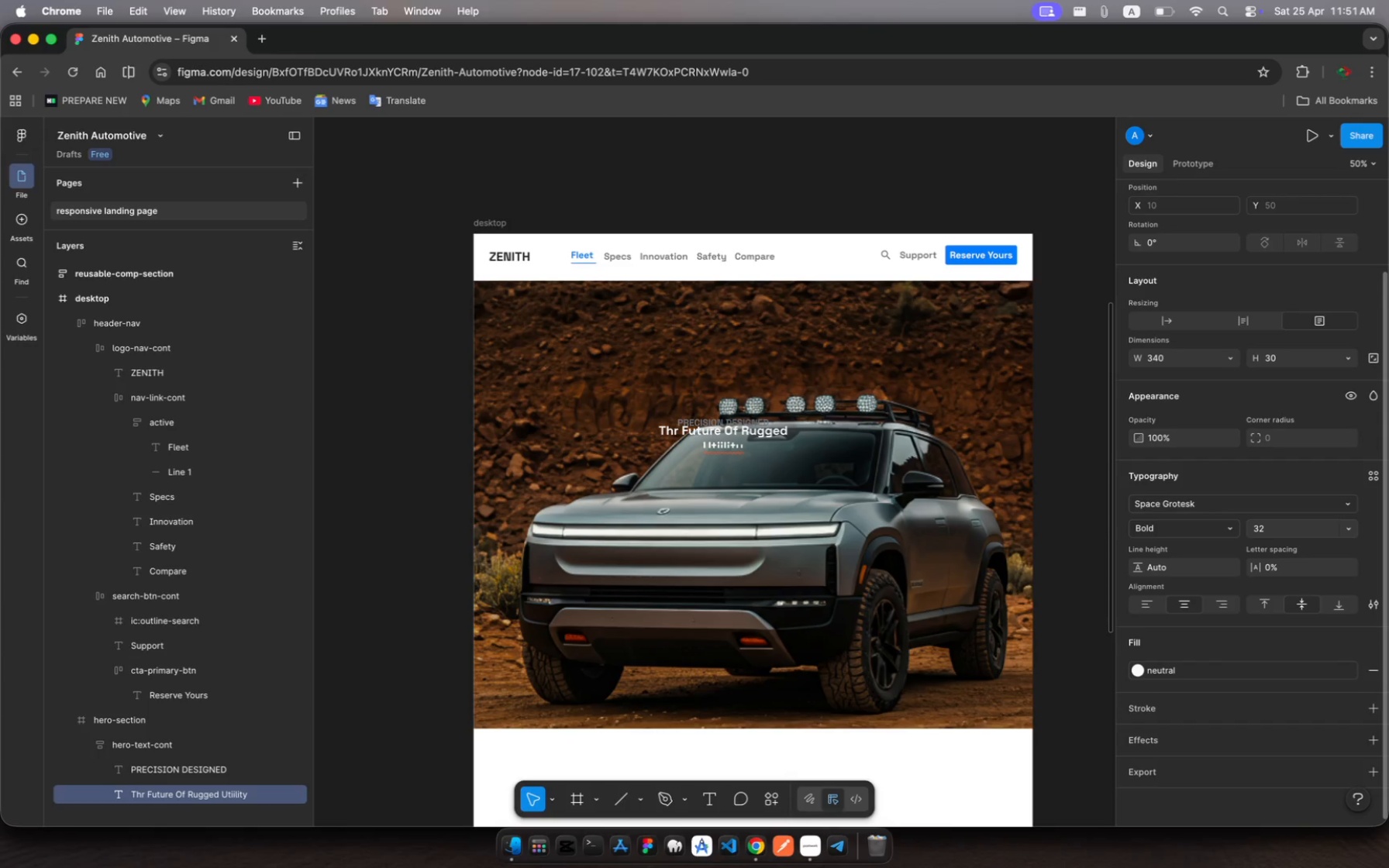 
key(Enter)
 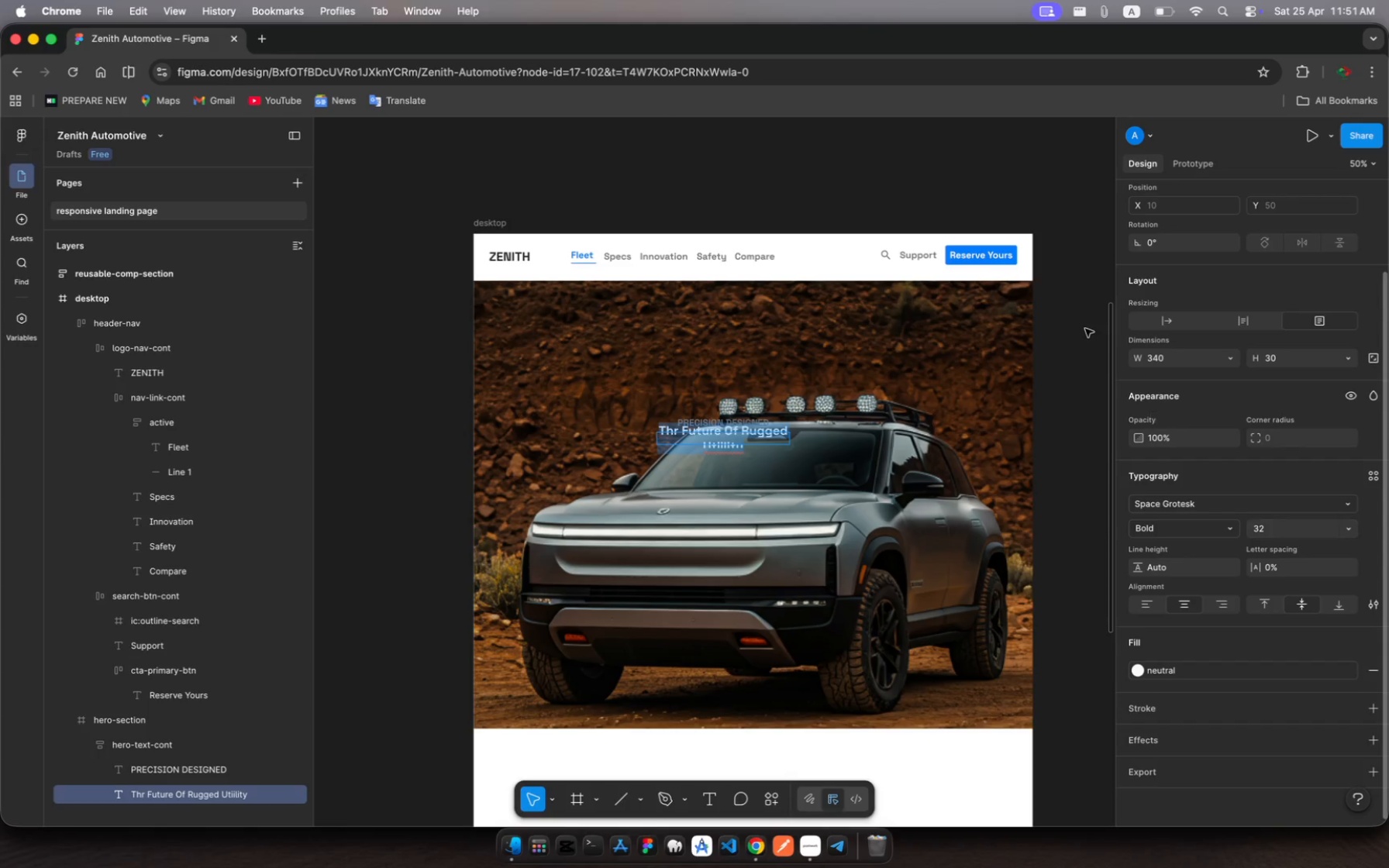 
key(Escape)
 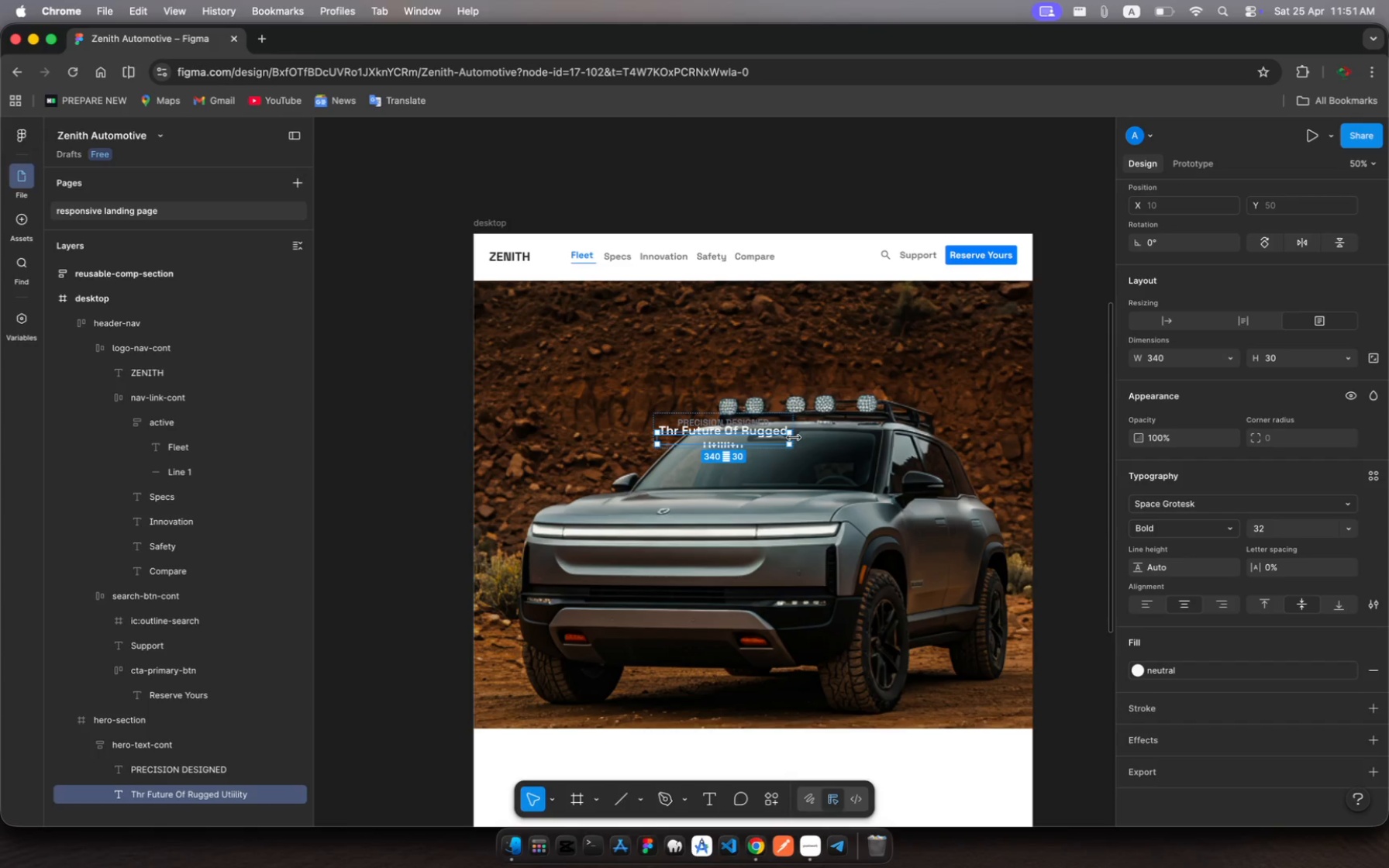 
left_click_drag(start_coordinate=[794, 438], to_coordinate=[812, 438])
 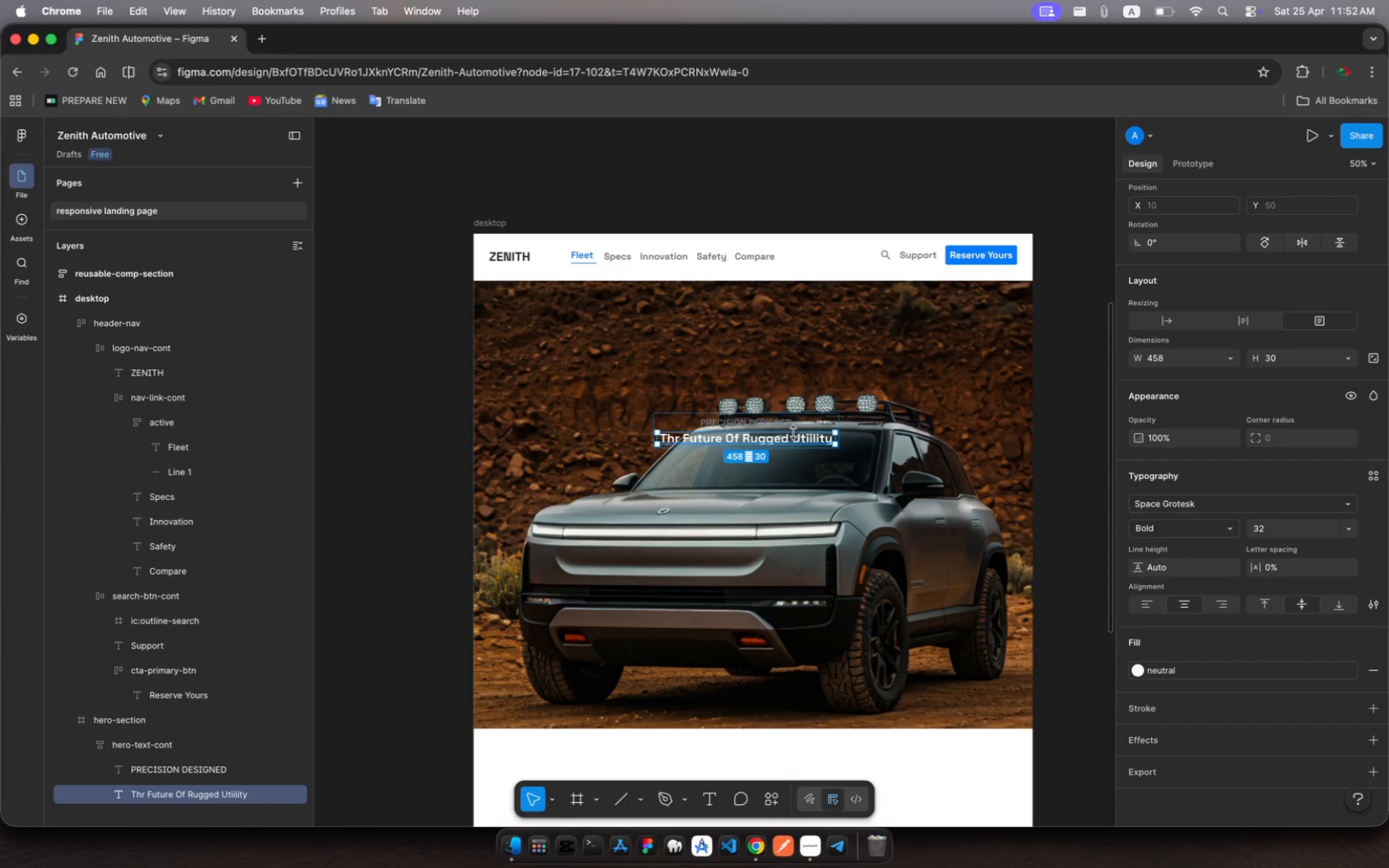 
left_click_drag(start_coordinate=[794, 432], to_coordinate=[794, 429])
 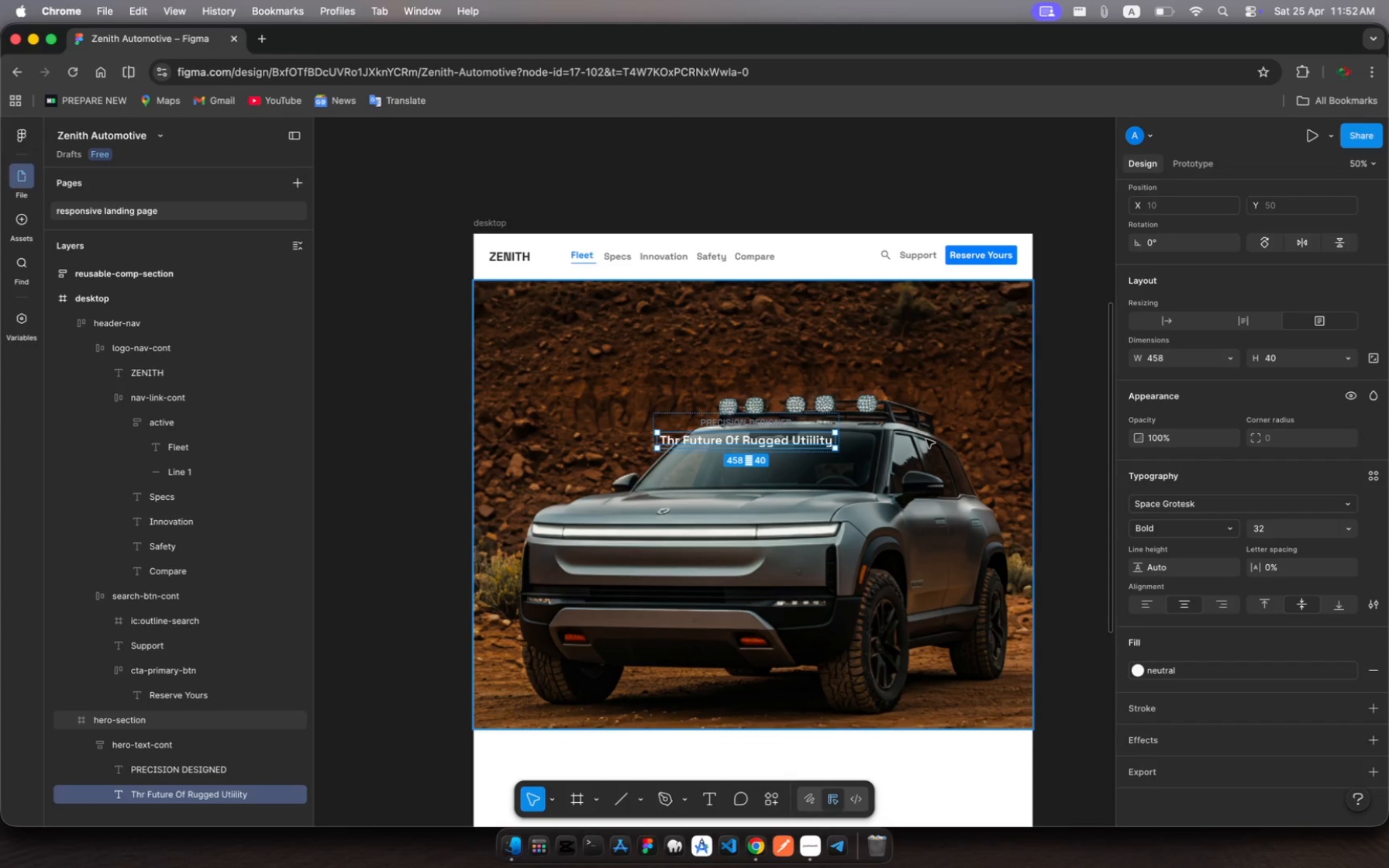 
wait(8.25)
 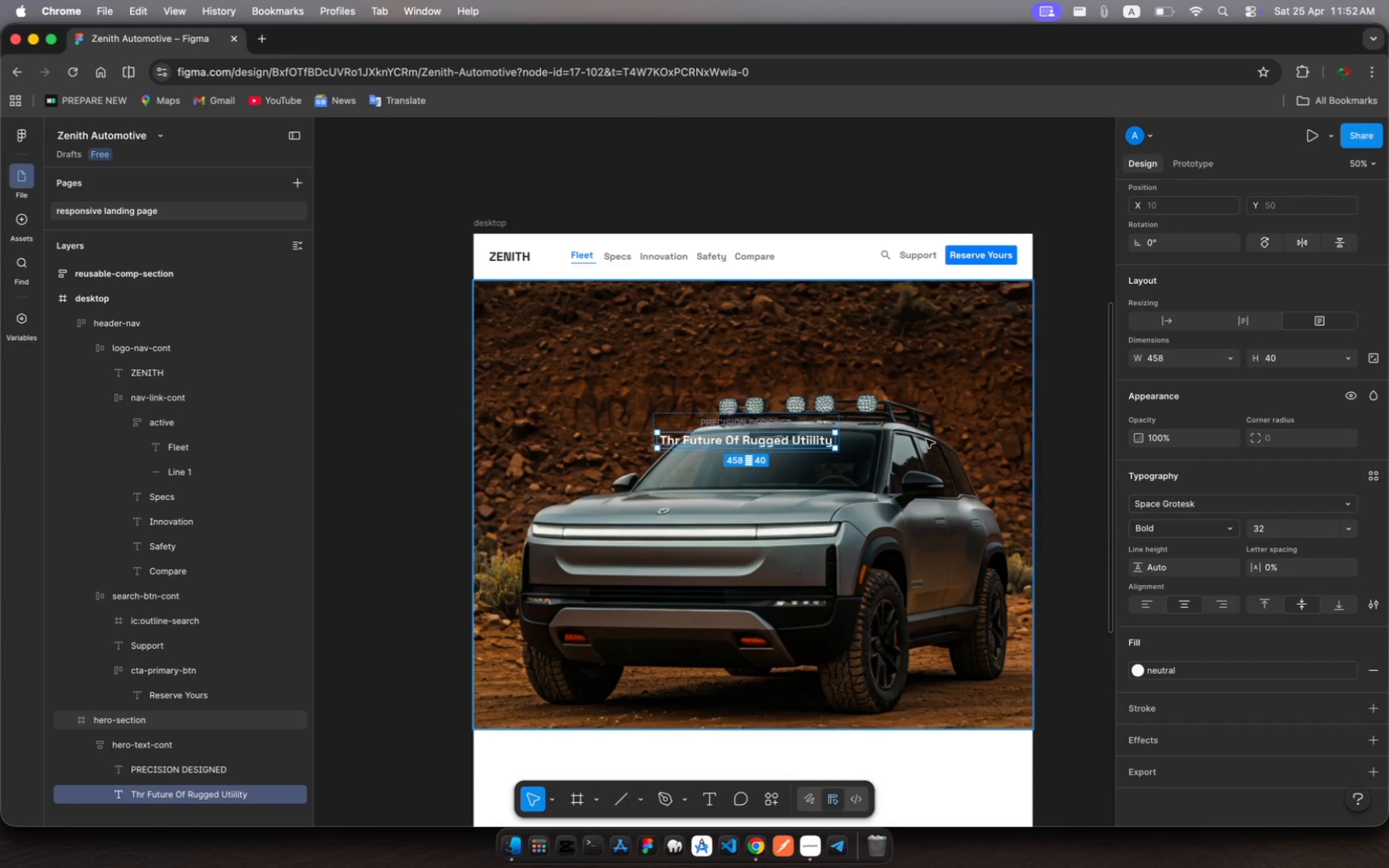 
left_click([1265, 532])
 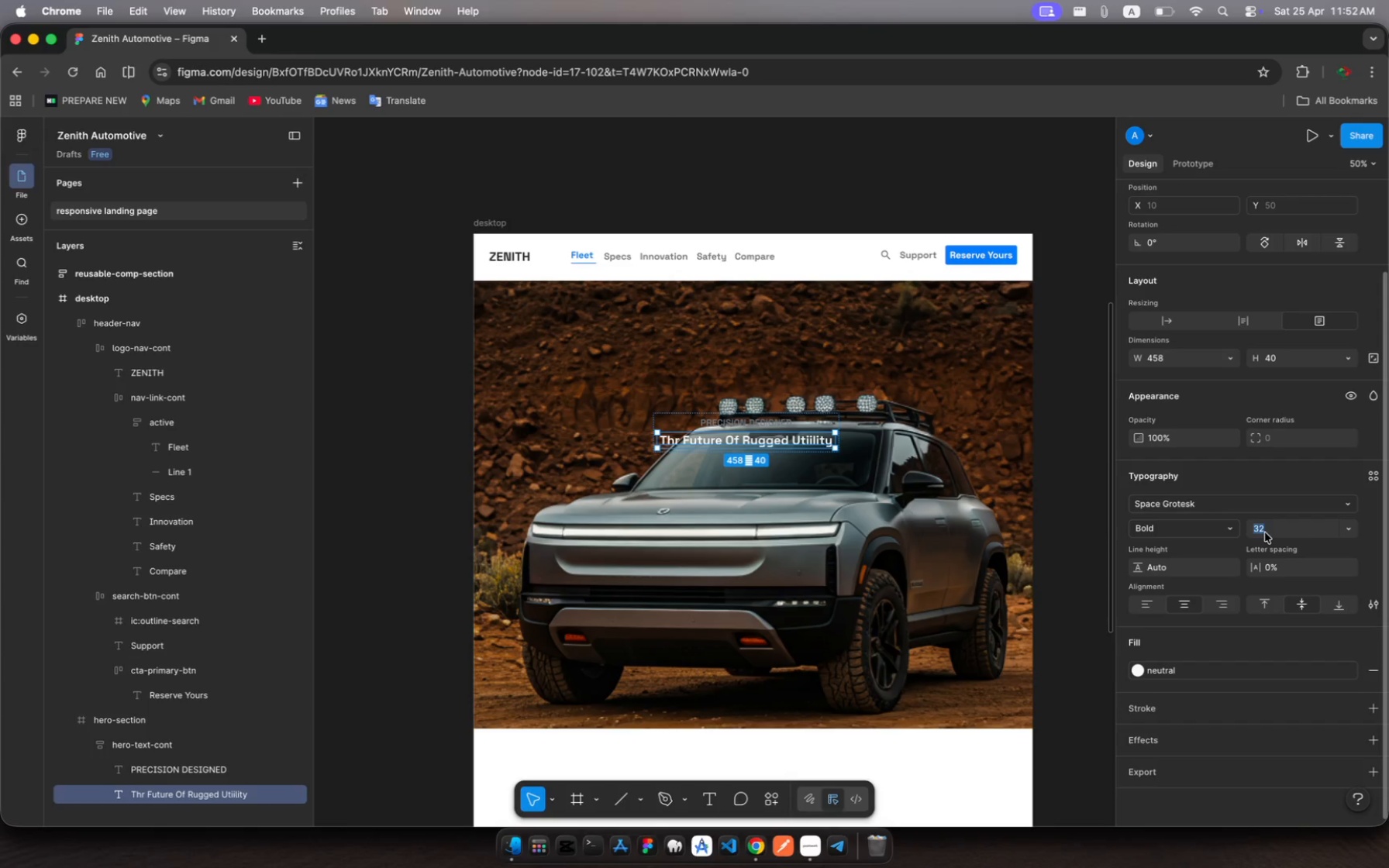 
type(40)
 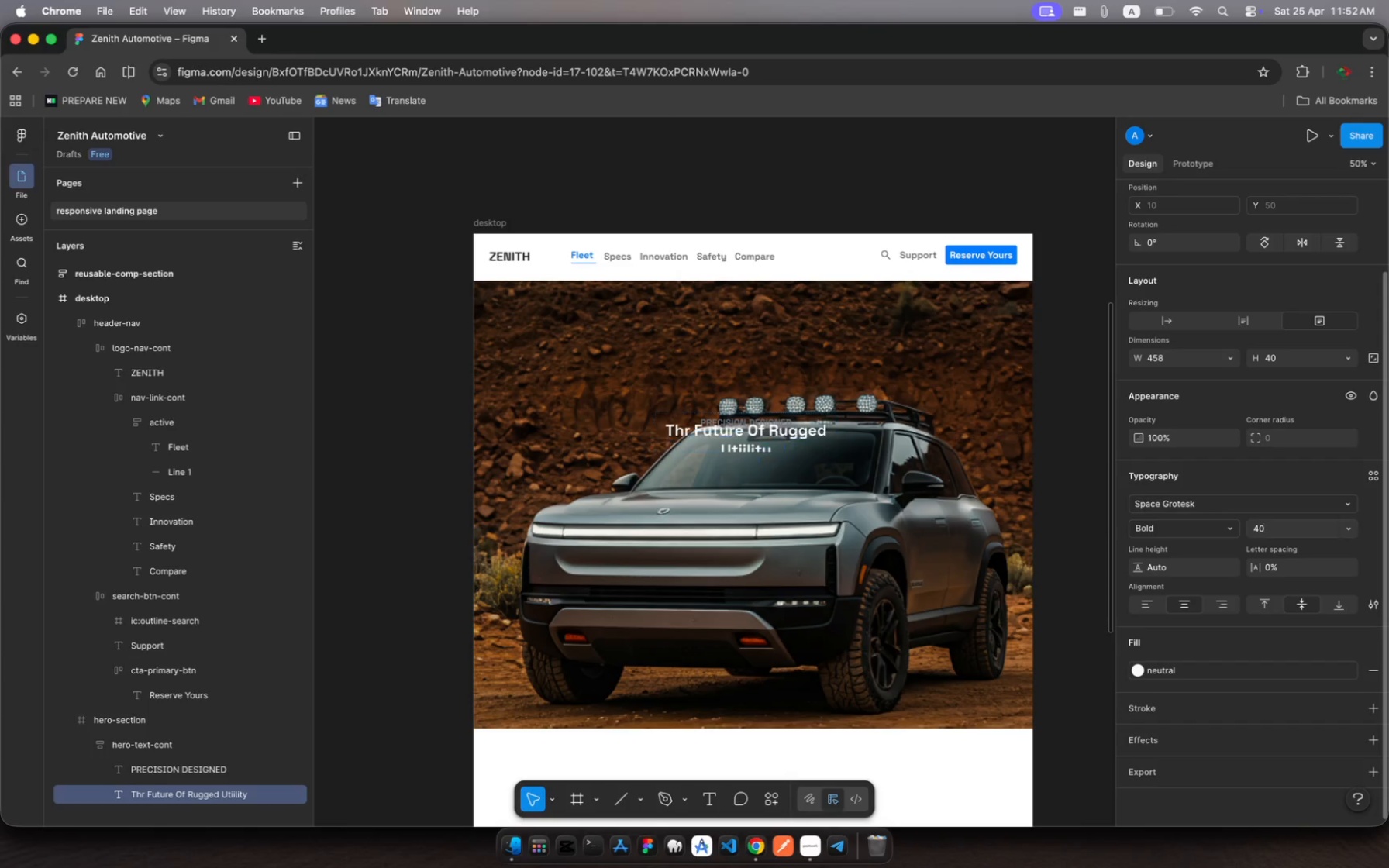 
key(Enter)
 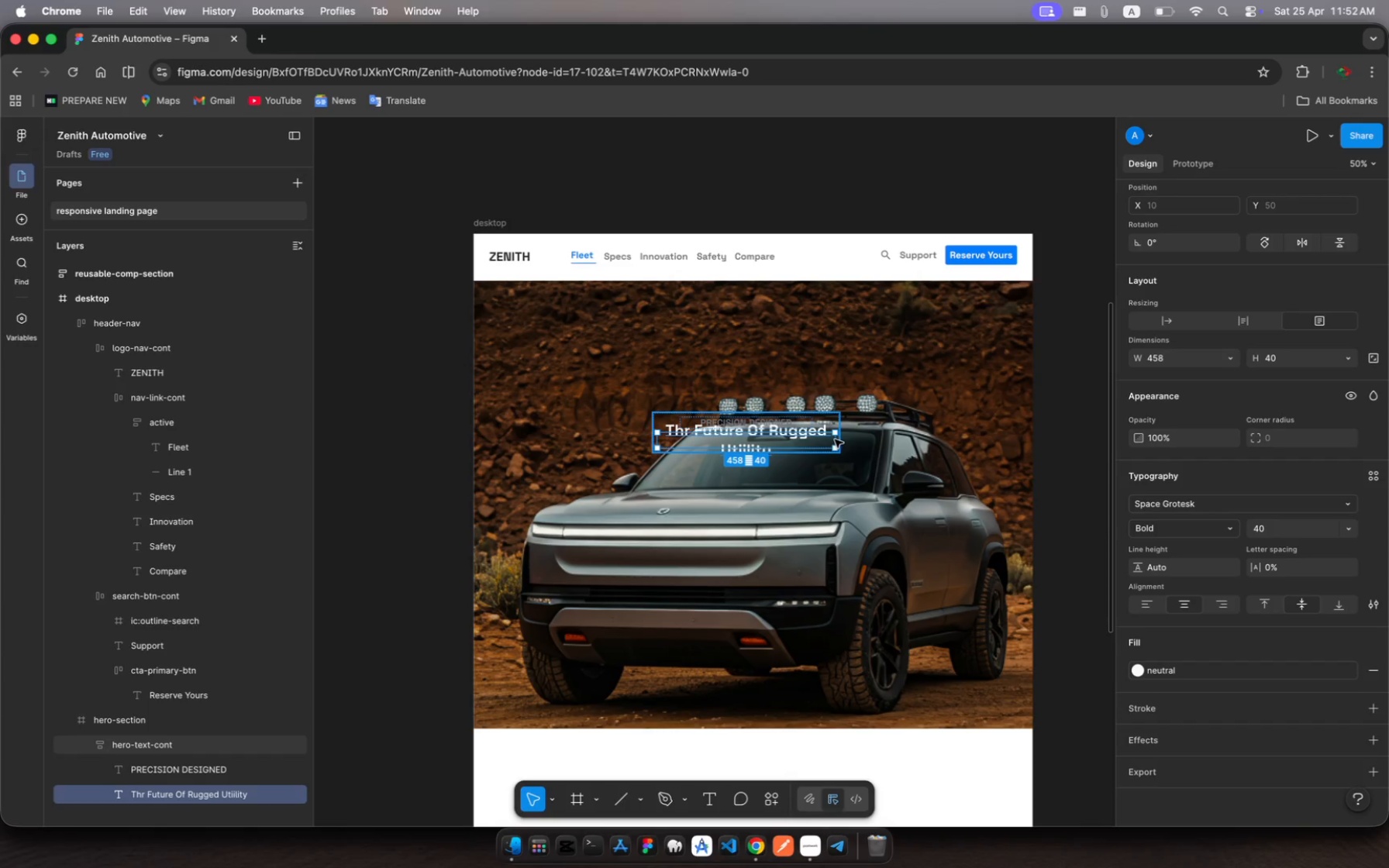 
wait(5.45)
 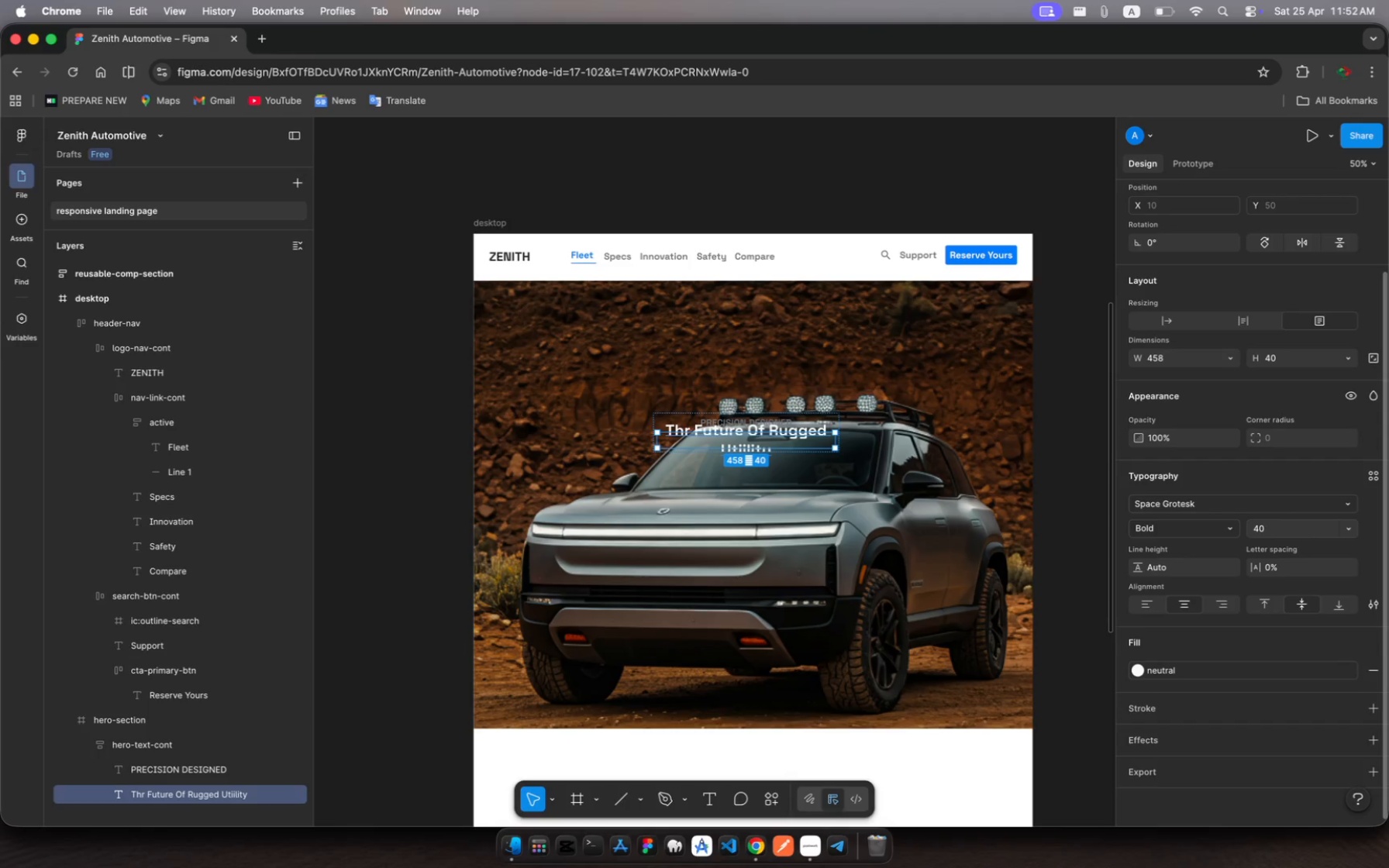 
left_click_drag(start_coordinate=[836, 439], to_coordinate=[867, 440])
 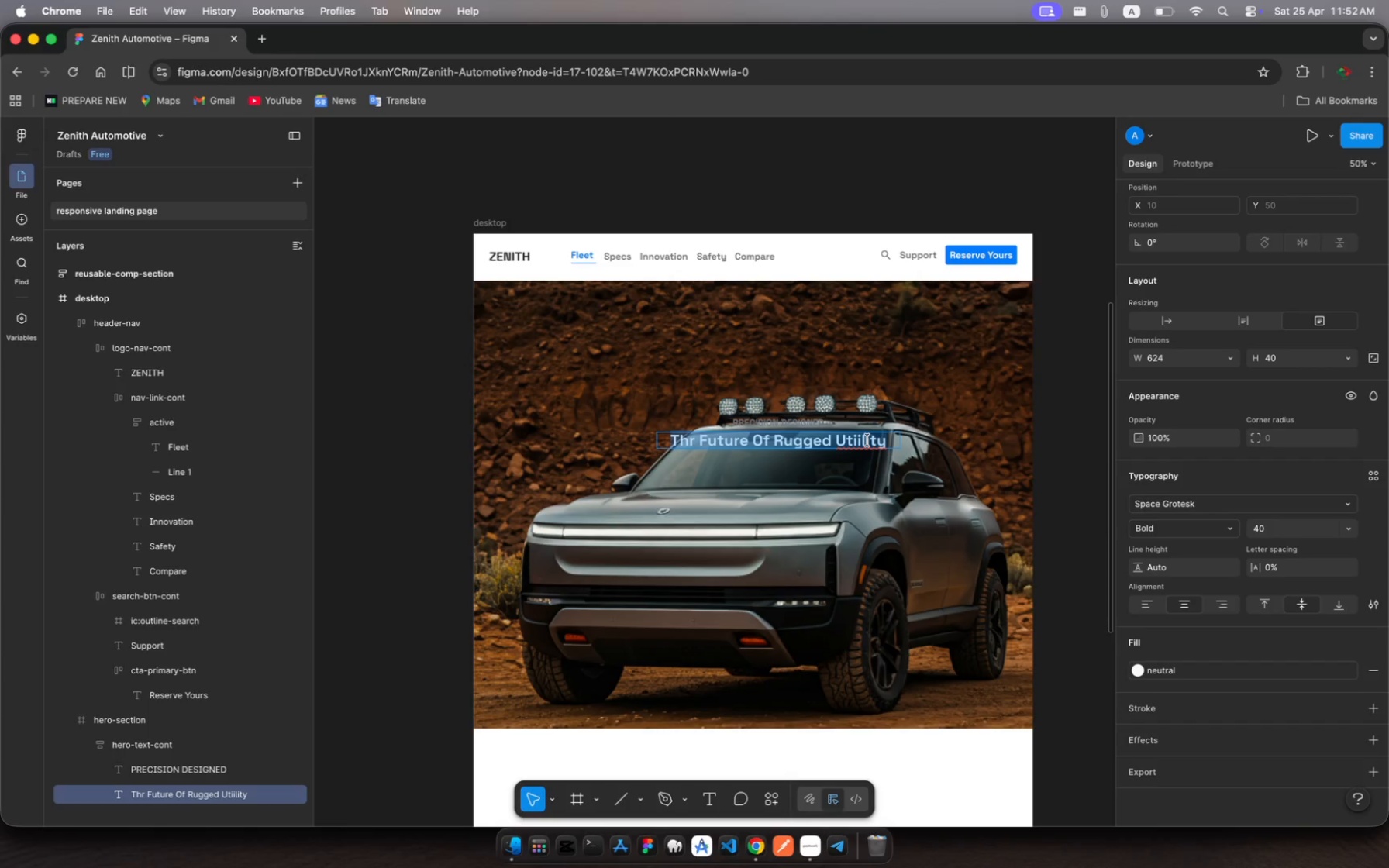 
key(ArrowRight)
 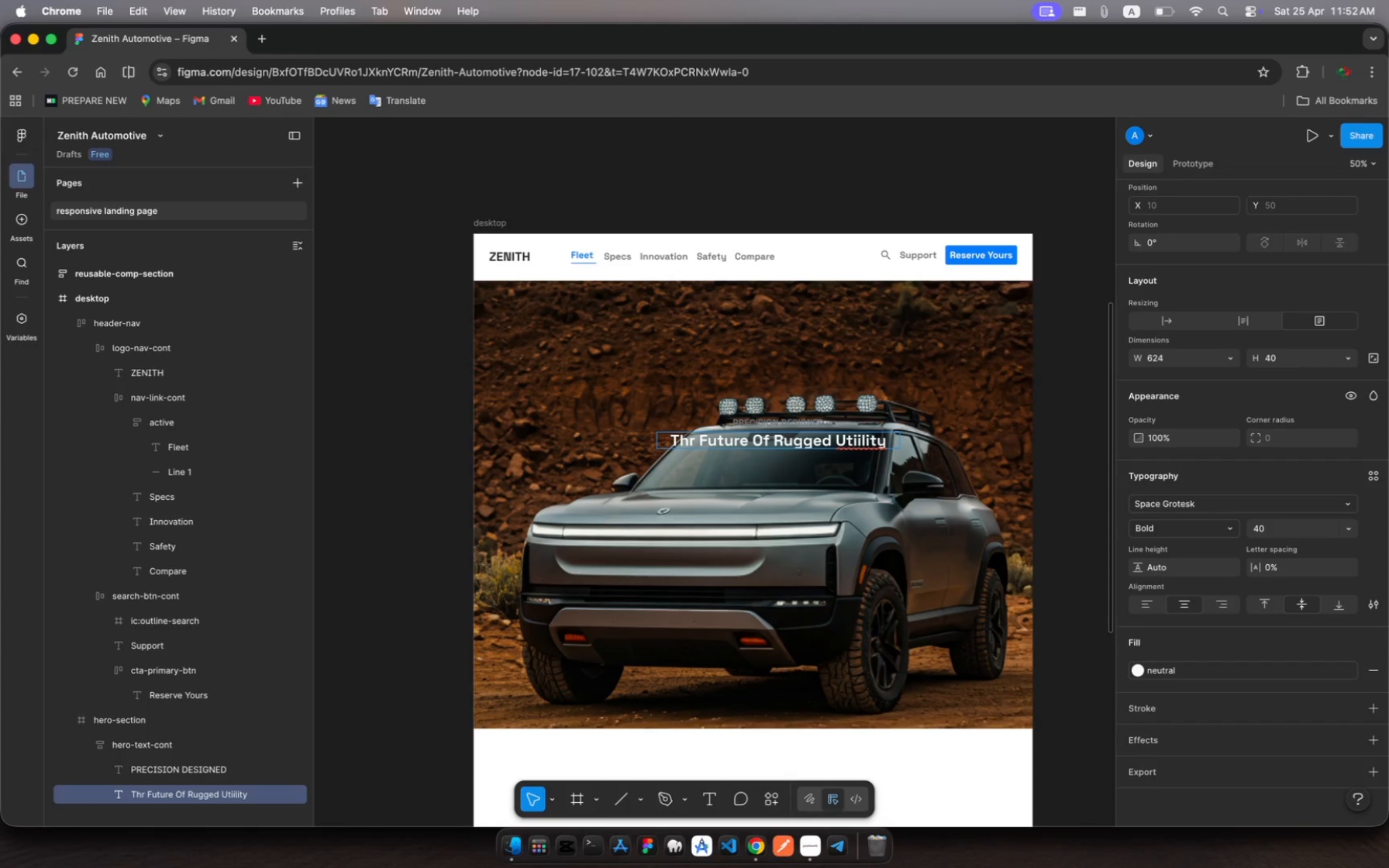 
key(Period)
 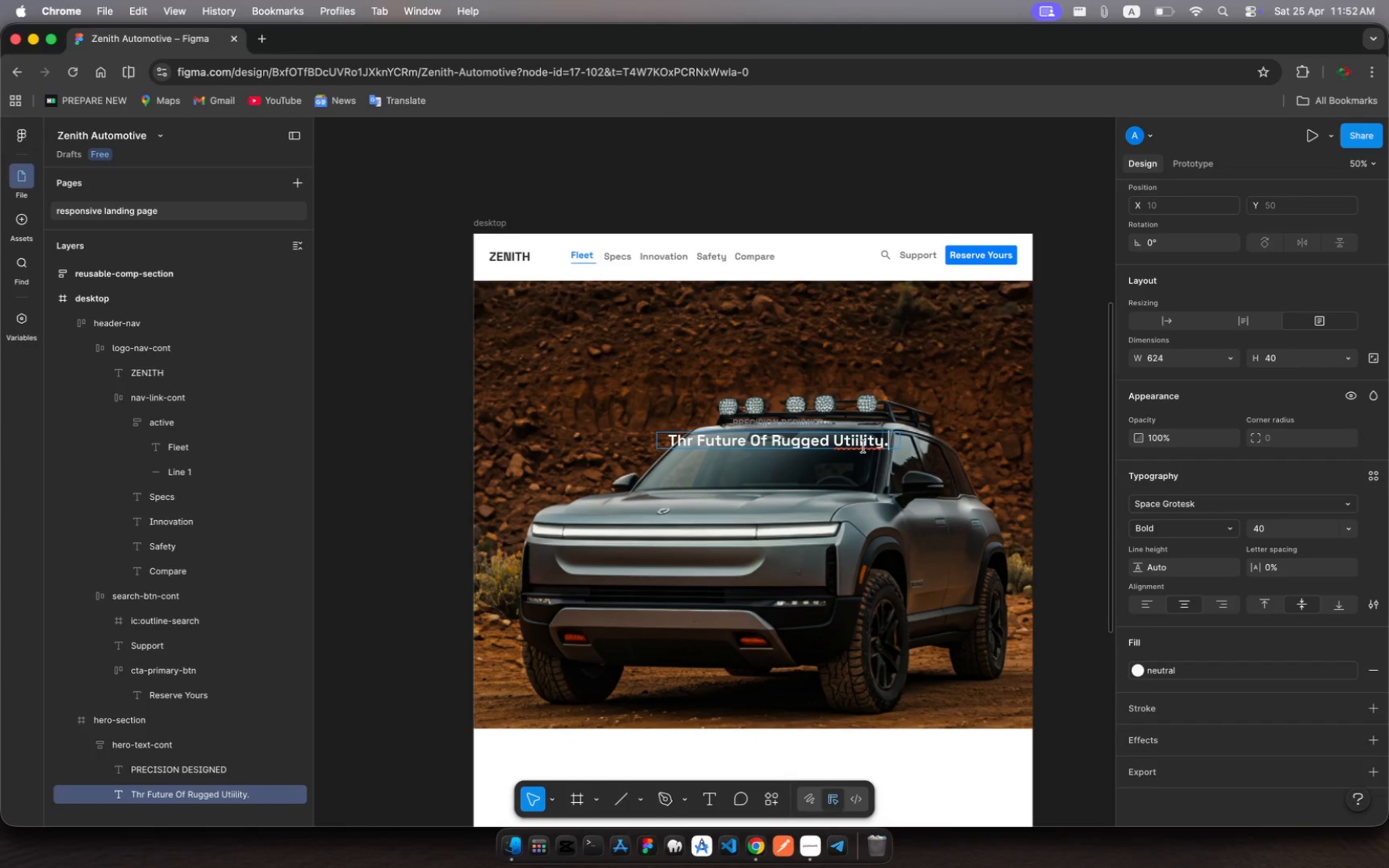 
left_click([861, 444])
 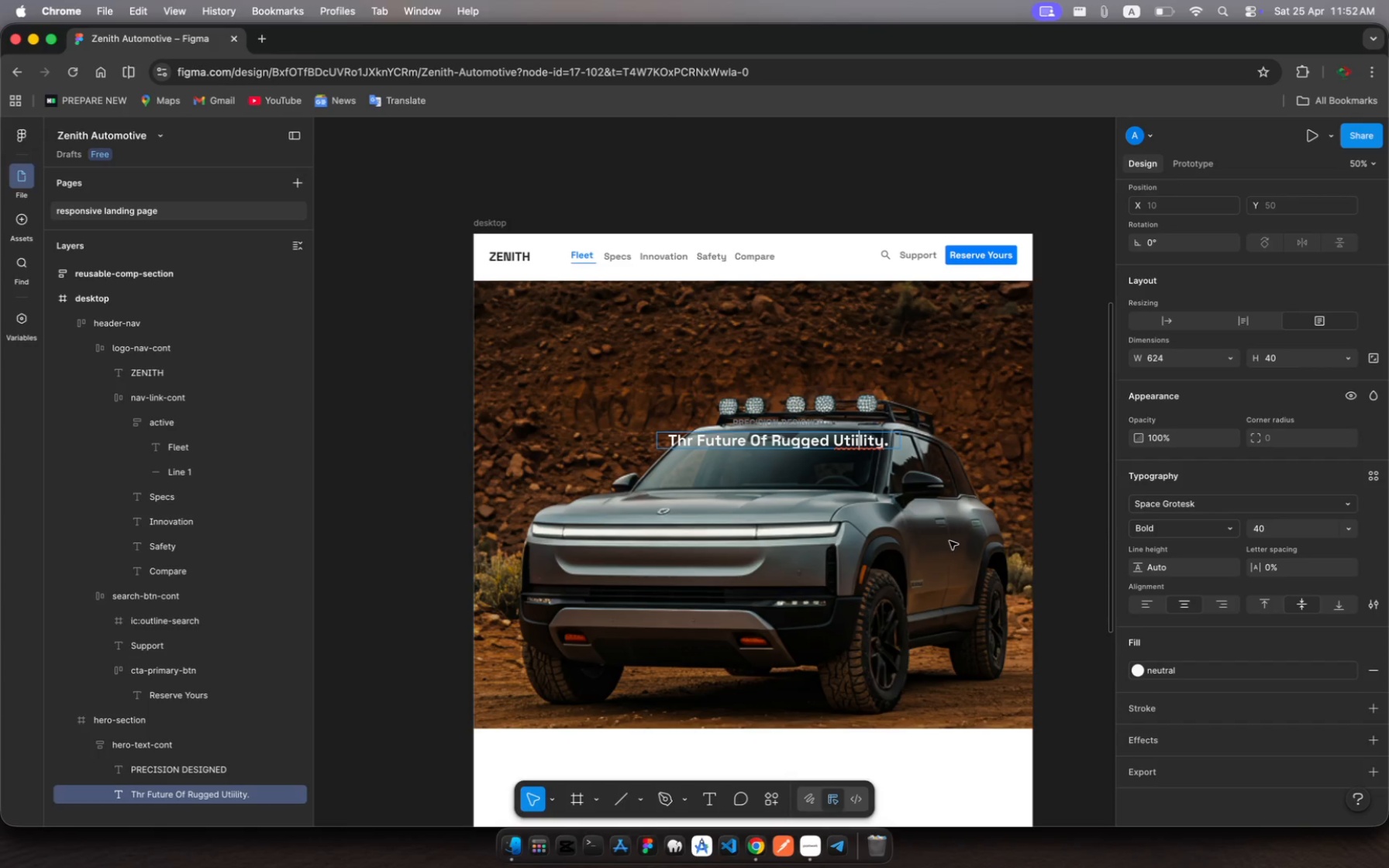 
key(Backspace)
 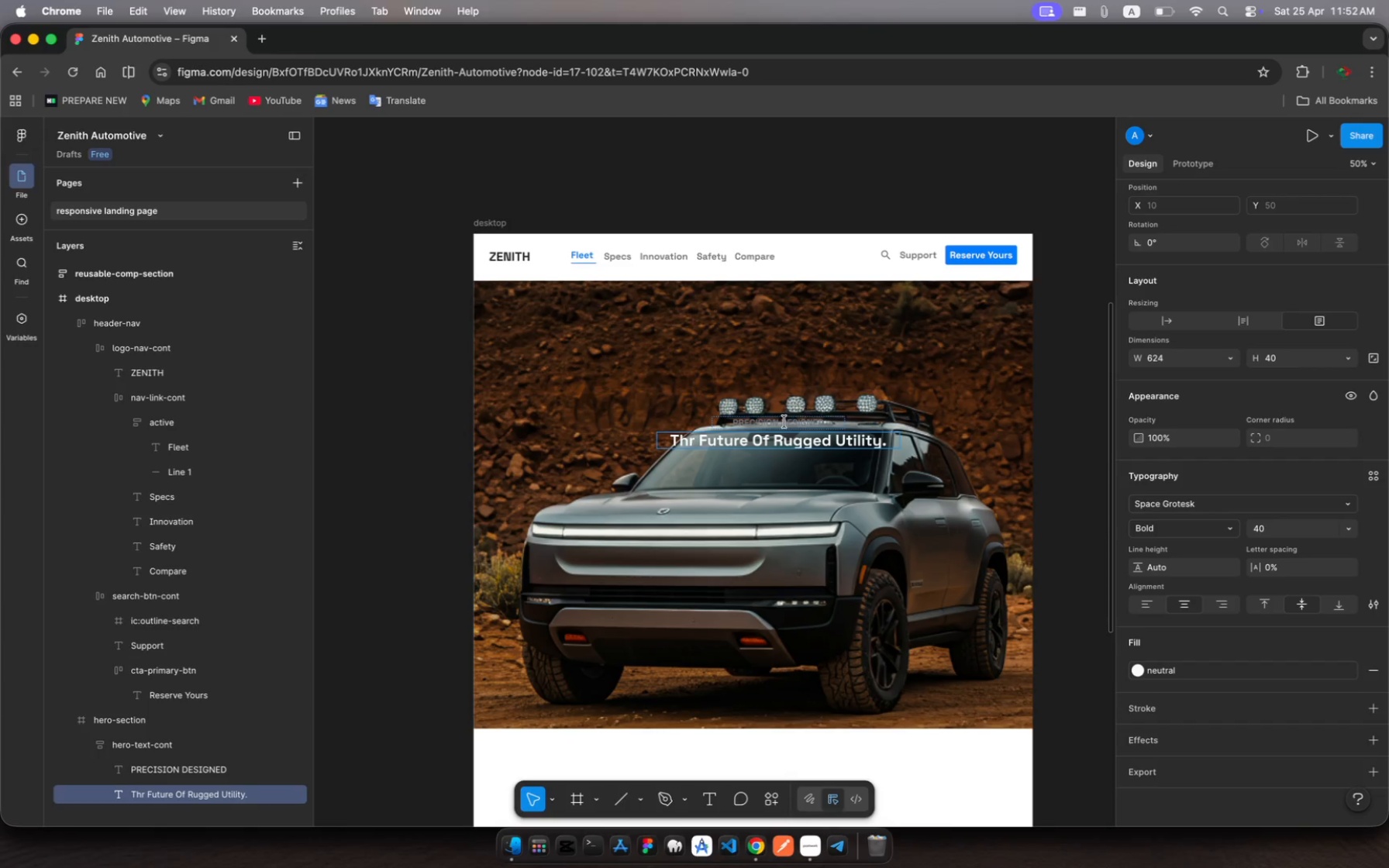 
wait(6.21)
 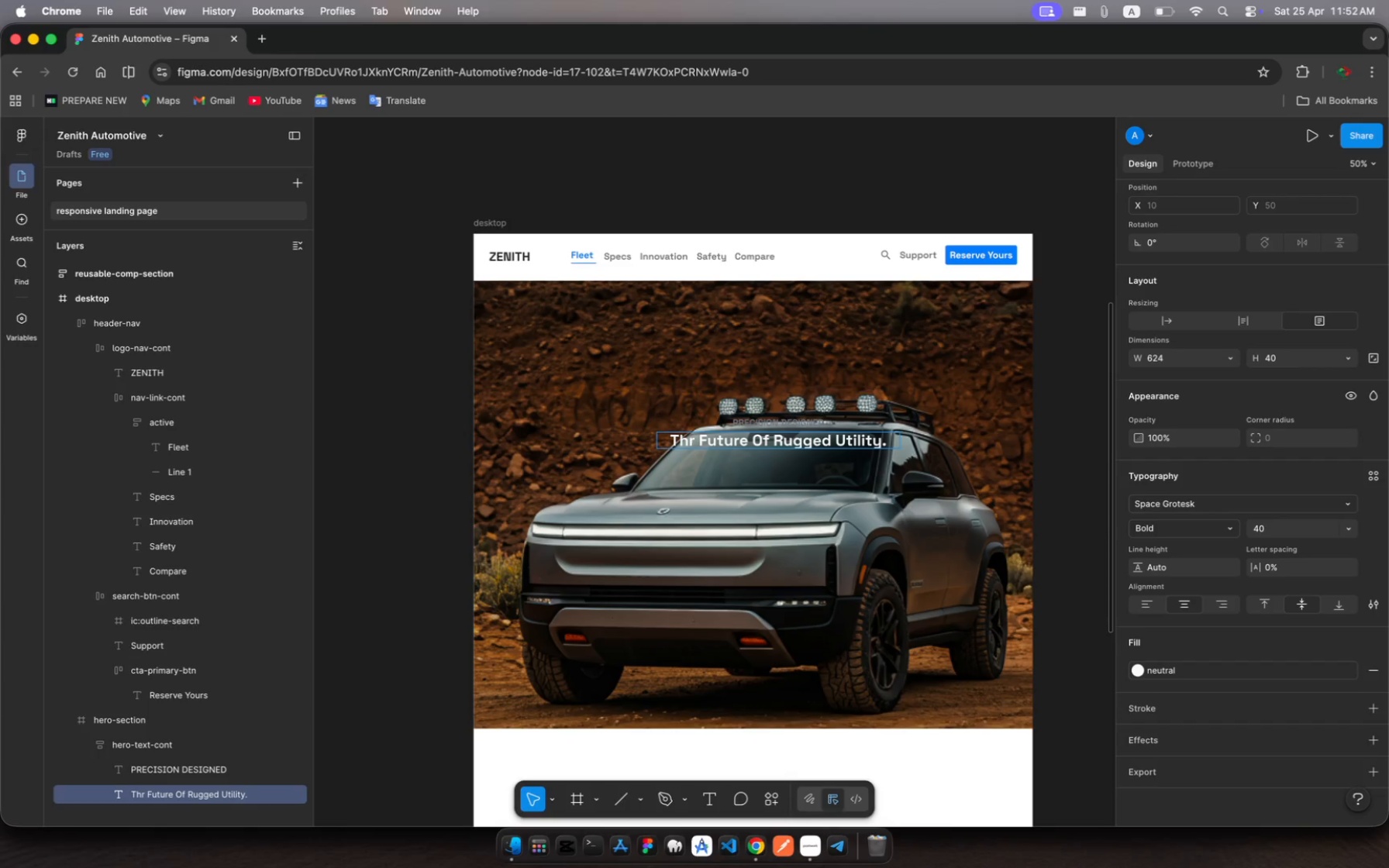 
left_click([191, 768])
 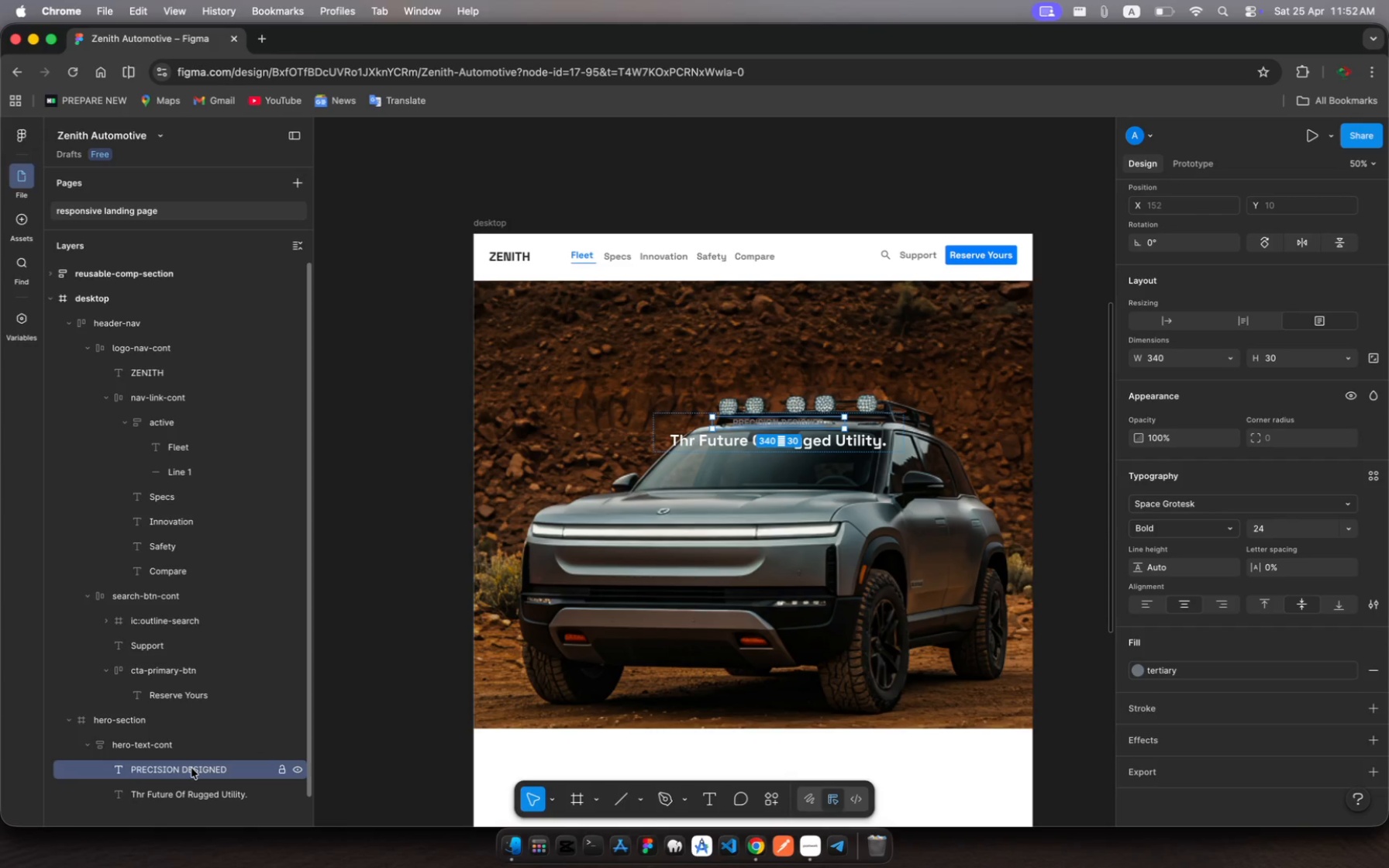 
key(Meta+C)
 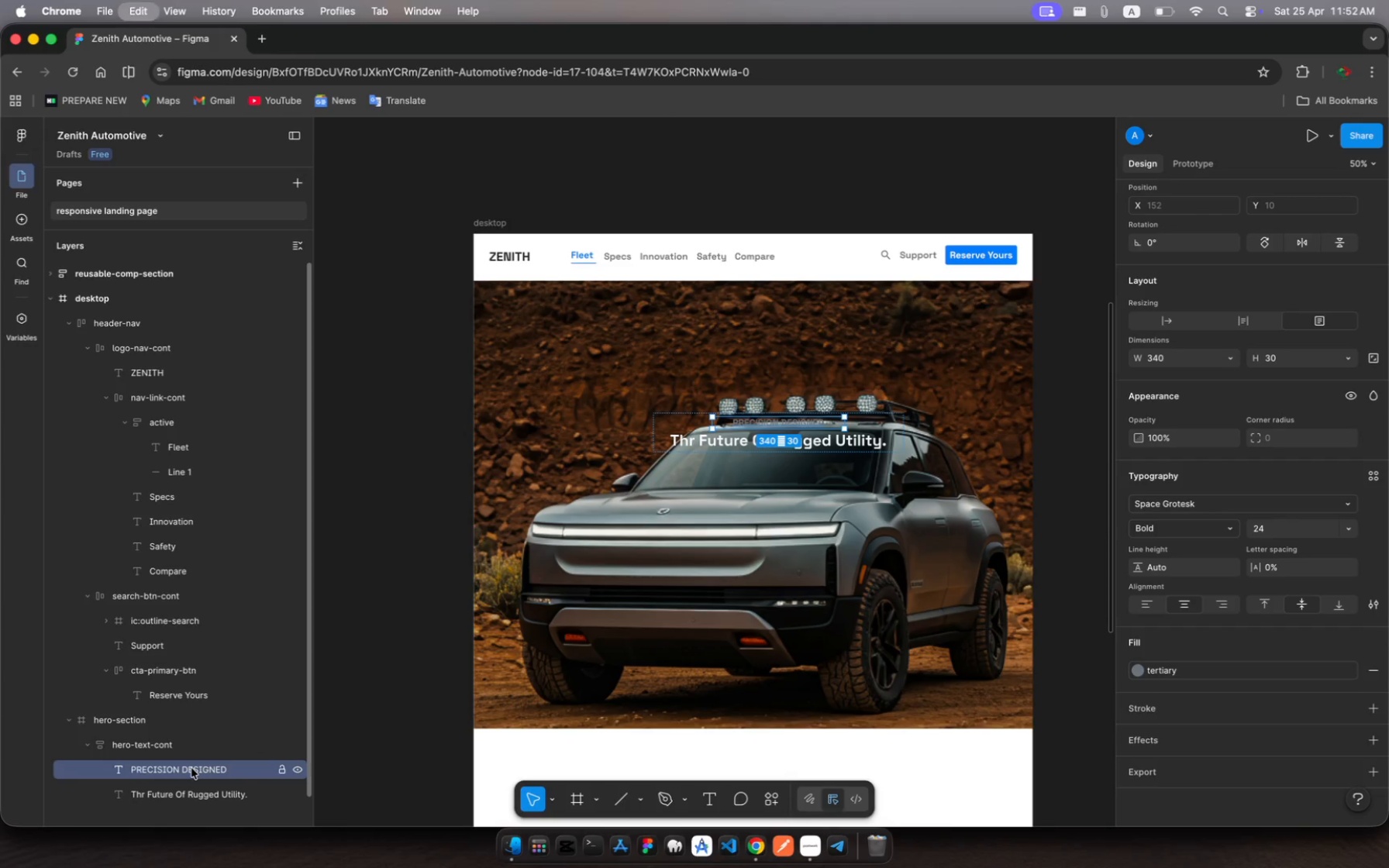 
key(Meta+V)
 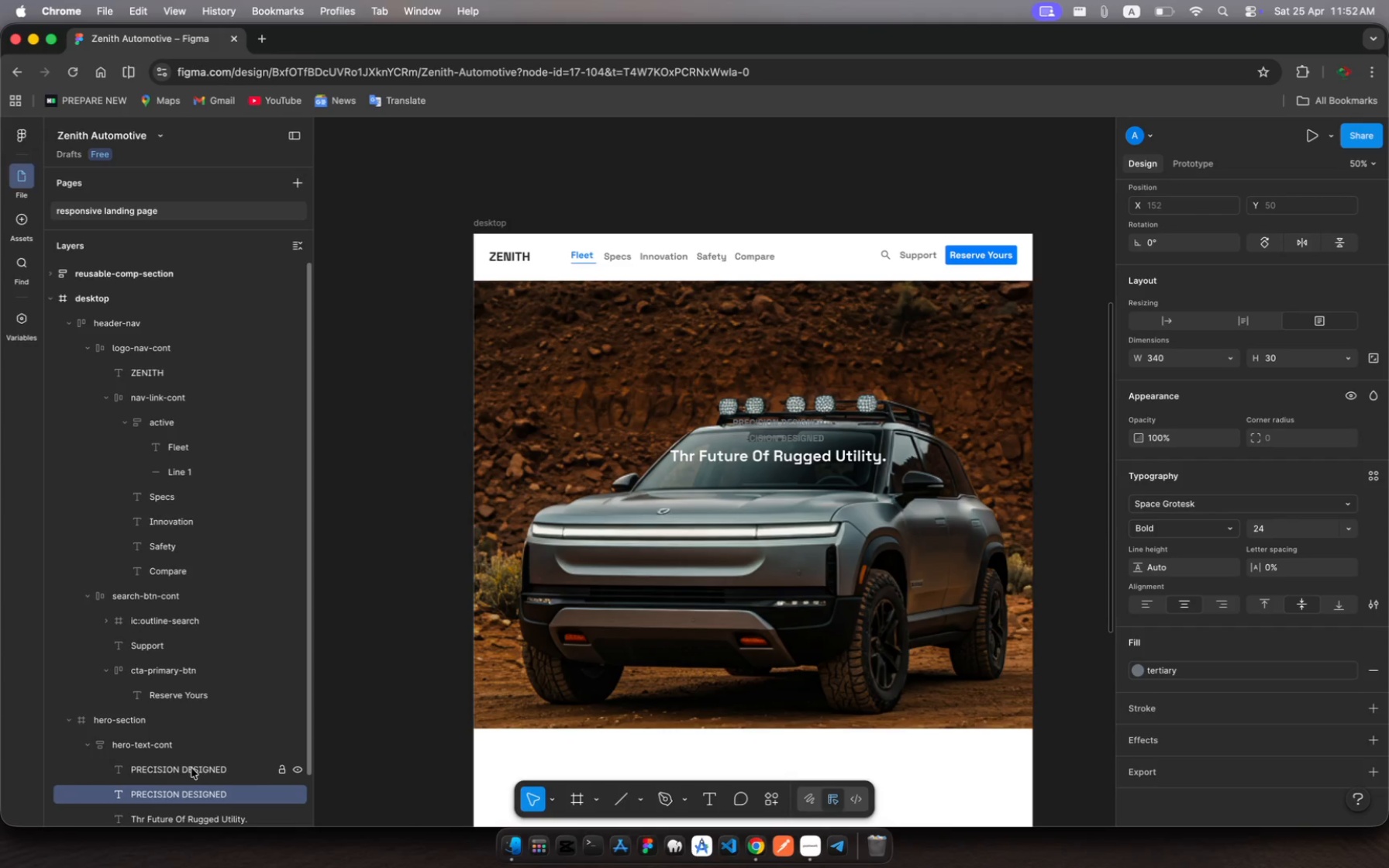 
scroll: coordinate [191, 768], scroll_direction: down, amount: 11.0
 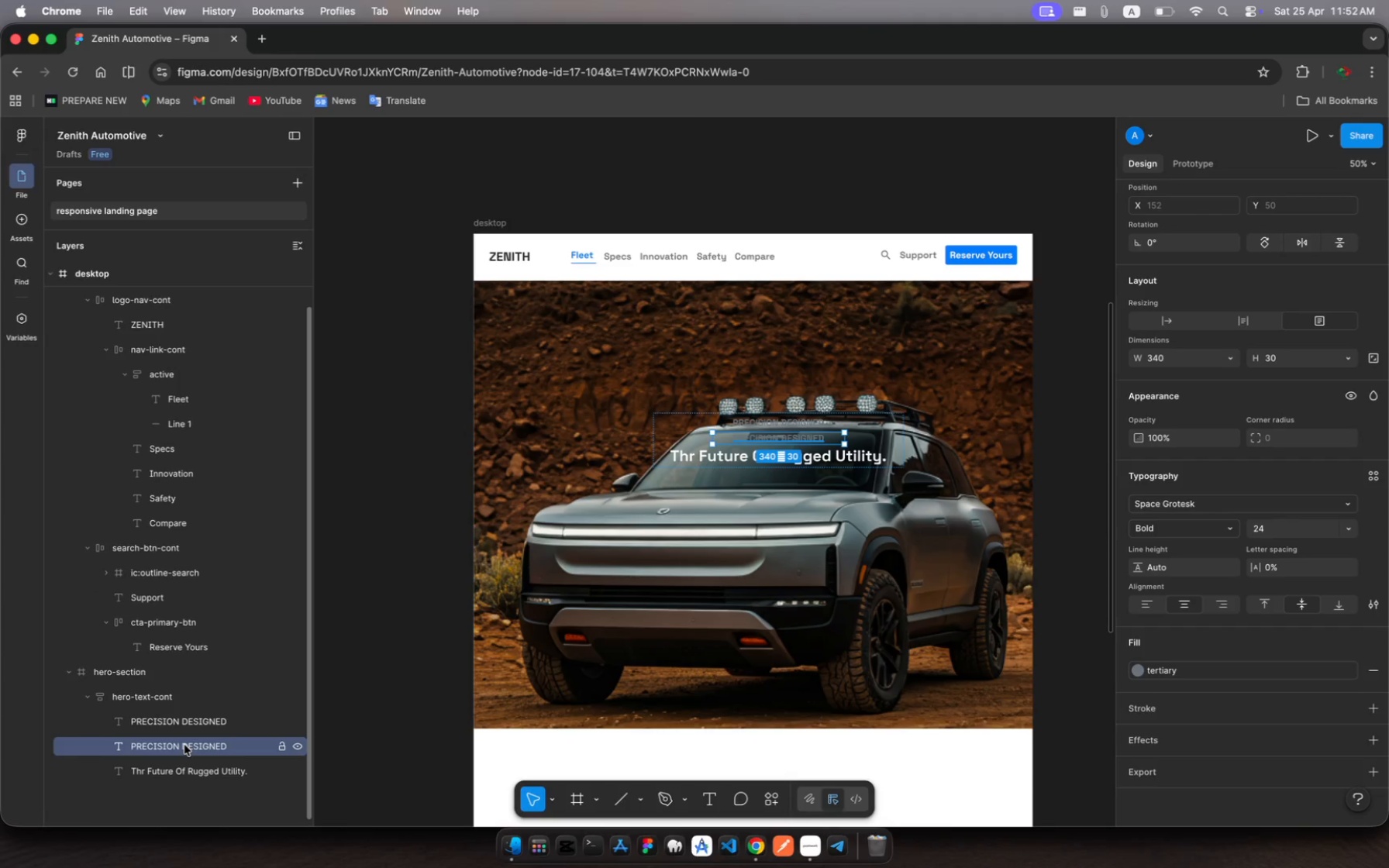 
left_click_drag(start_coordinate=[184, 745], to_coordinate=[185, 785])
 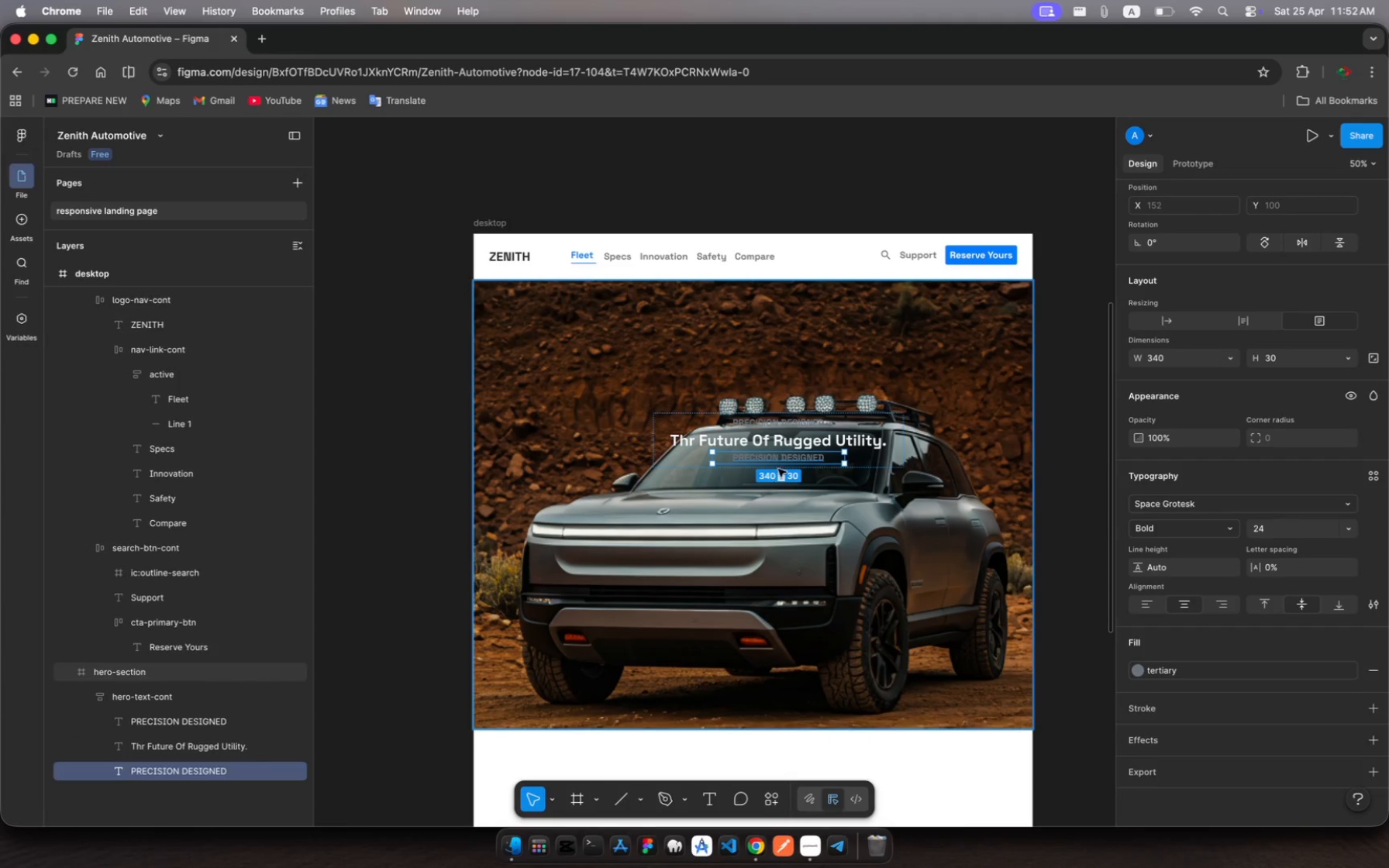 
left_click([780, 463])
 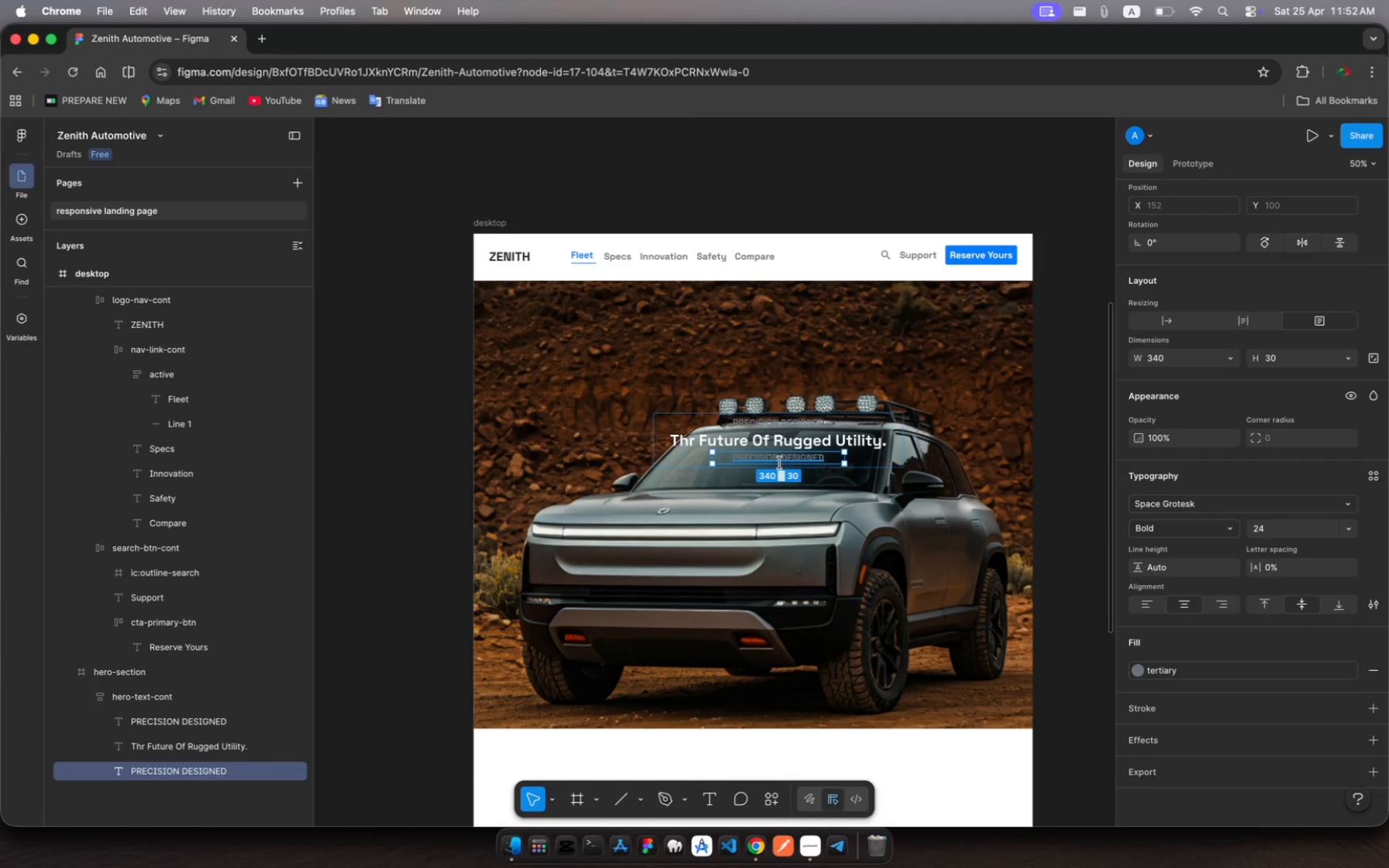 
left_click([780, 463])
 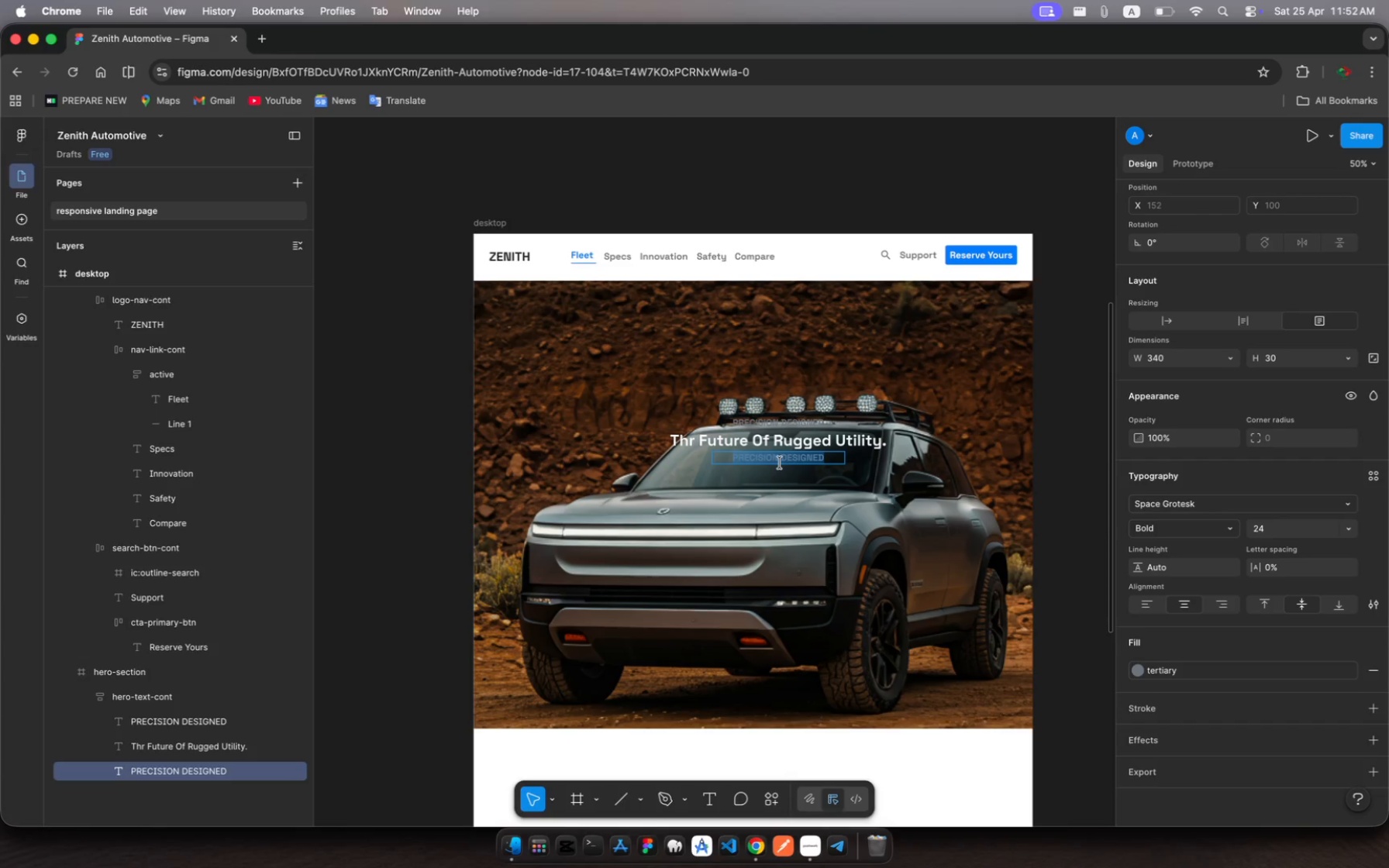 
type(Zenith )
 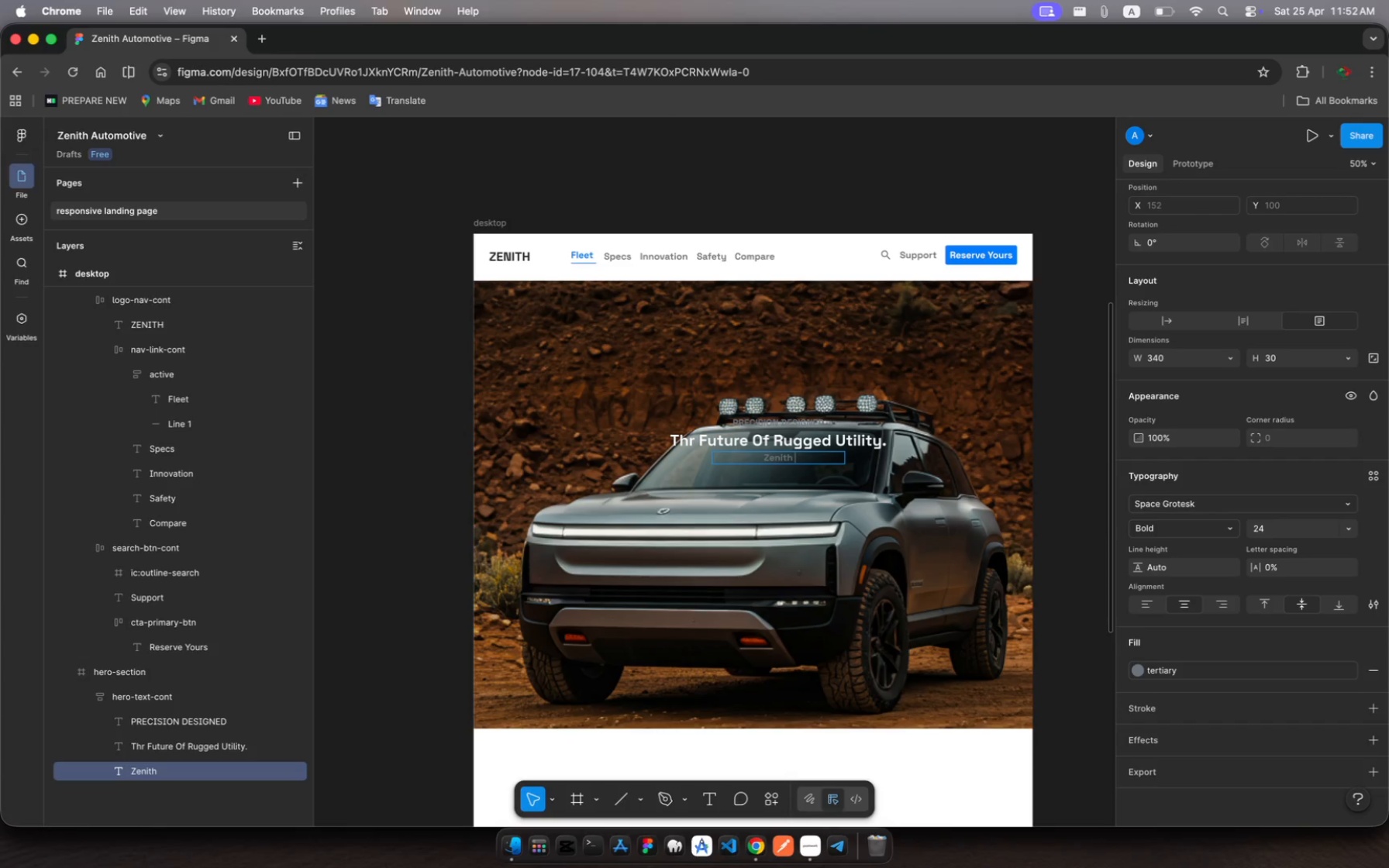 
wait(5.41)
 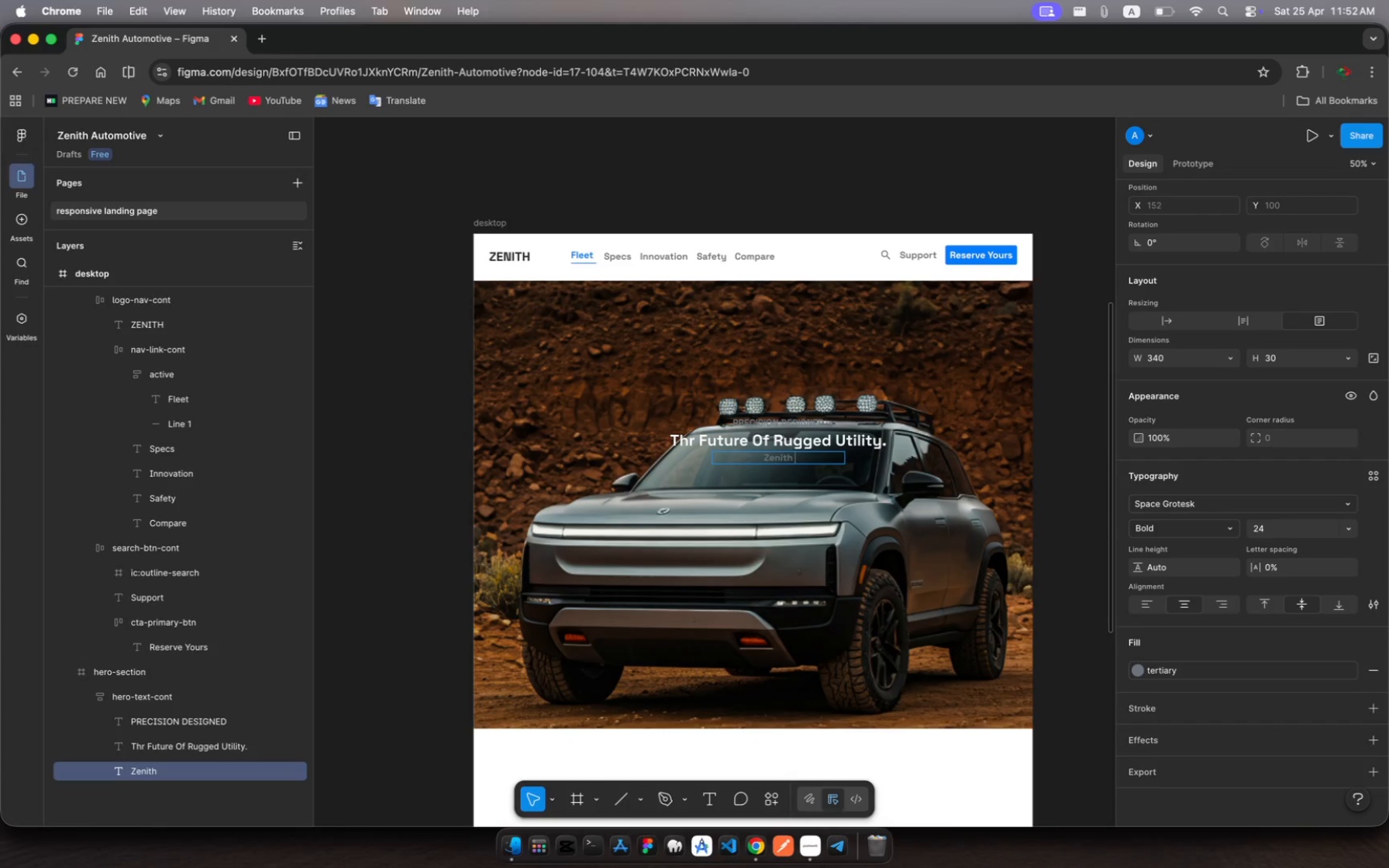 
type(Auomotive b)
 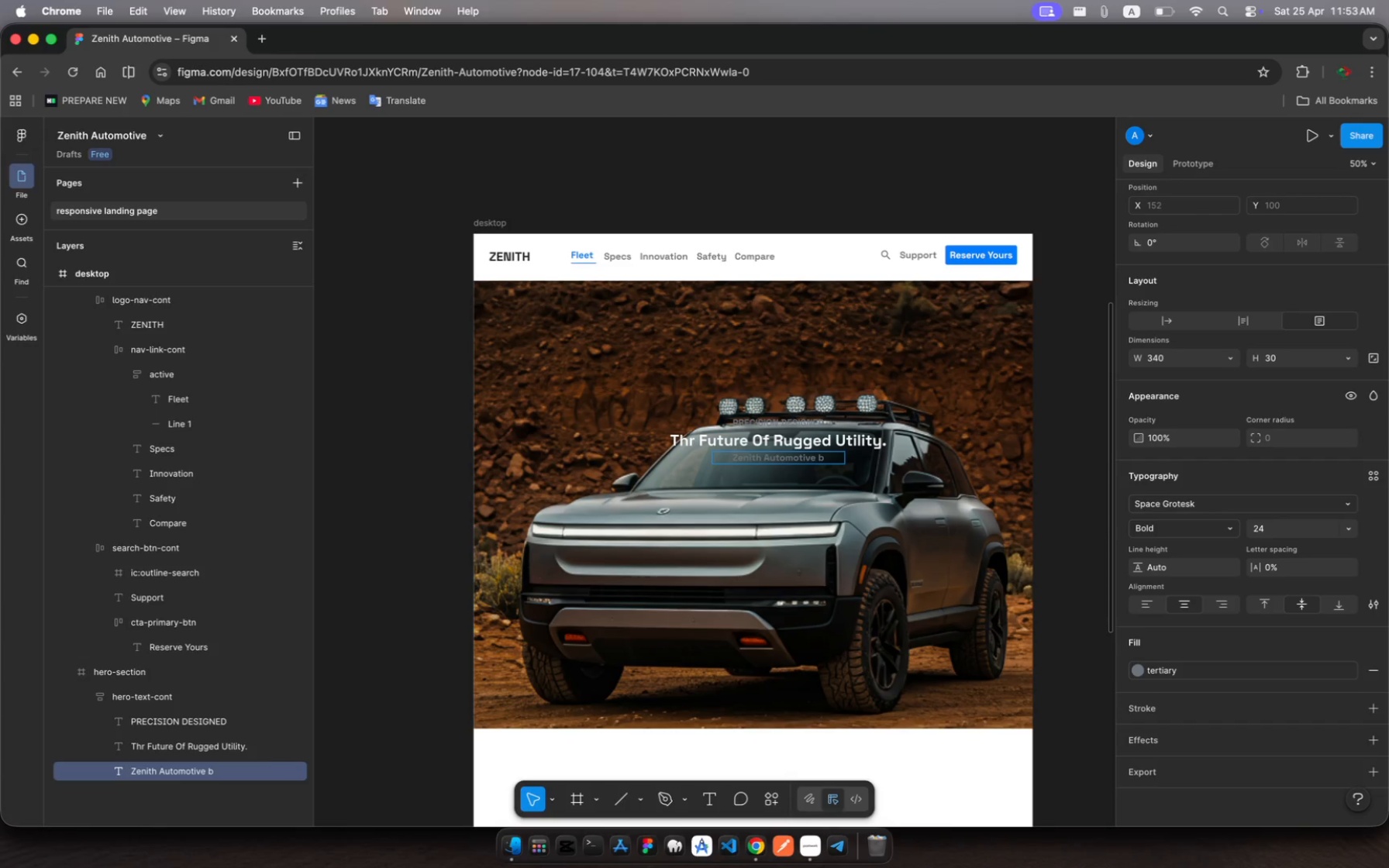 
wait(5.53)
 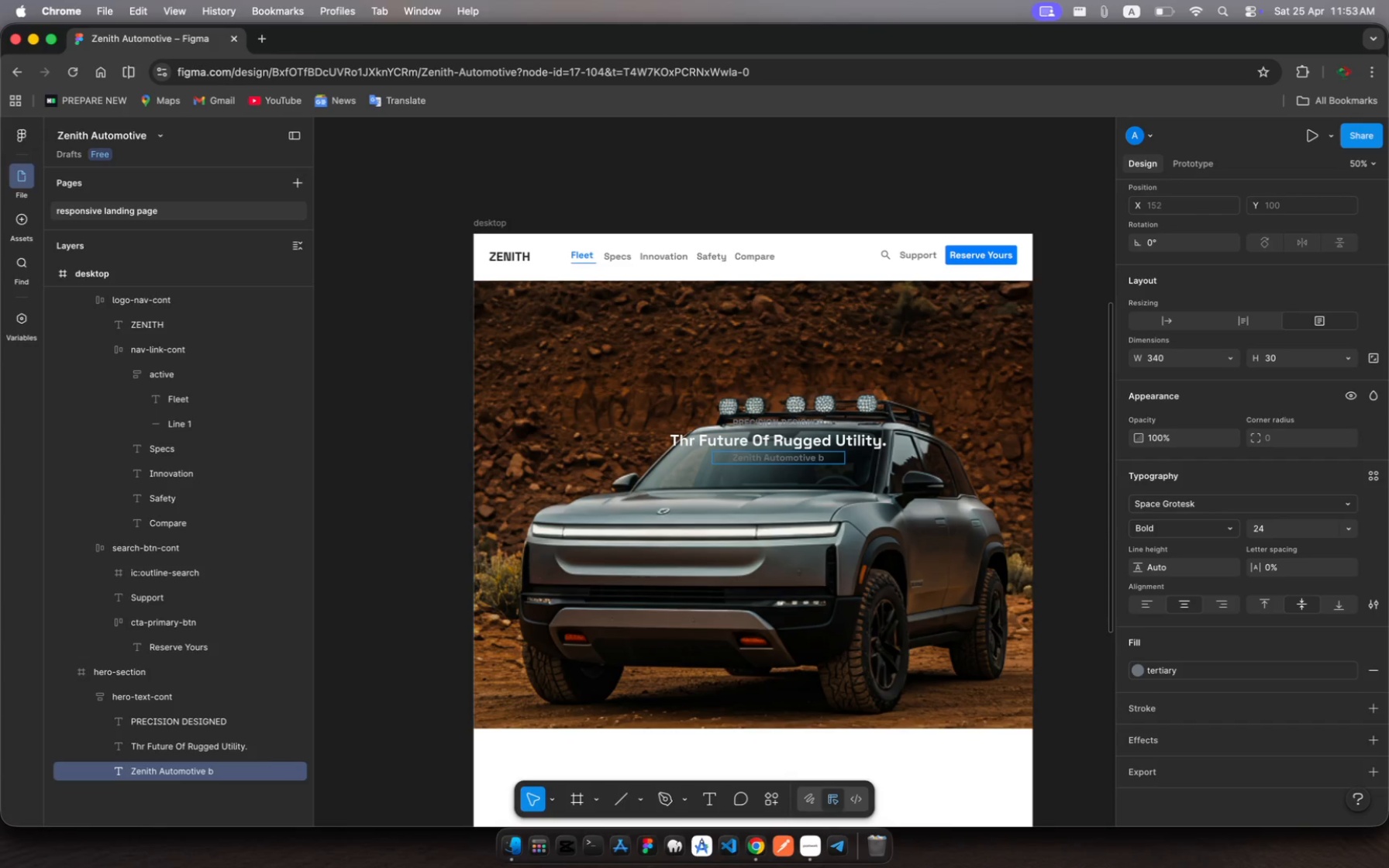 
type(lrnds)
 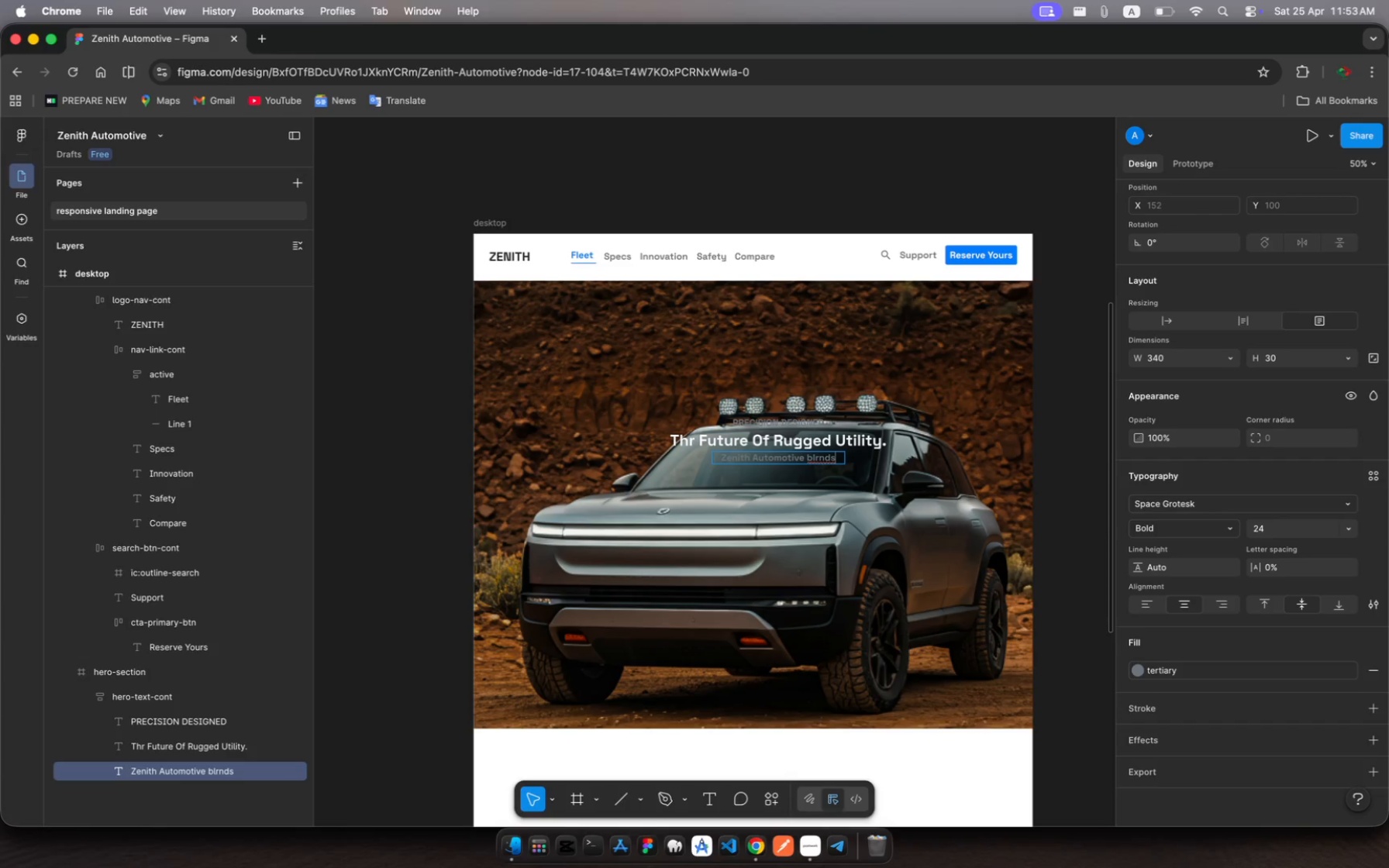 
key(Space)
 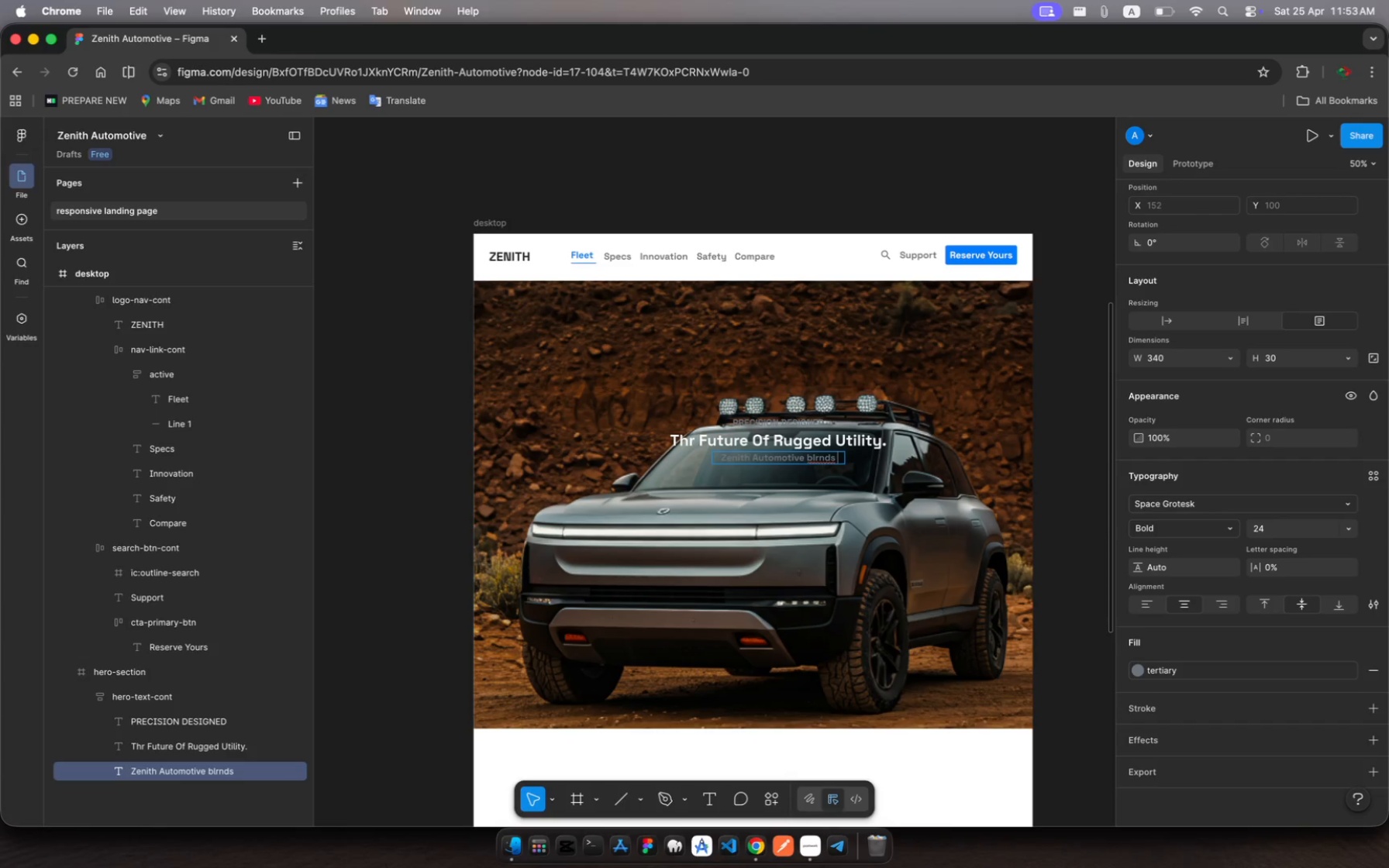 
key(Backspace)
key(Backspace)
key(Backspace)
key(Backspace)
key(Backspace)
type(ends dependable, traditional)
 